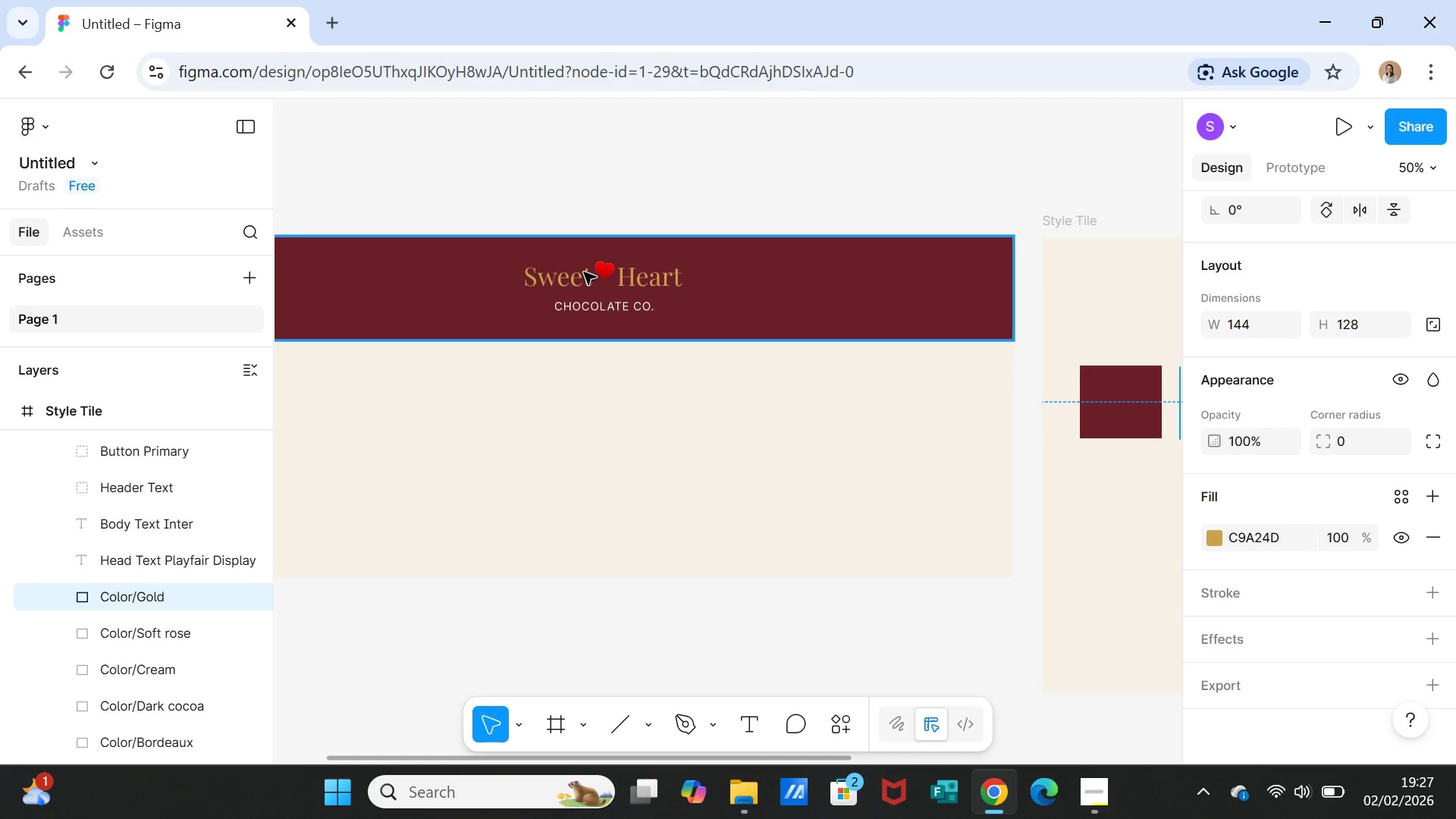 
double_click([584, 272])
 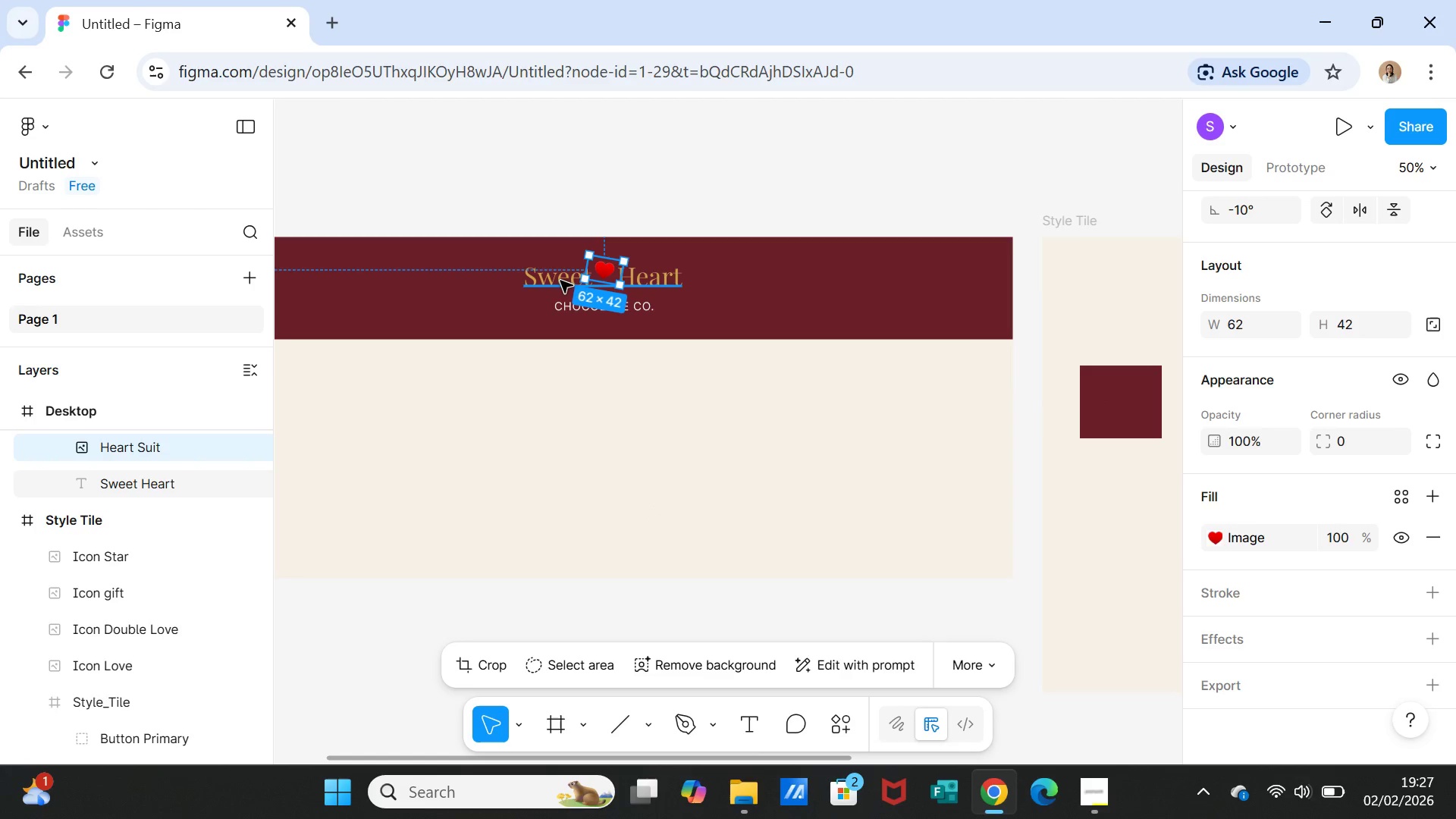 
double_click([560, 281])
 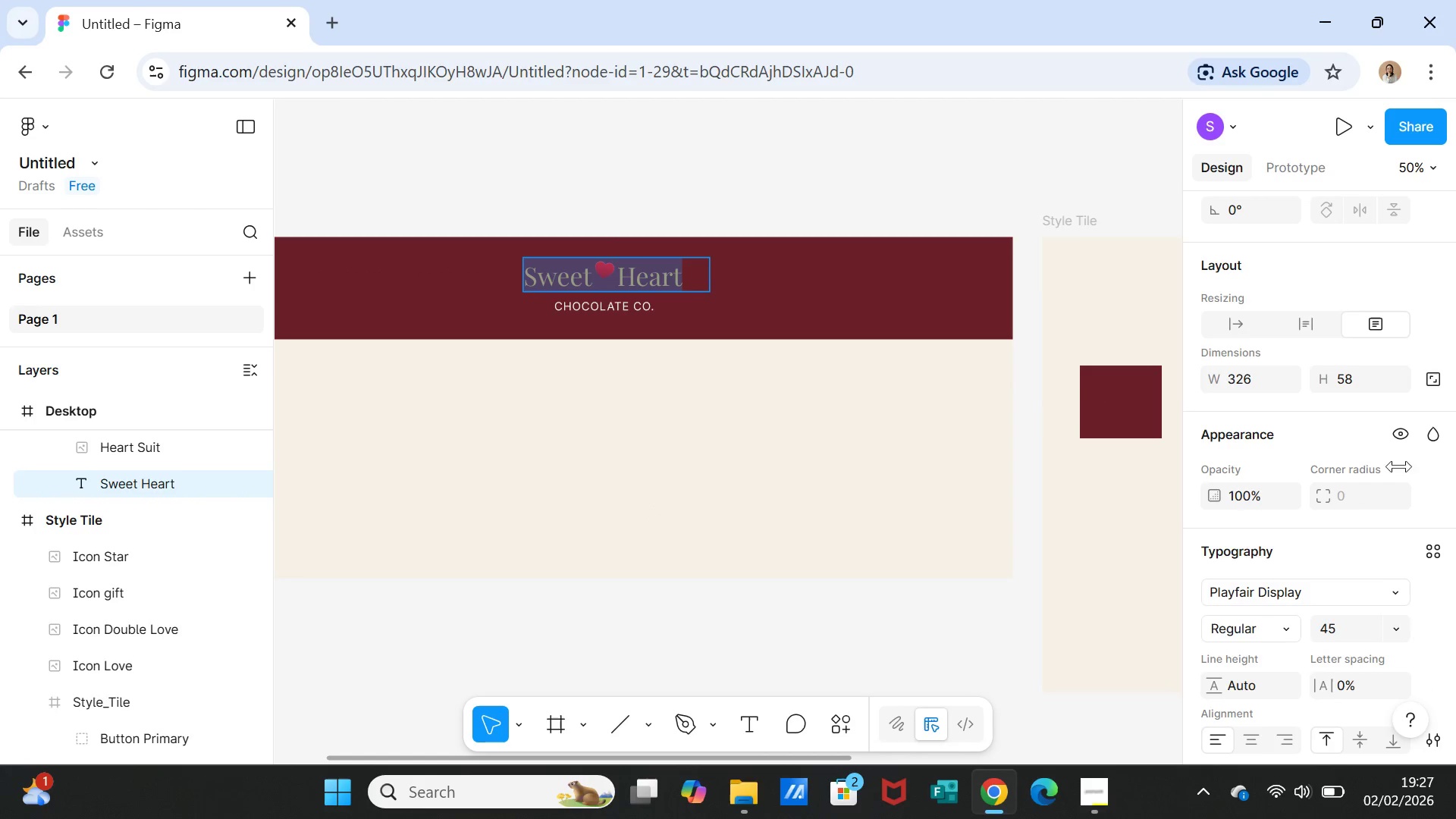 
scroll: coordinate [1455, 567], scroll_direction: down, amount: 2.0
 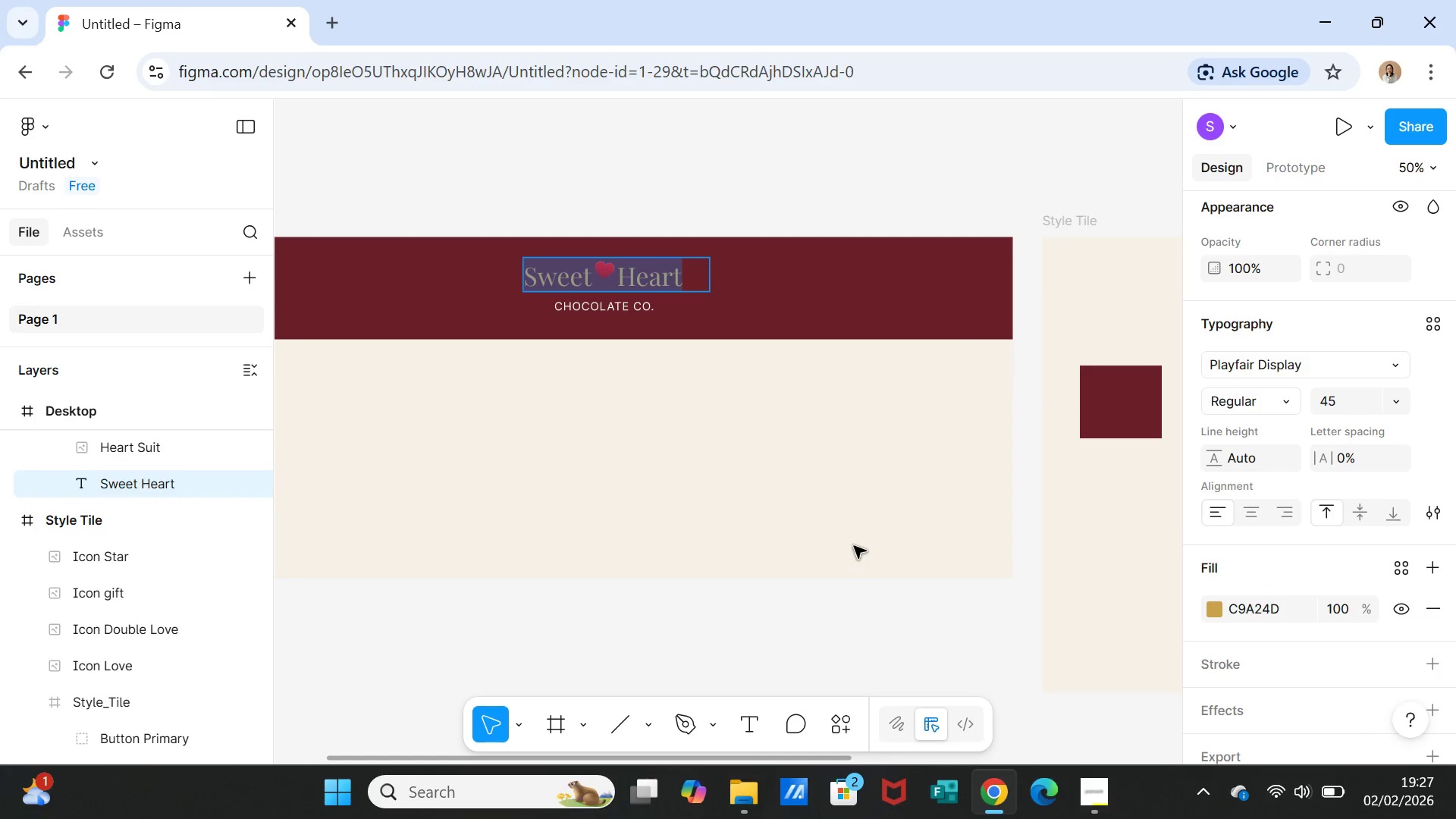 
left_click([830, 463])
 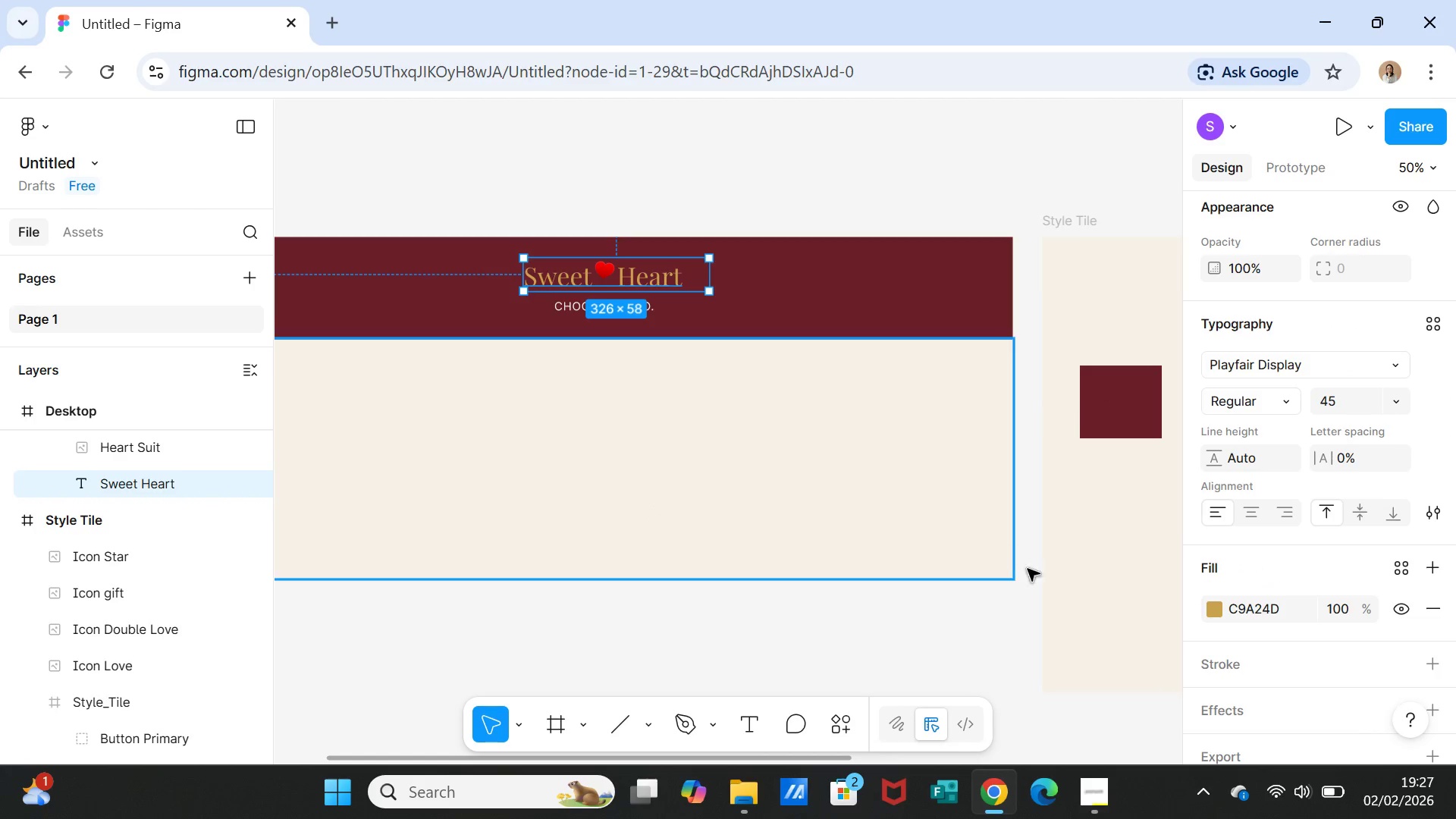 
left_click([1043, 585])
 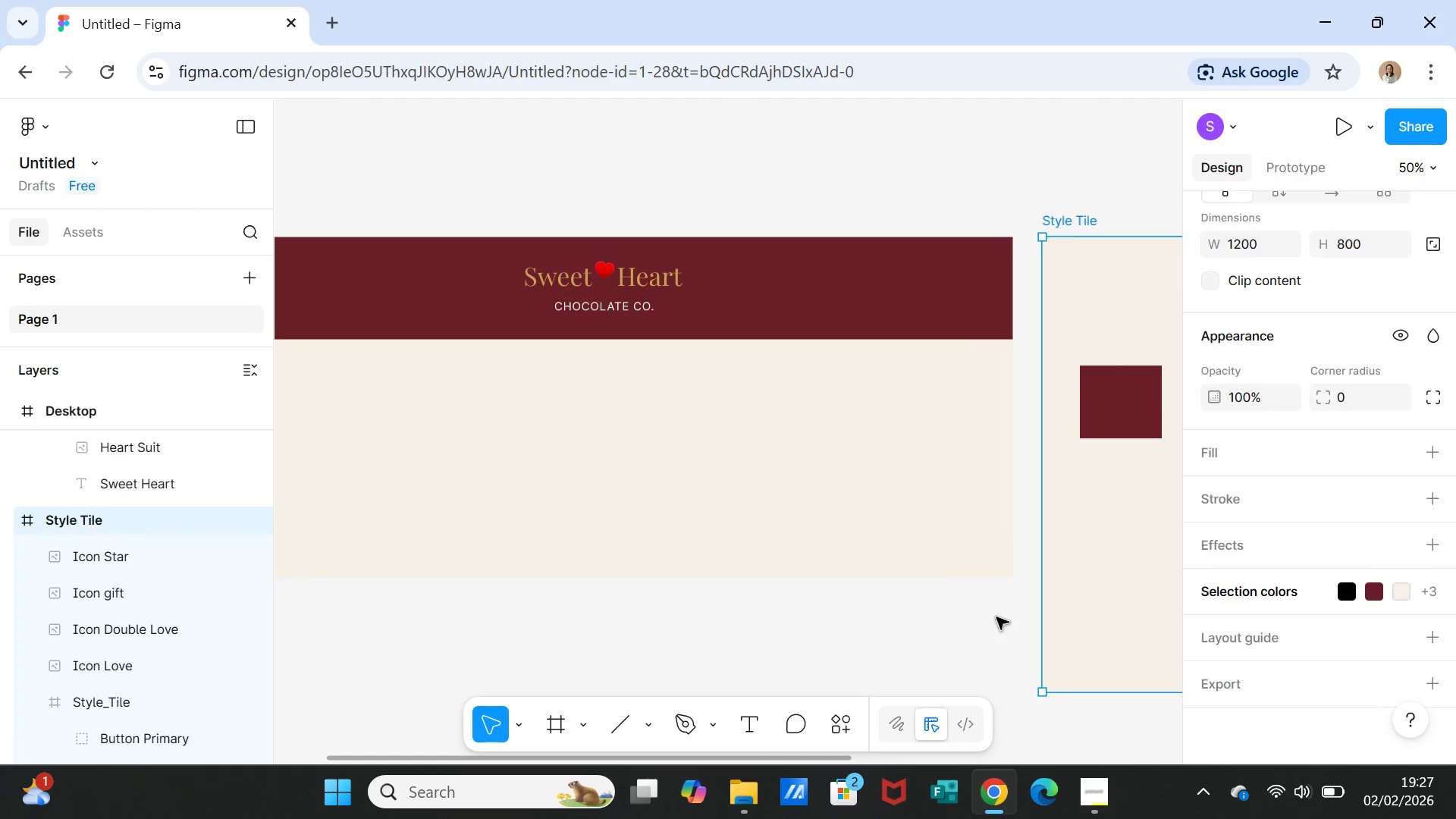 
left_click([977, 631])
 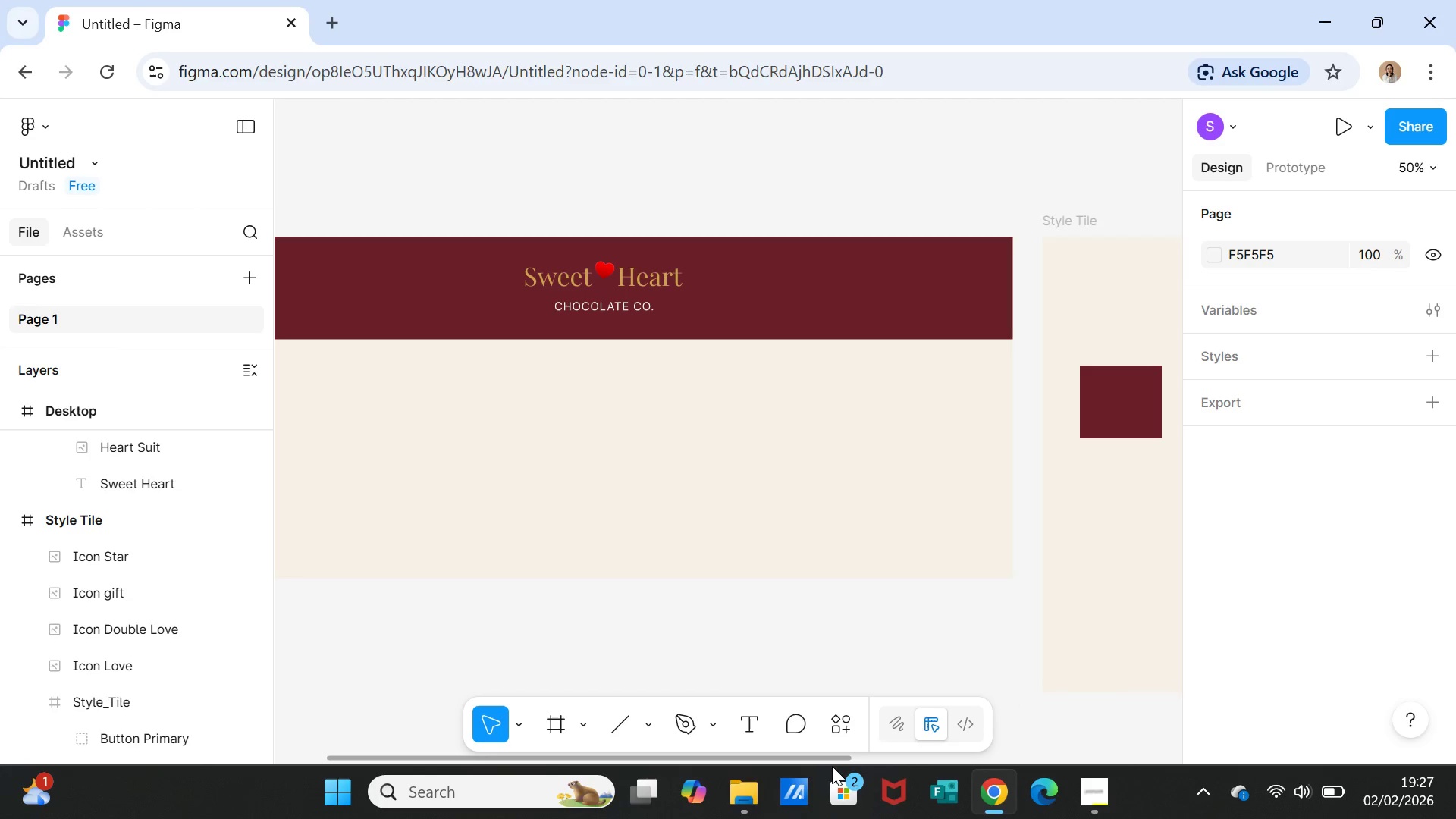 
left_click([815, 753])
 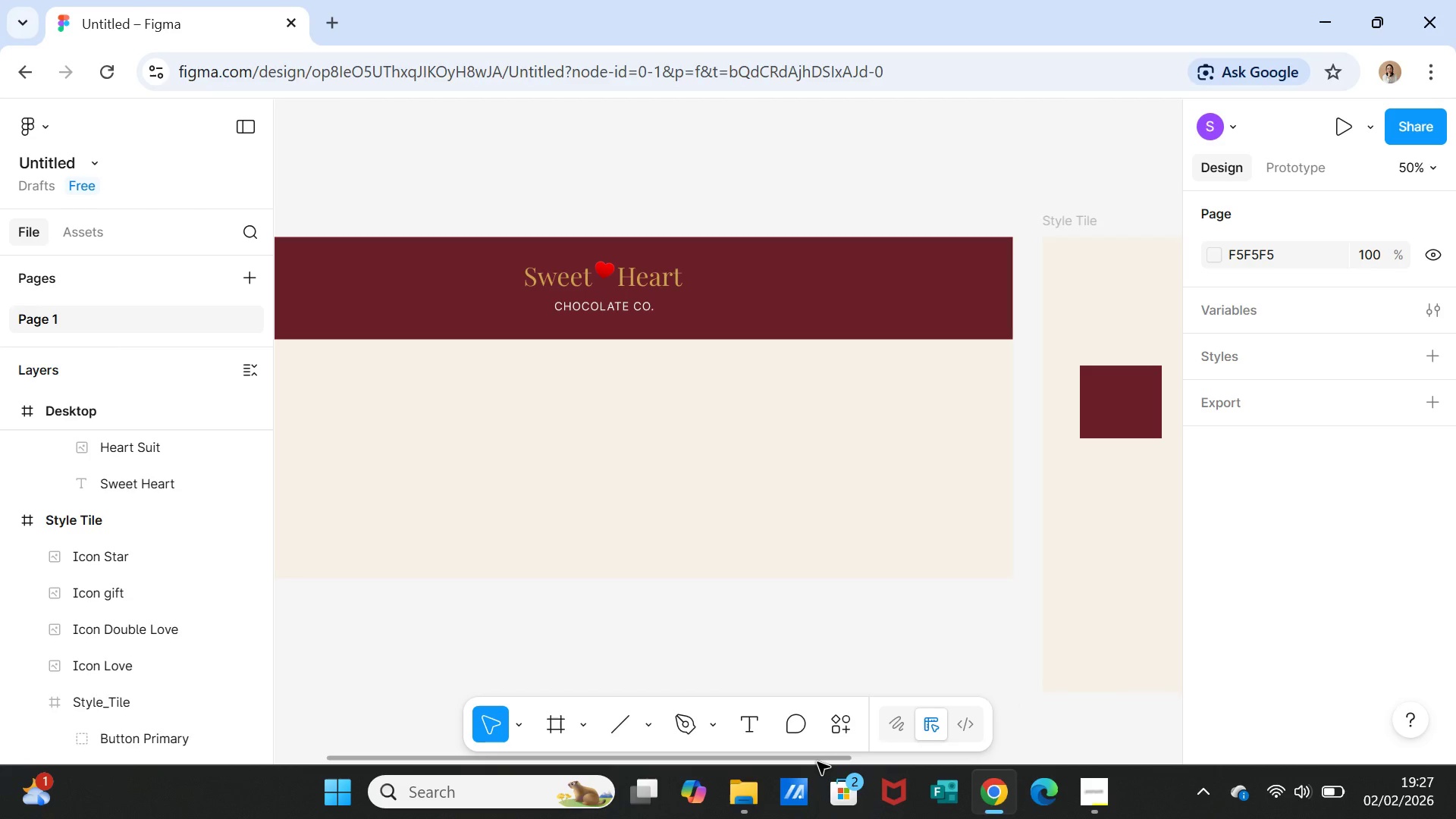 
left_click_drag(start_coordinate=[817, 762], to_coordinate=[739, 750])
 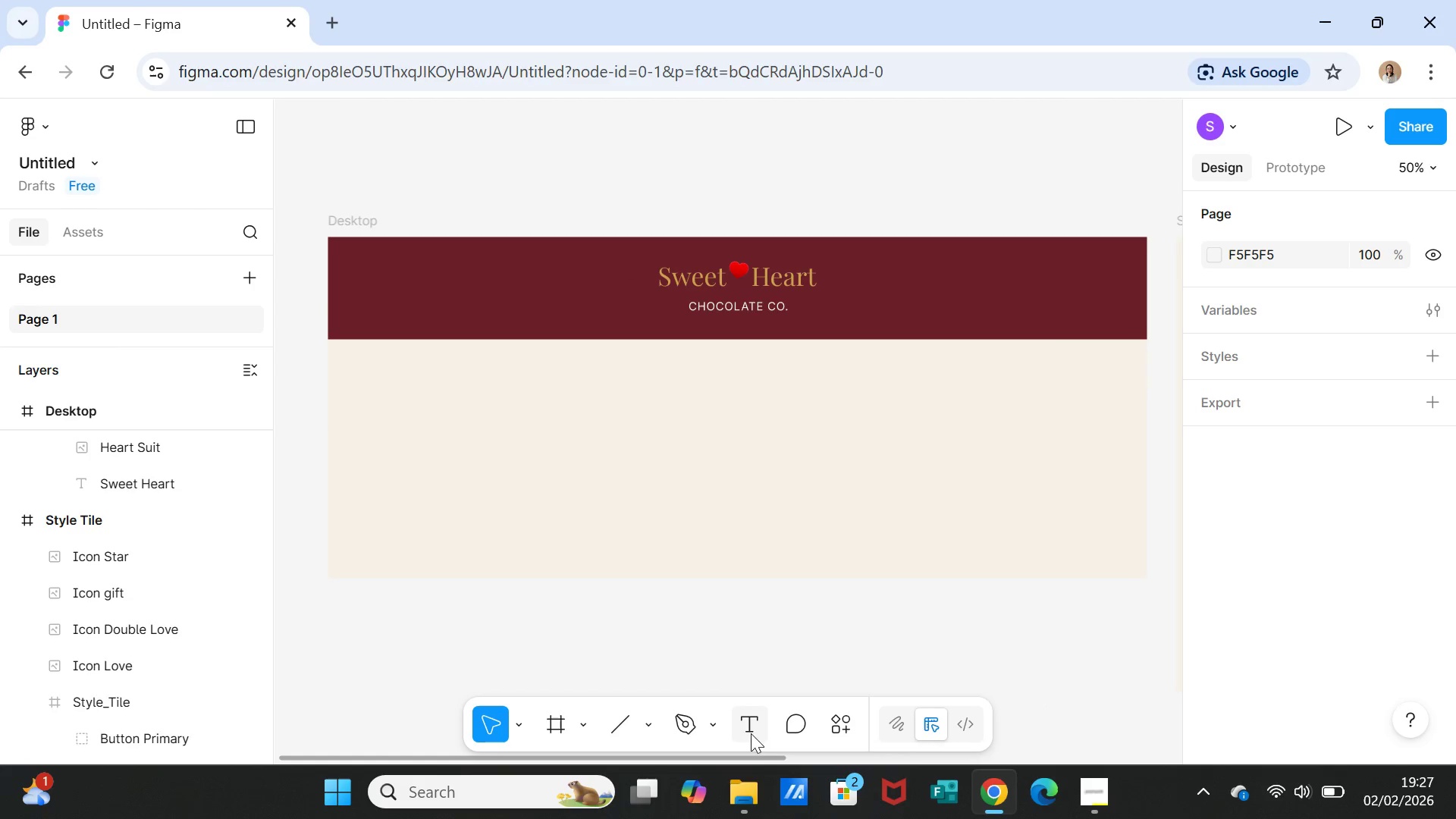 
mouse_move([771, 705])
 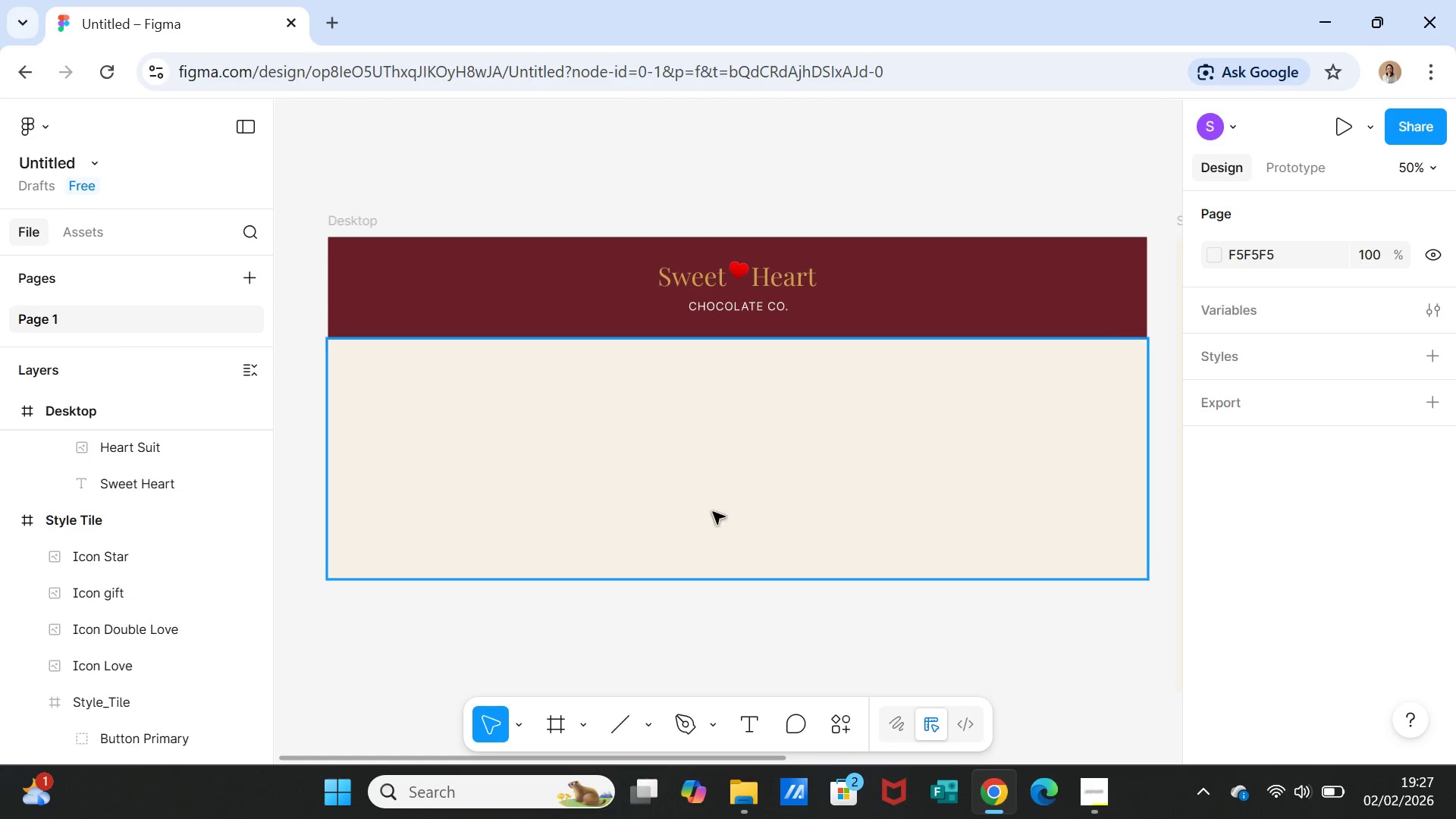 
left_click([707, 494])
 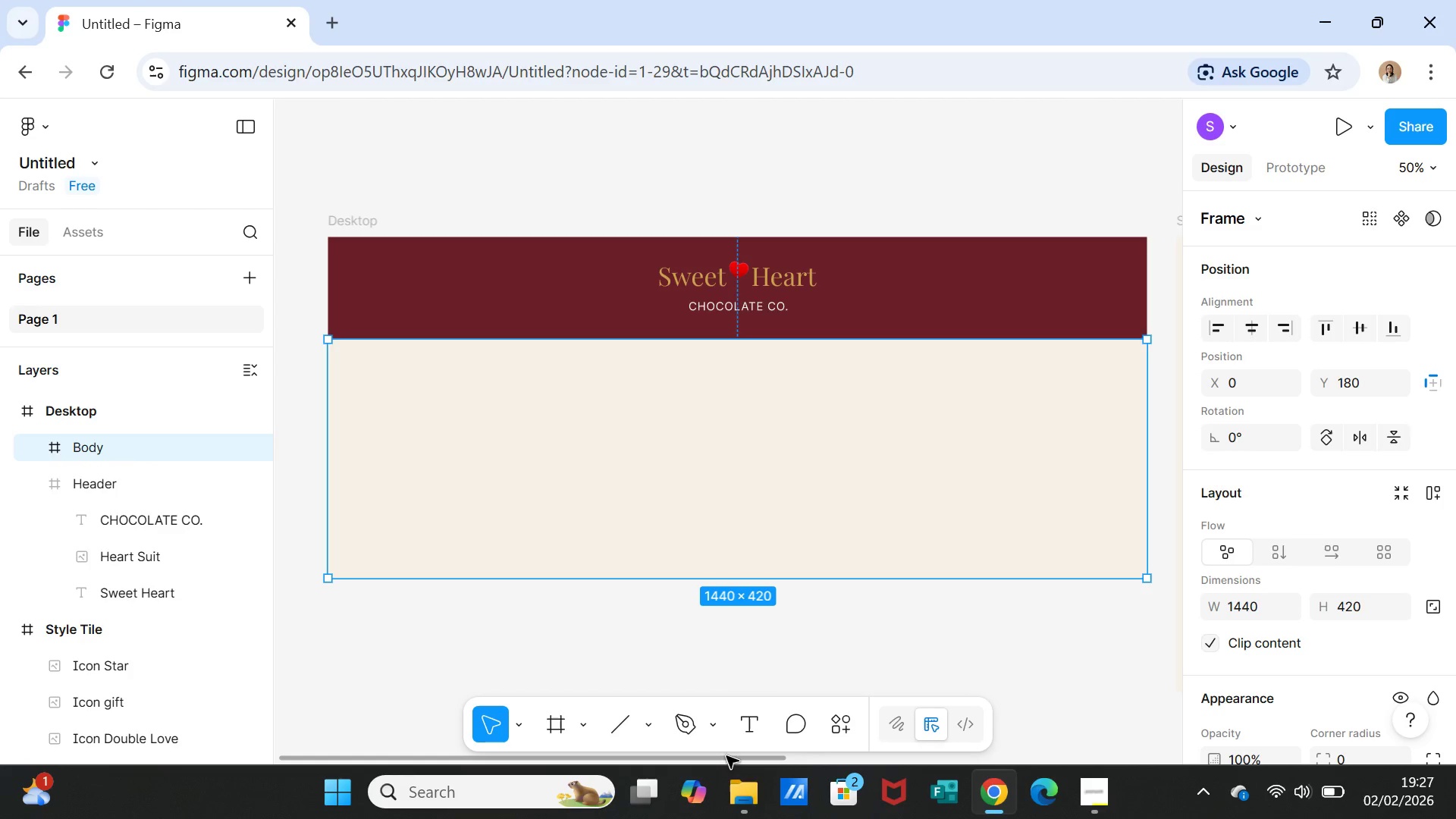 
left_click_drag(start_coordinate=[729, 761], to_coordinate=[1074, 758])
 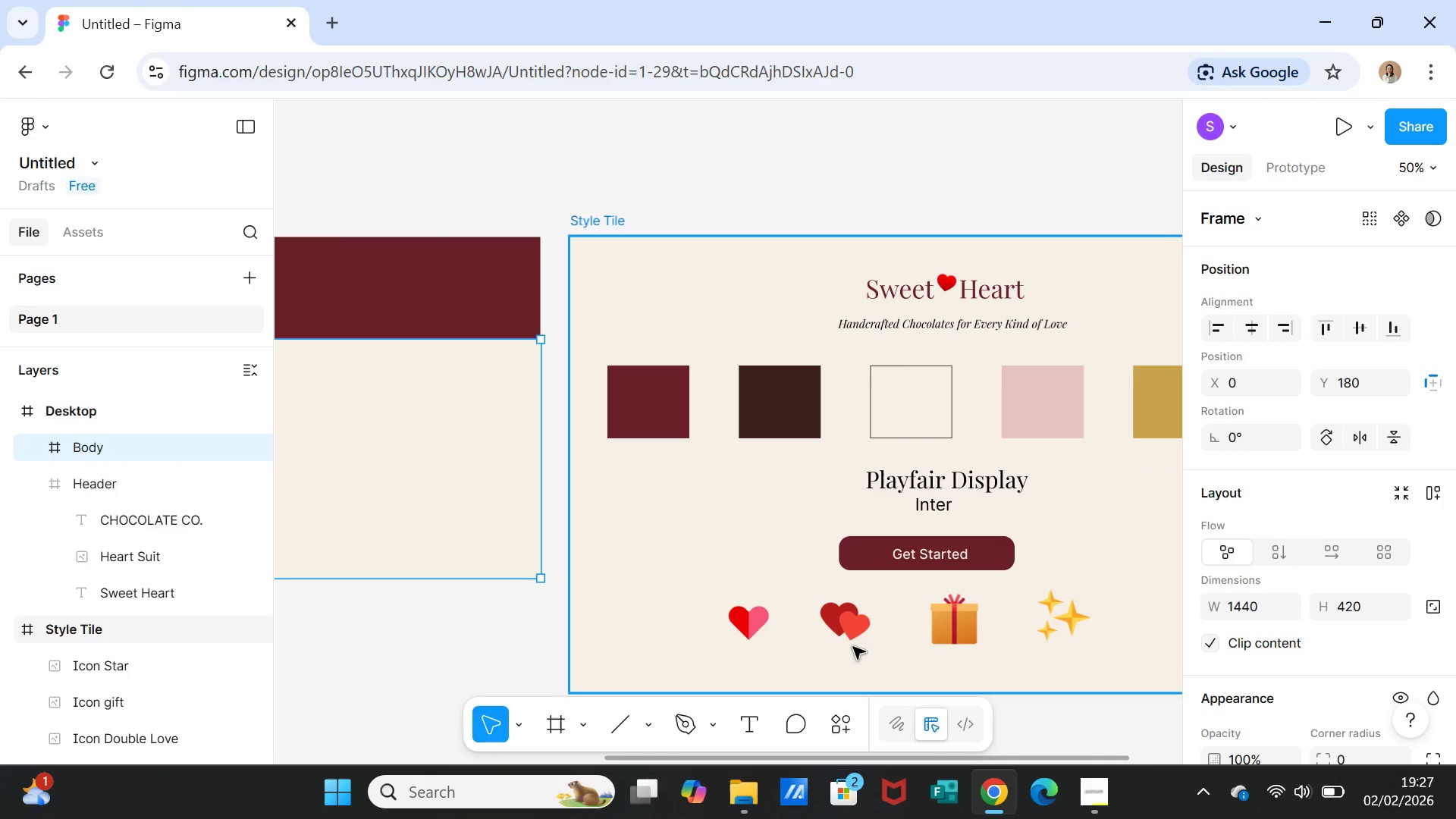 
left_click([843, 626])
 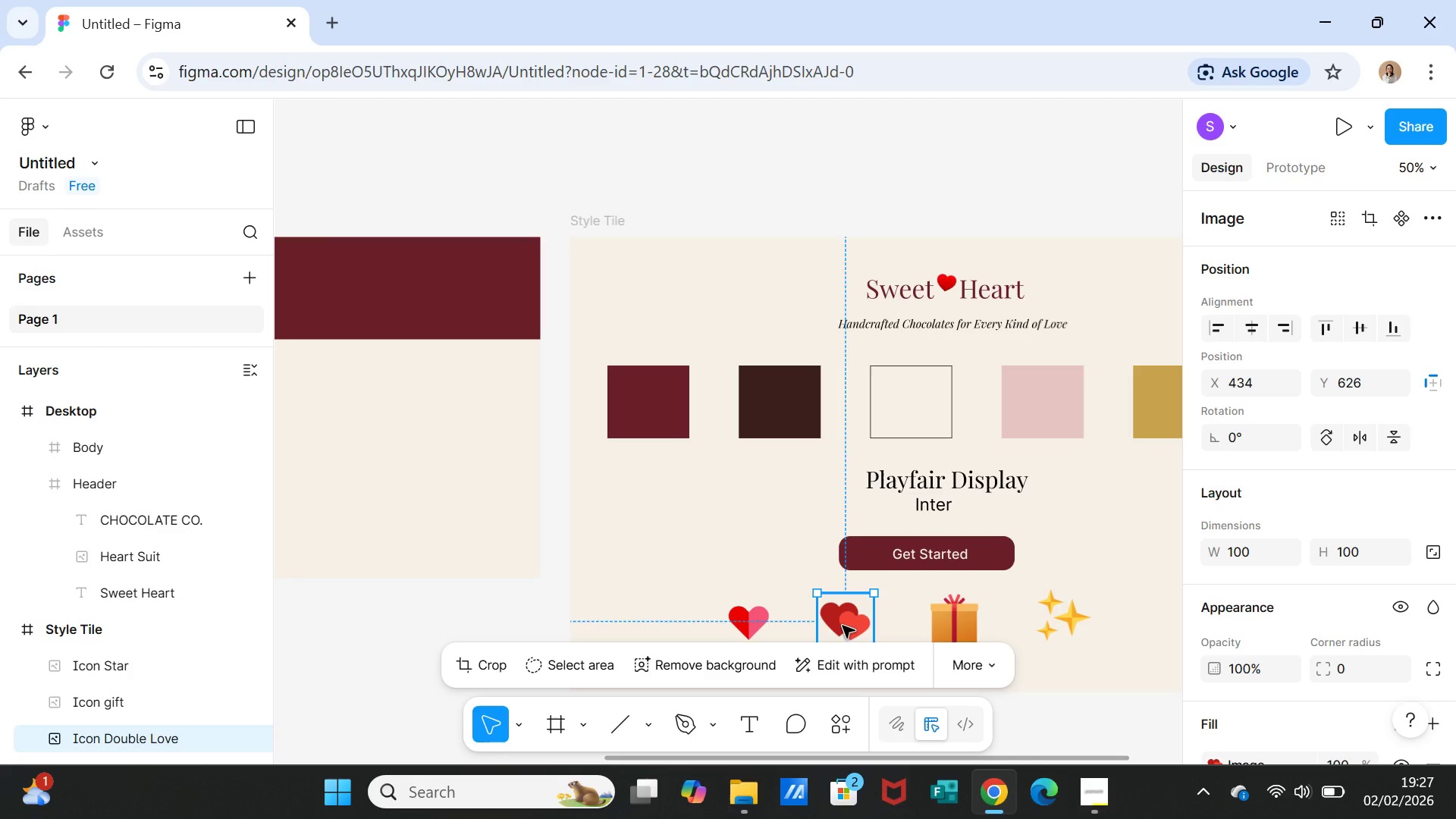 
key(Control+C)
 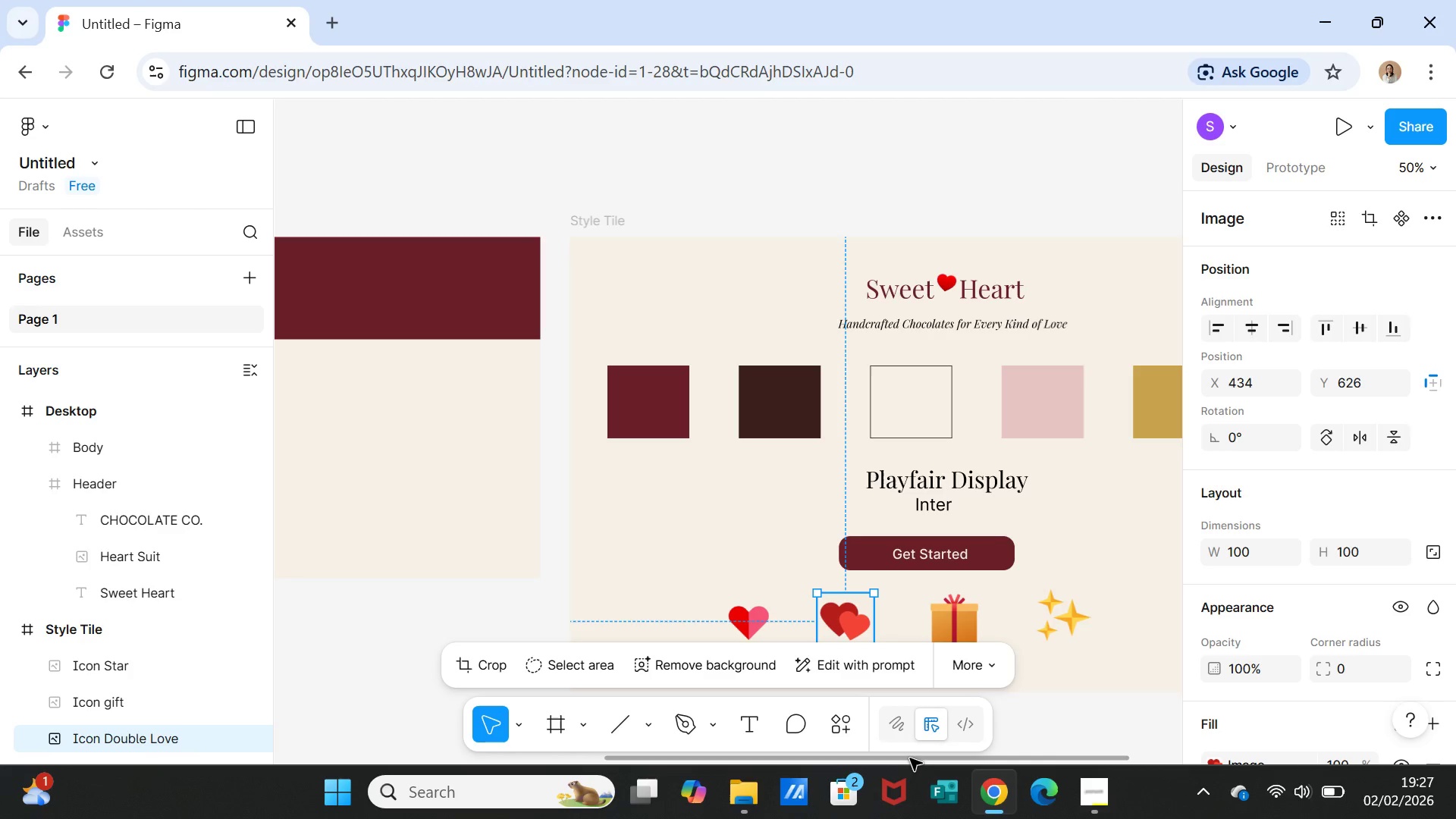 
left_click_drag(start_coordinate=[910, 758], to_coordinate=[573, 743])
 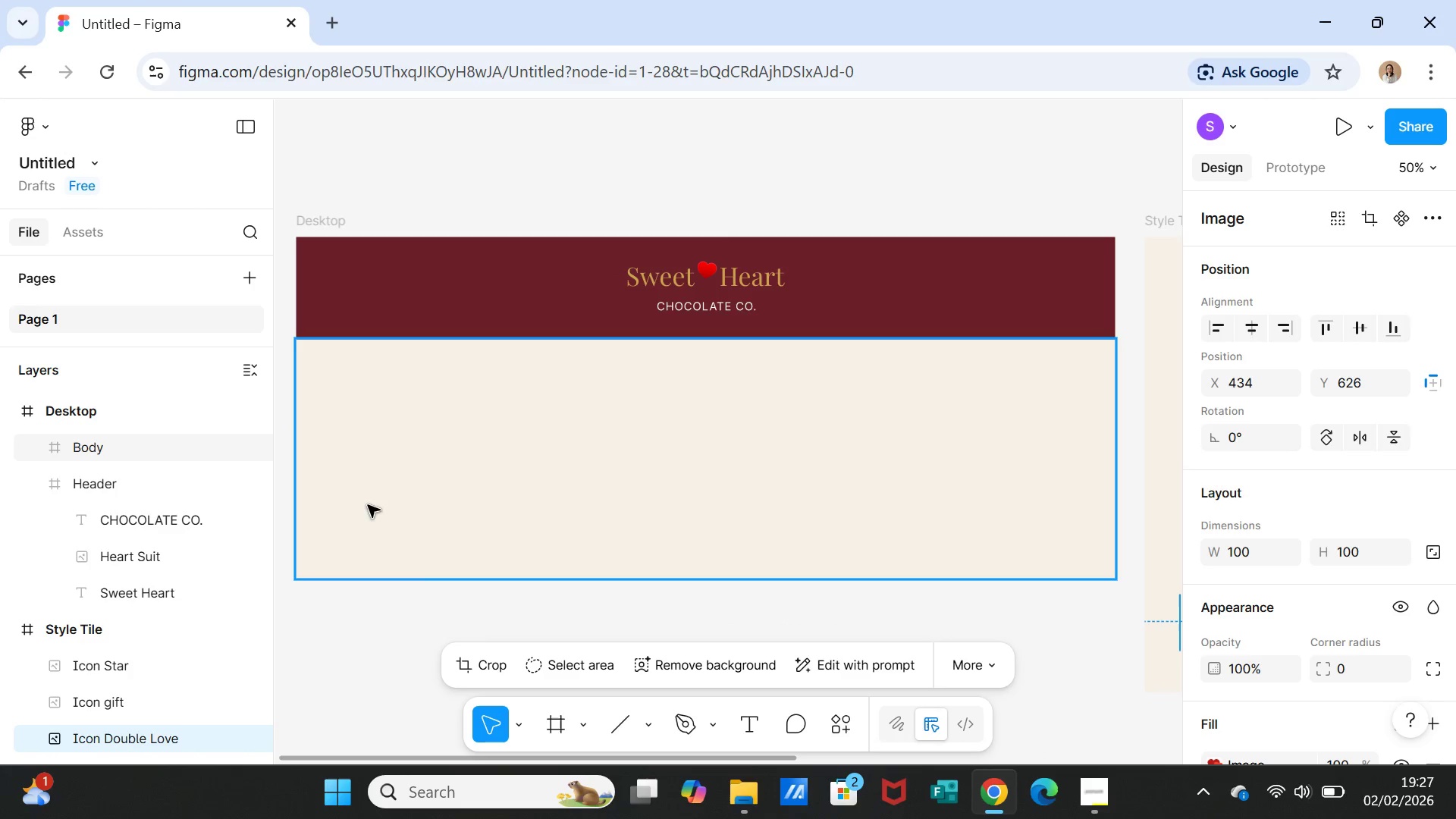 
left_click([369, 504])
 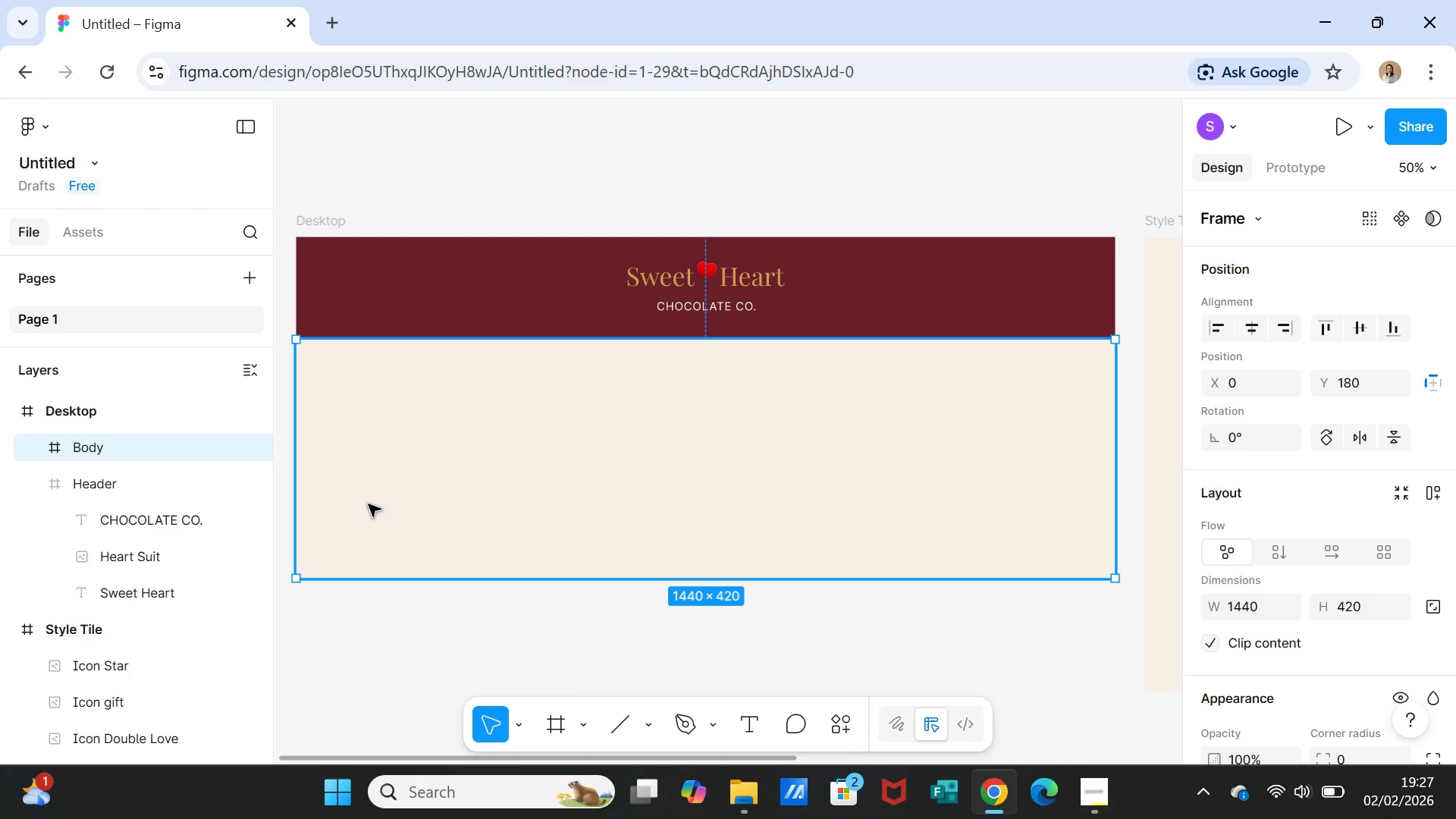 
key(Control+V)
 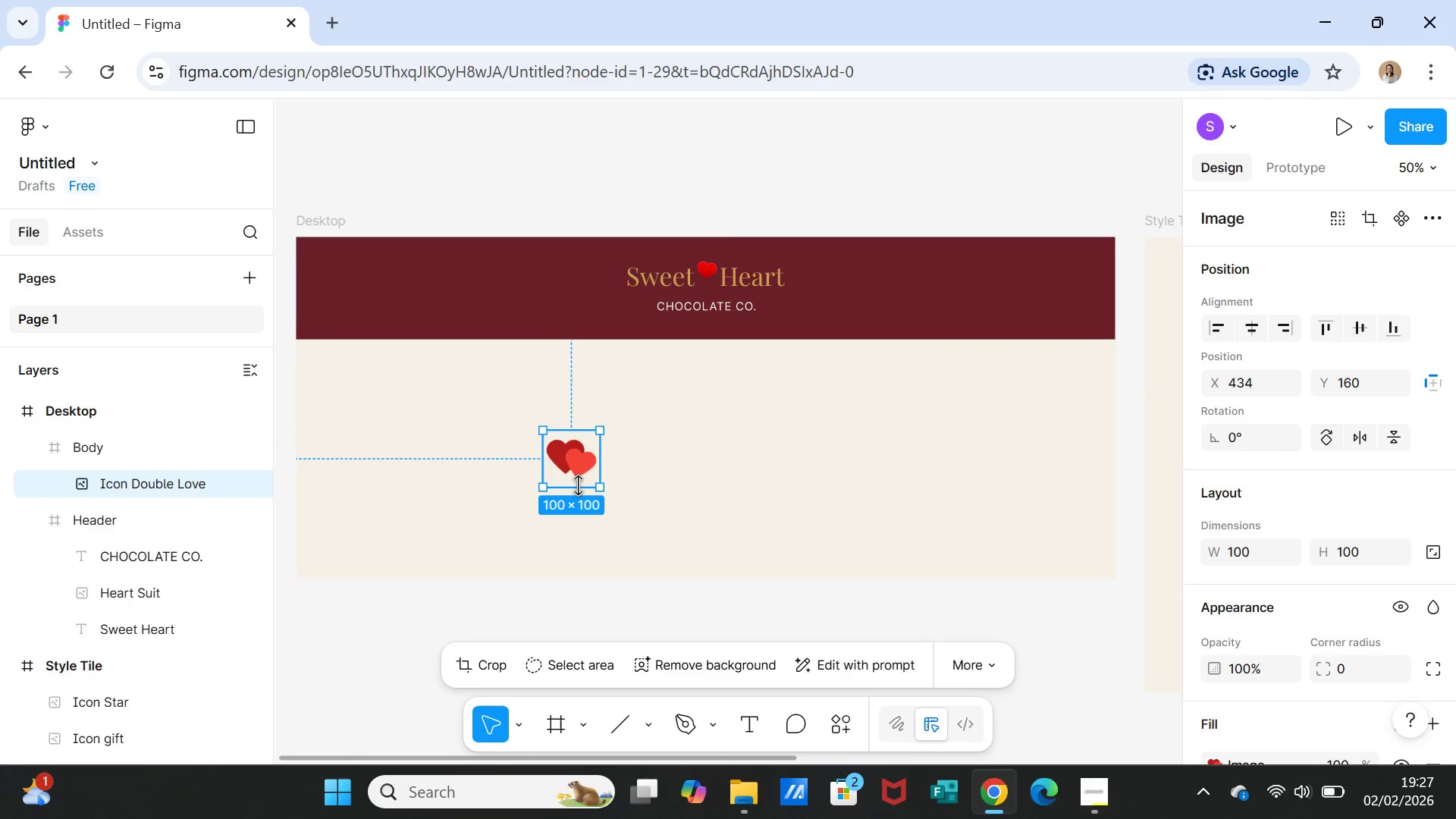 
left_click_drag(start_coordinate=[579, 470], to_coordinate=[366, 518])
 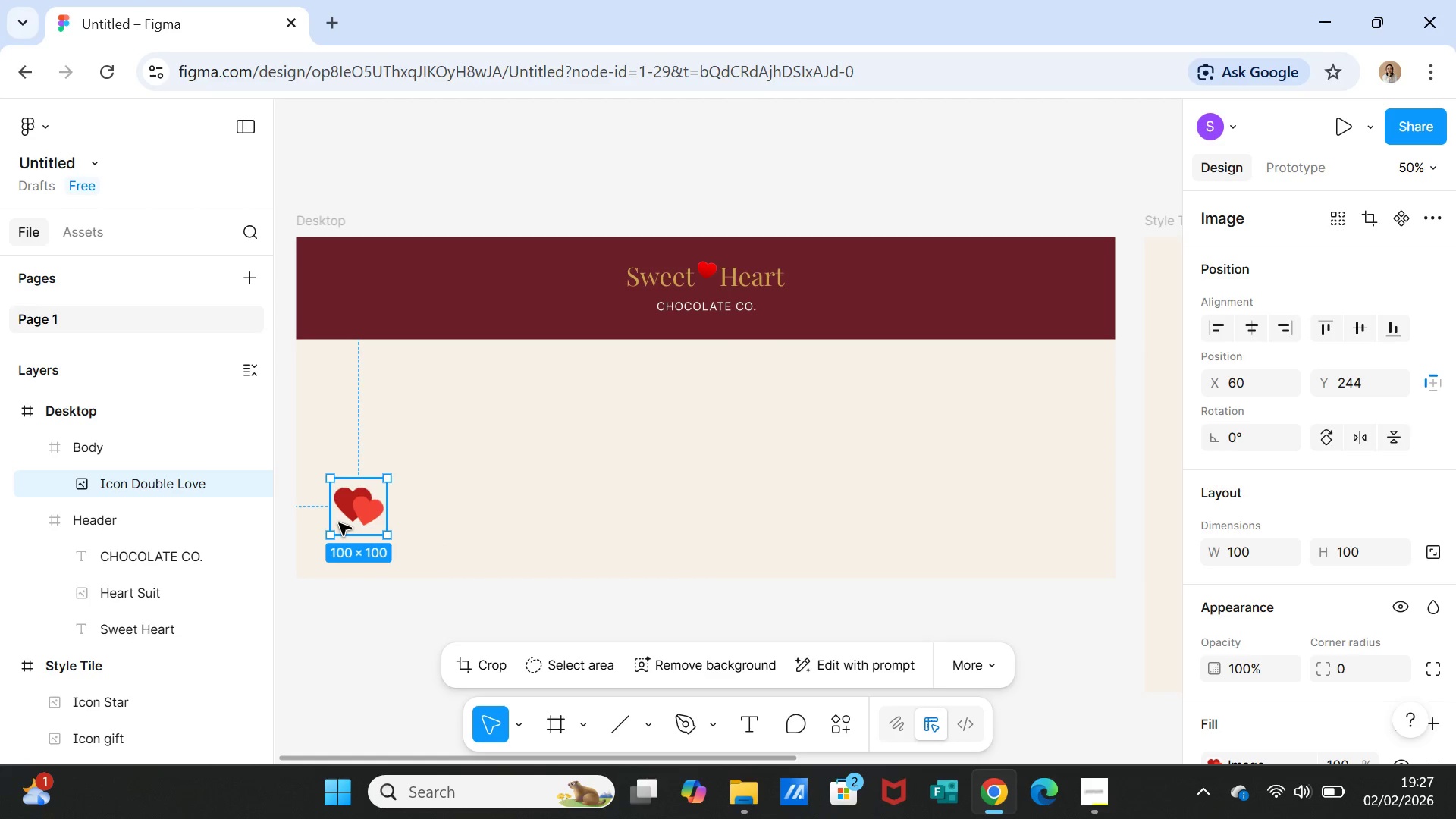 
left_click_drag(start_coordinate=[328, 536], to_coordinate=[329, 530])
 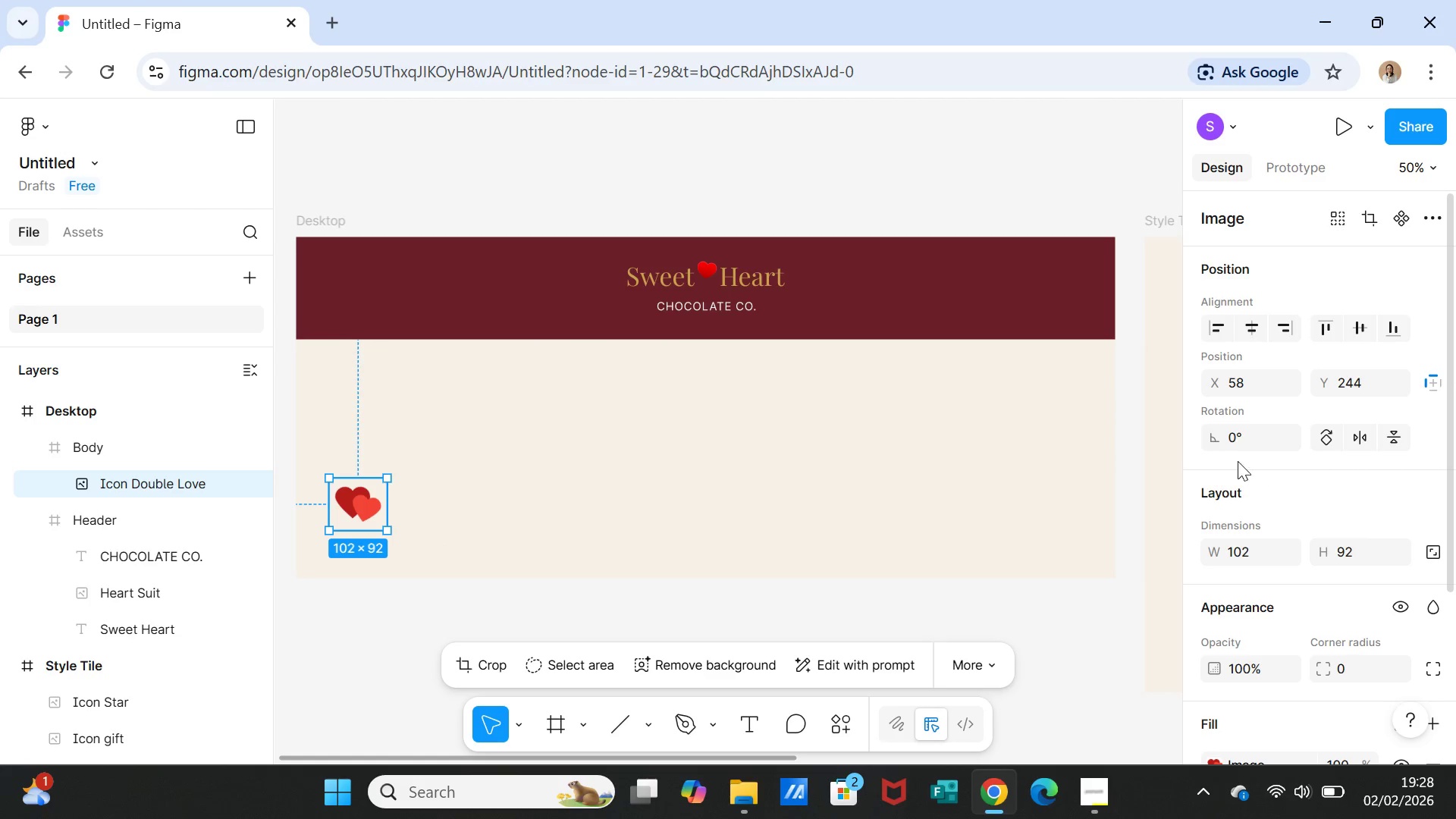 
left_click([1230, 444])
 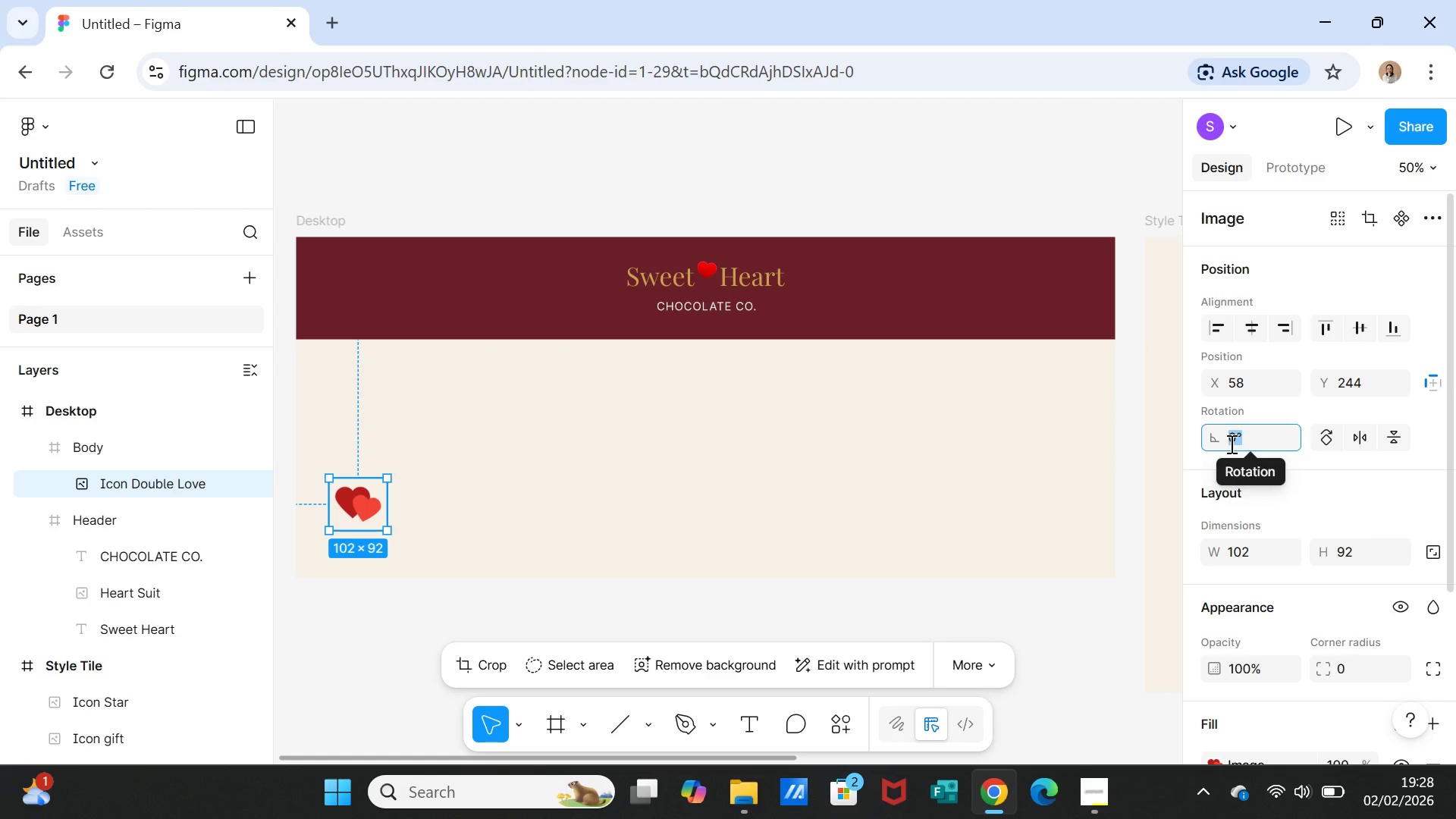 
type(-15)
 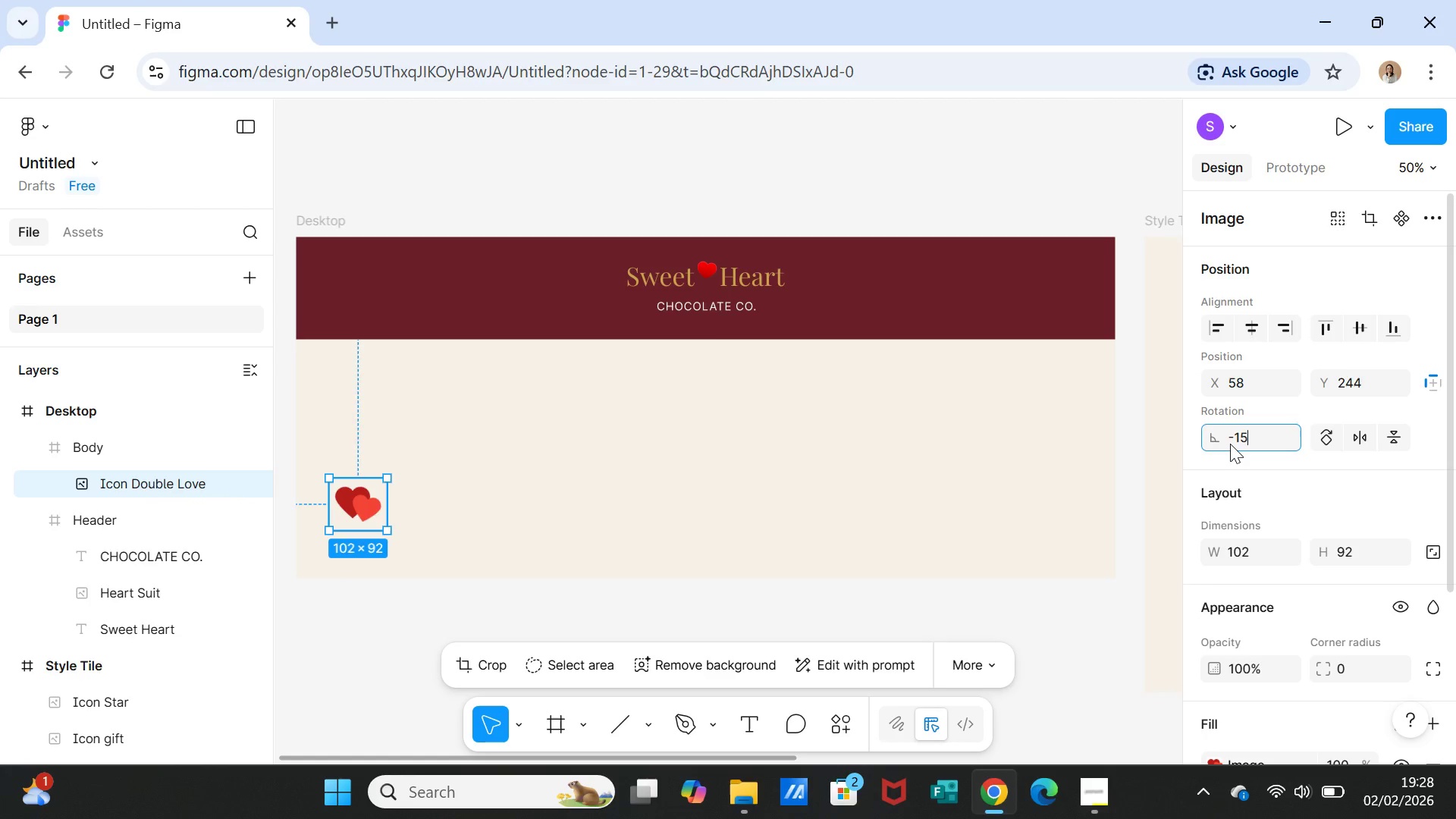 
key(Enter)
 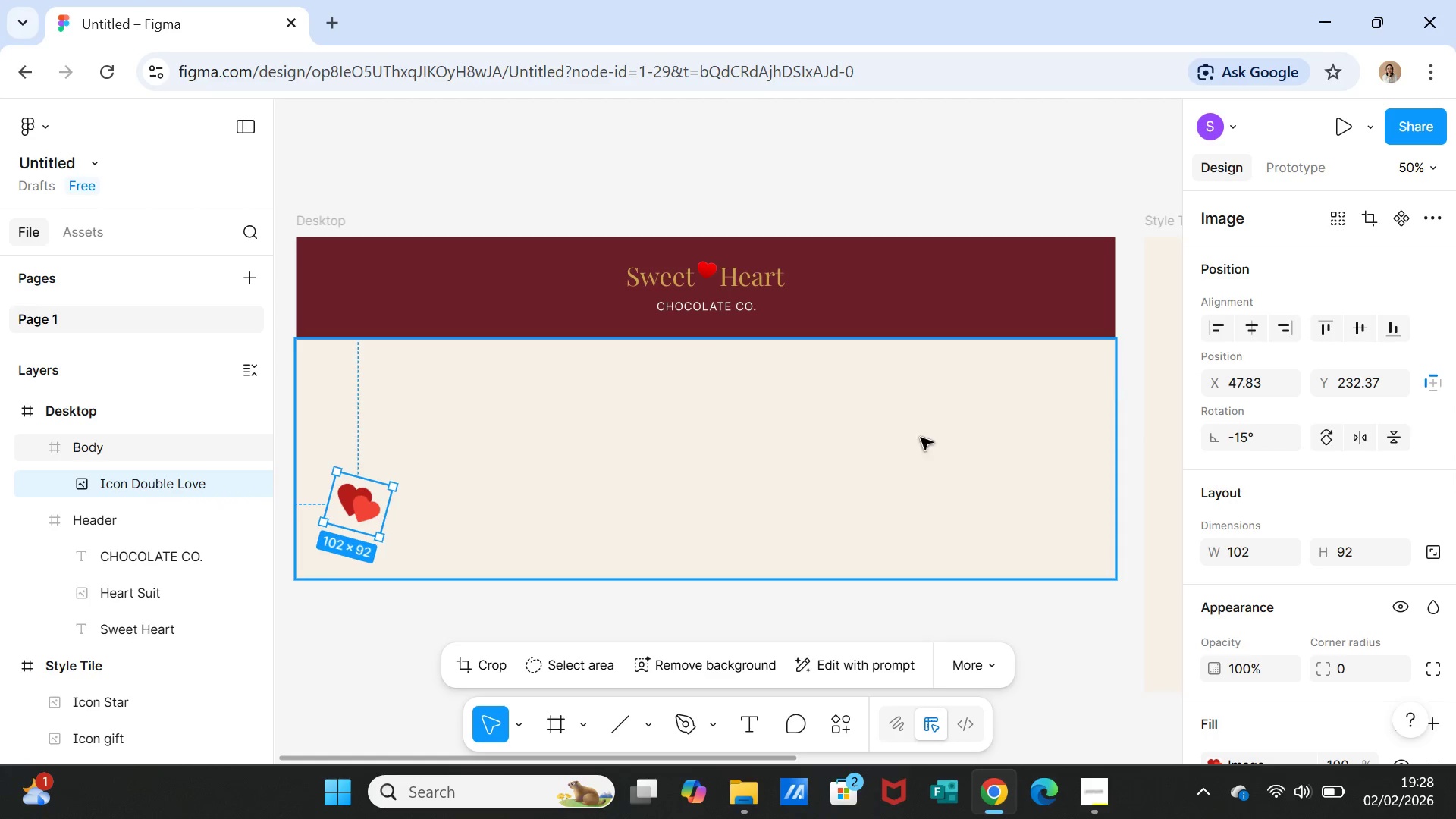 
left_click([760, 493])
 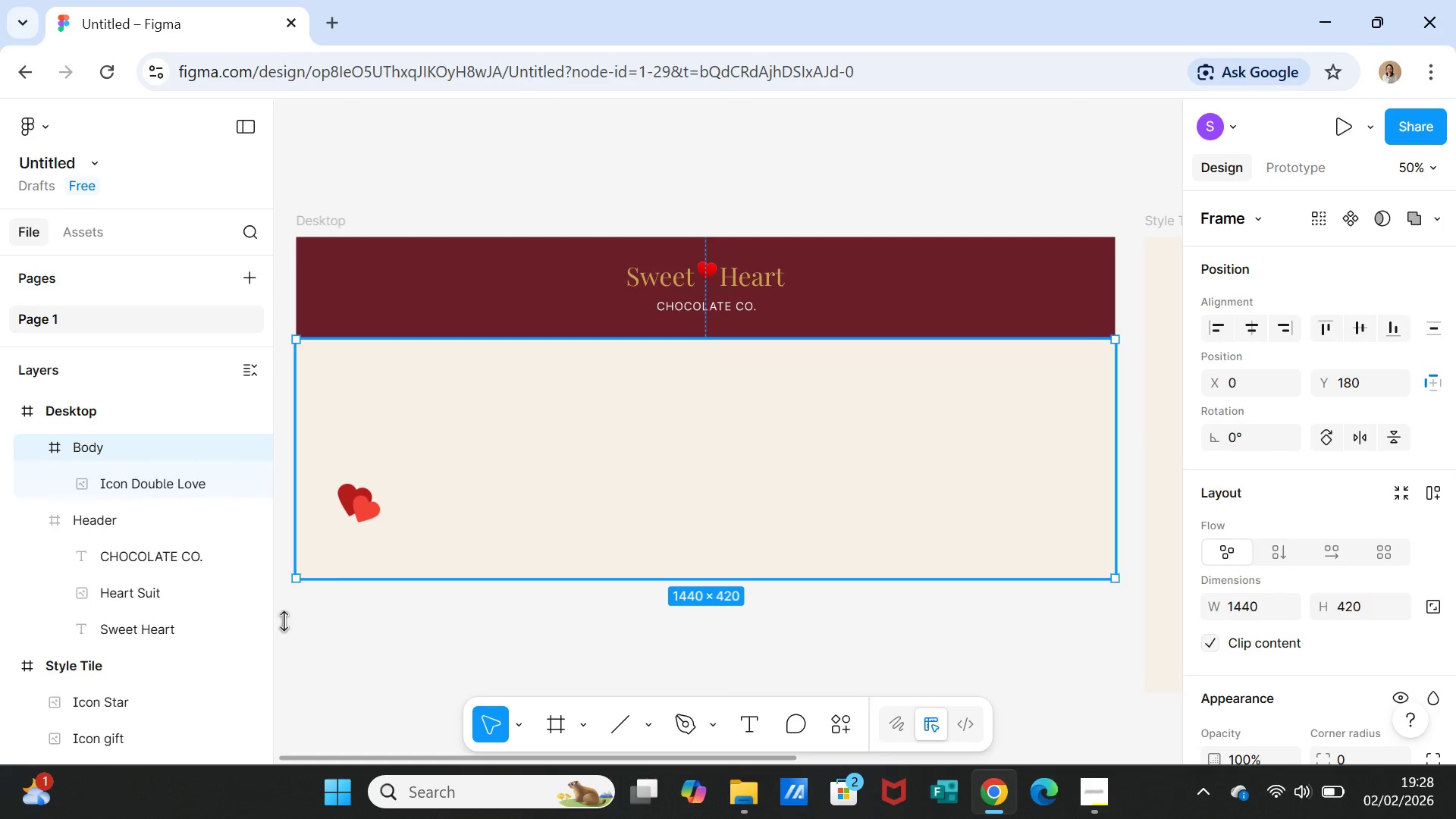 
wait(5.33)
 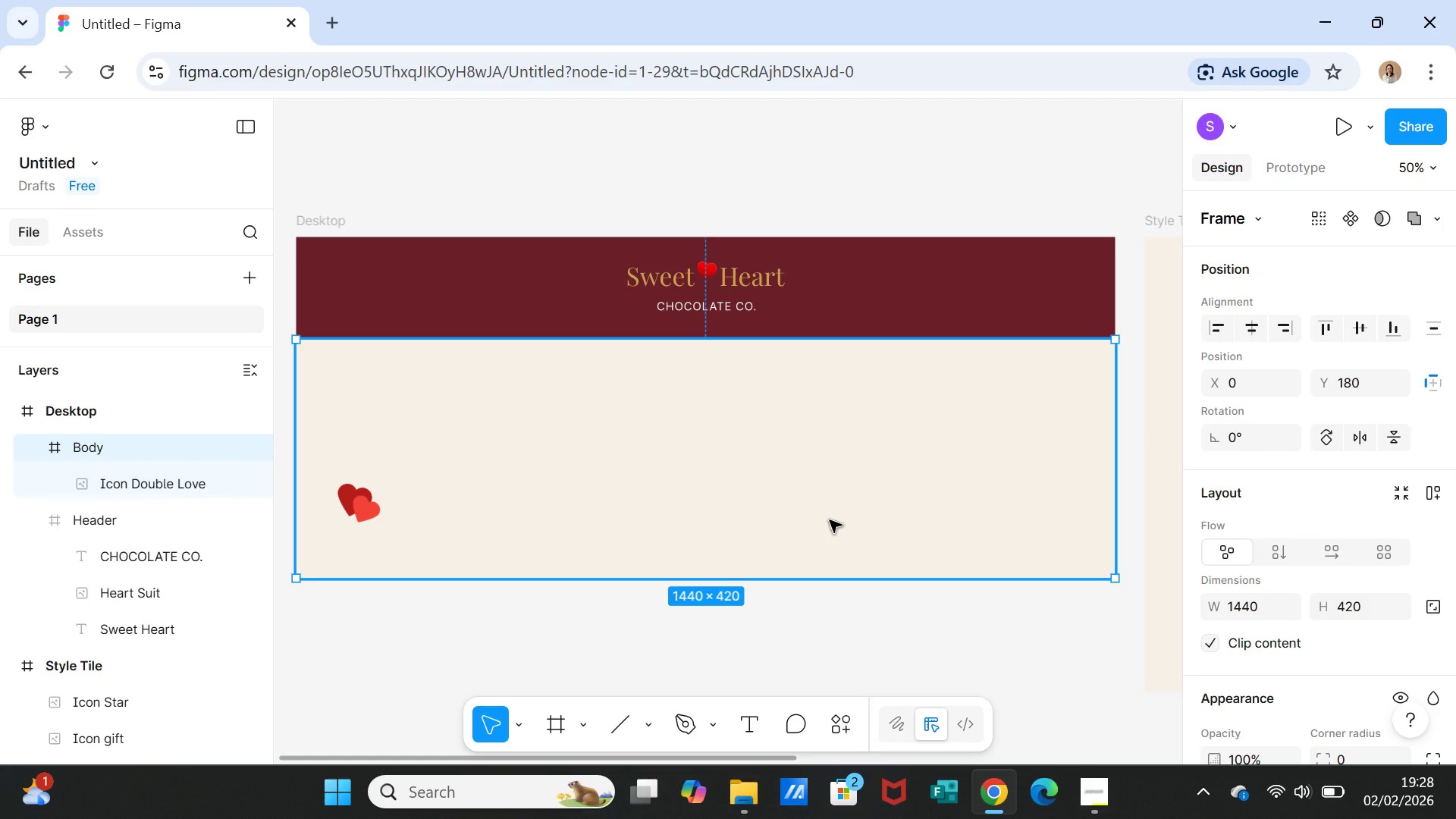 
left_click([360, 512])
 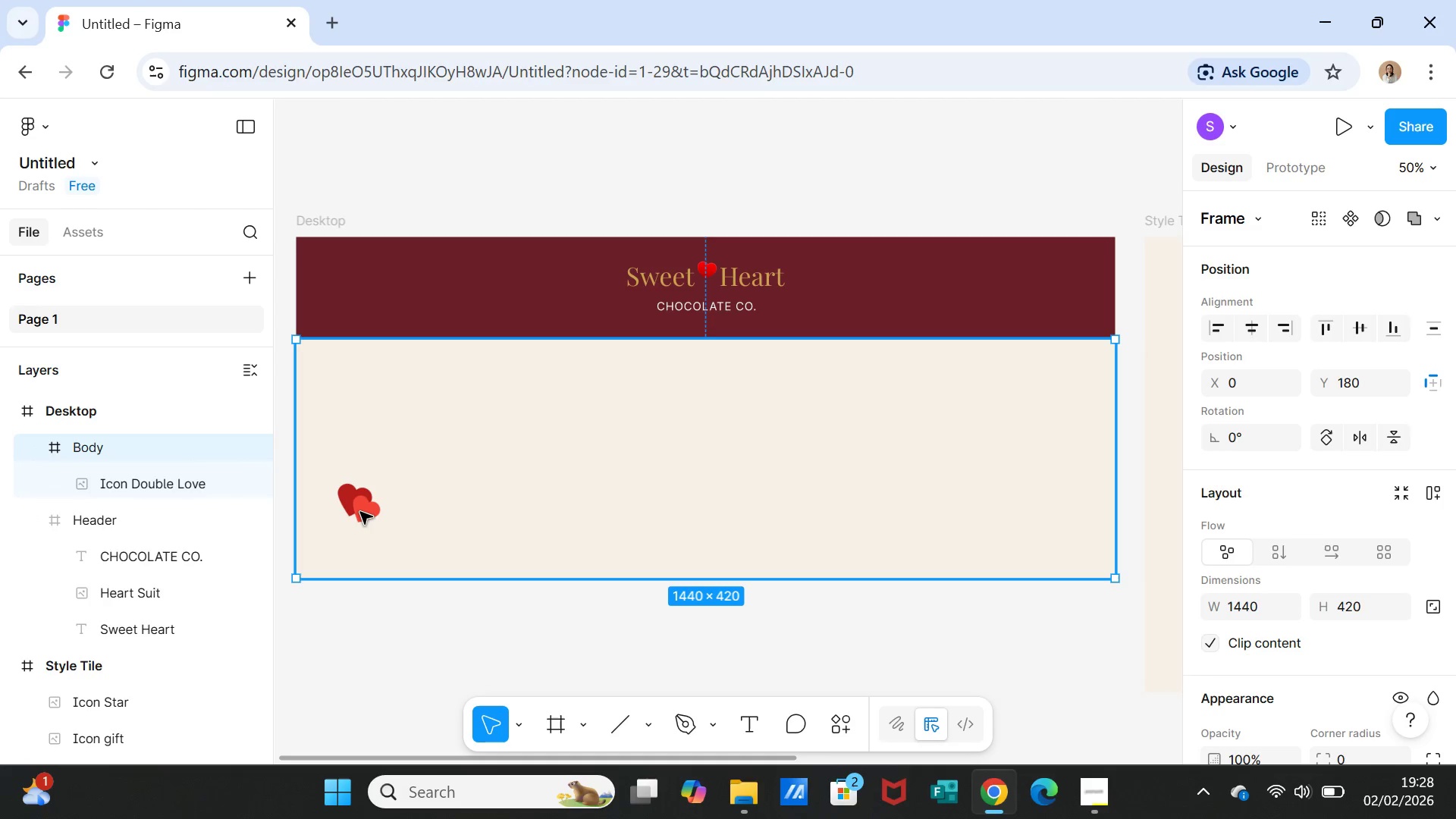 
double_click([360, 512])
 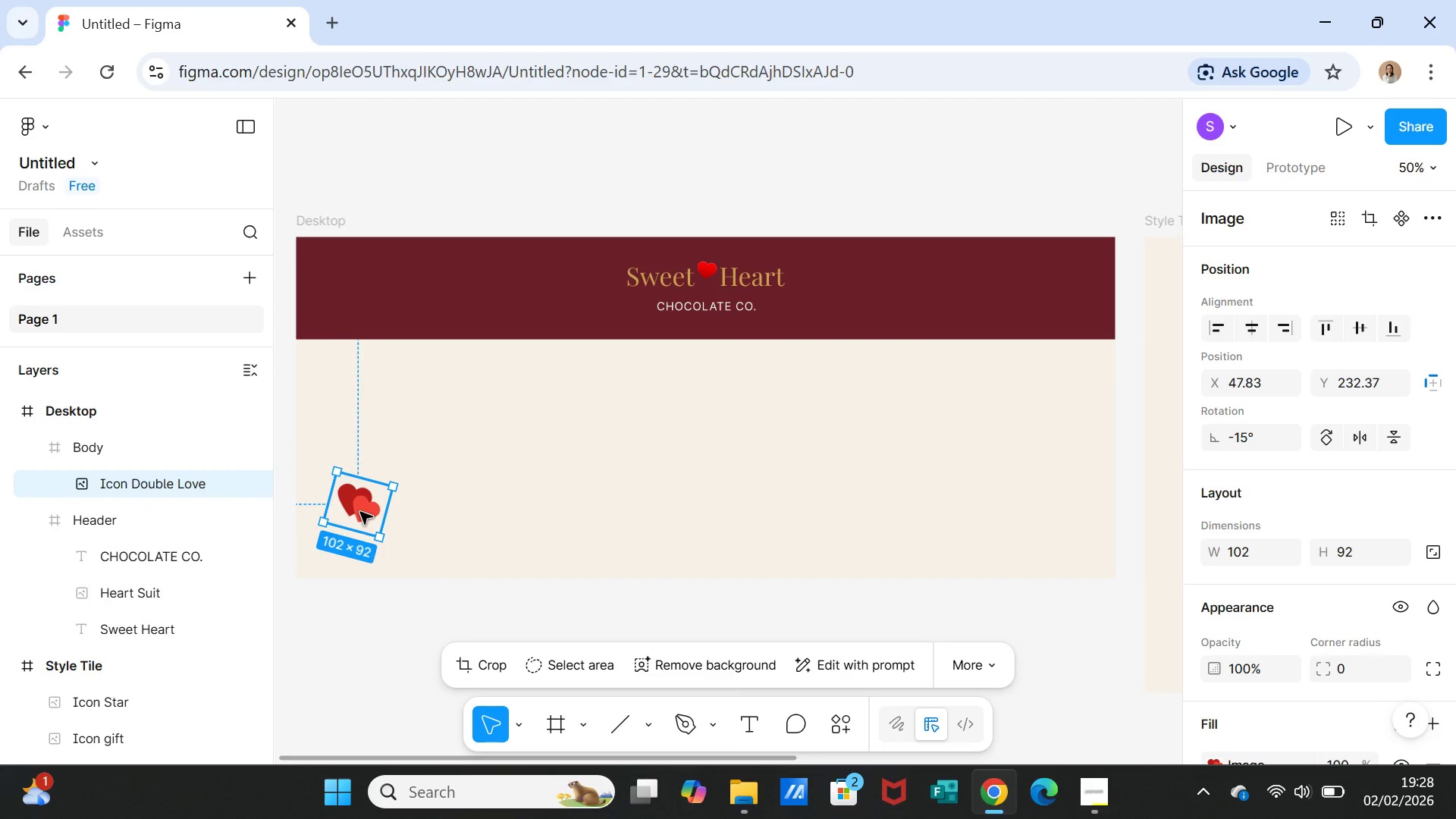 
key(Delete)
 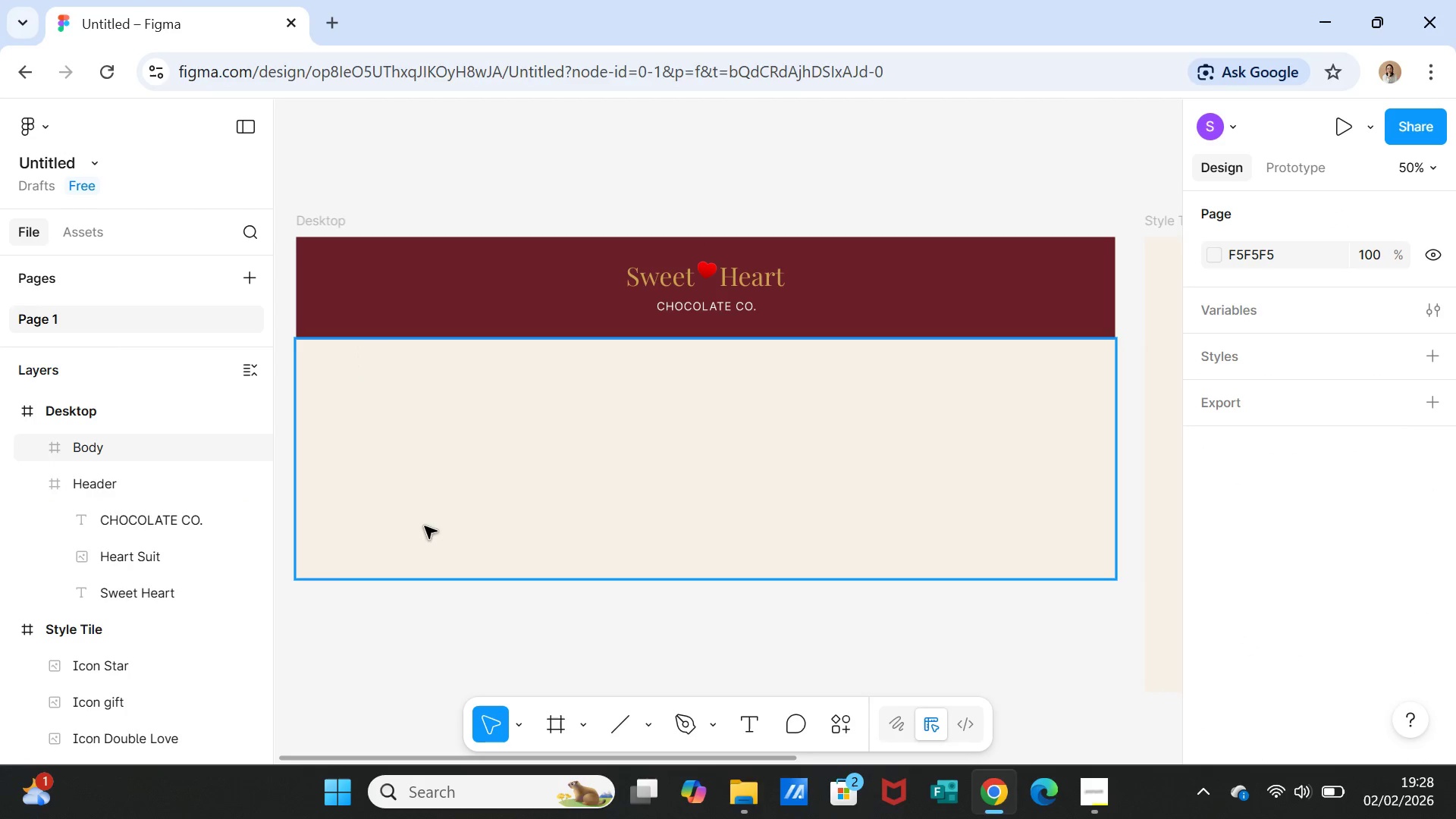 
left_click([425, 526])
 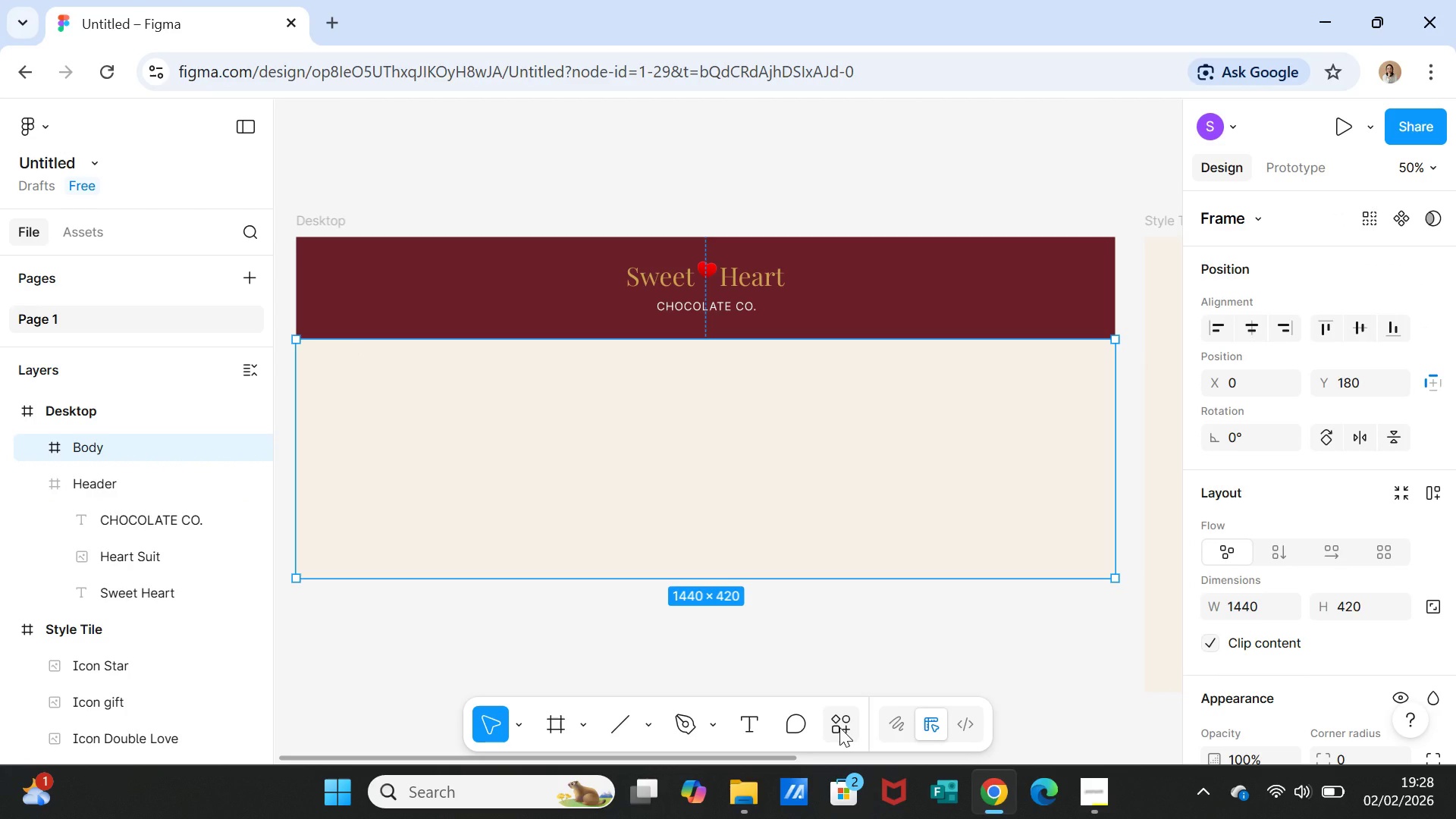 
wait(7.45)
 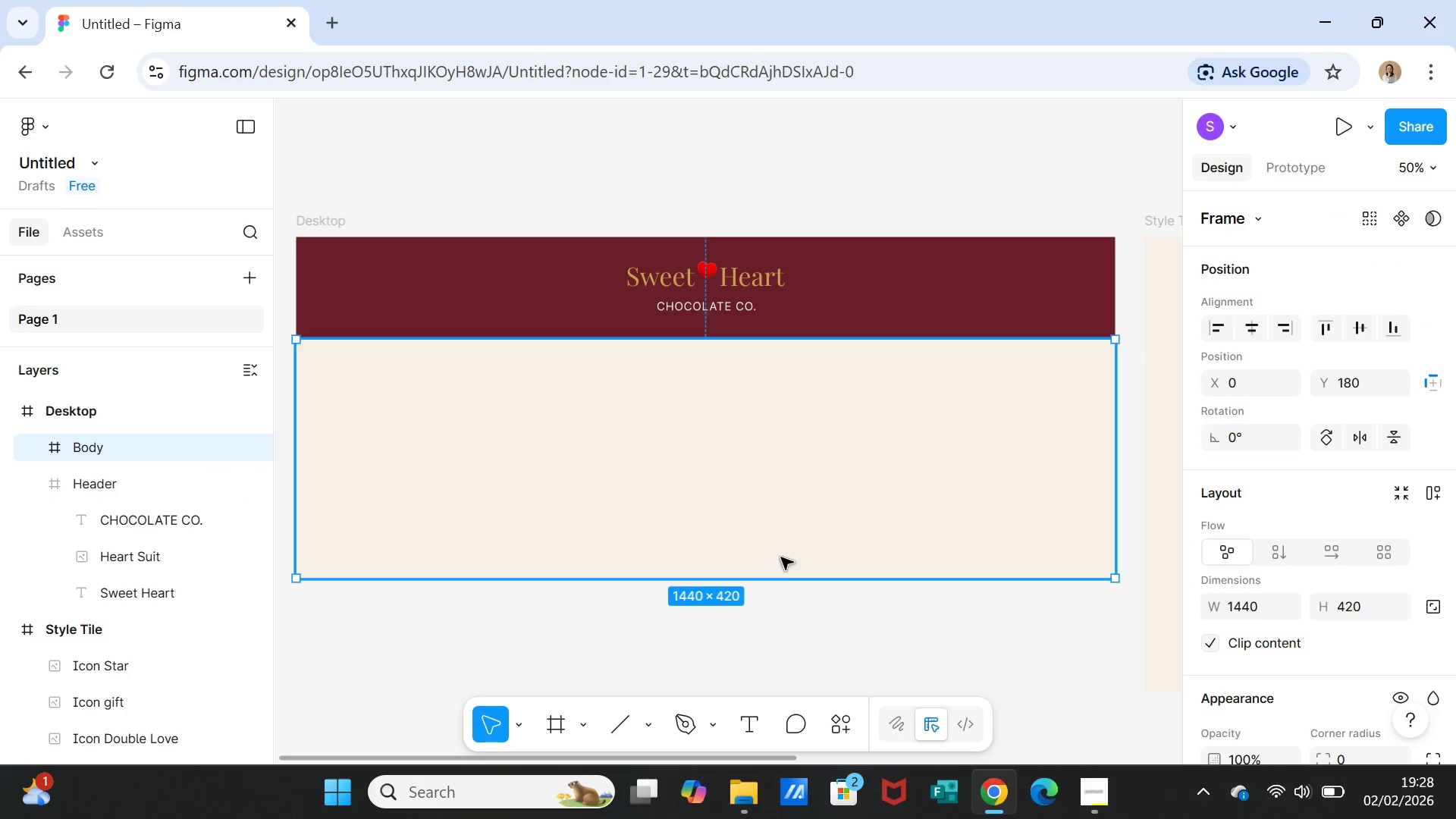 
left_click([839, 727])
 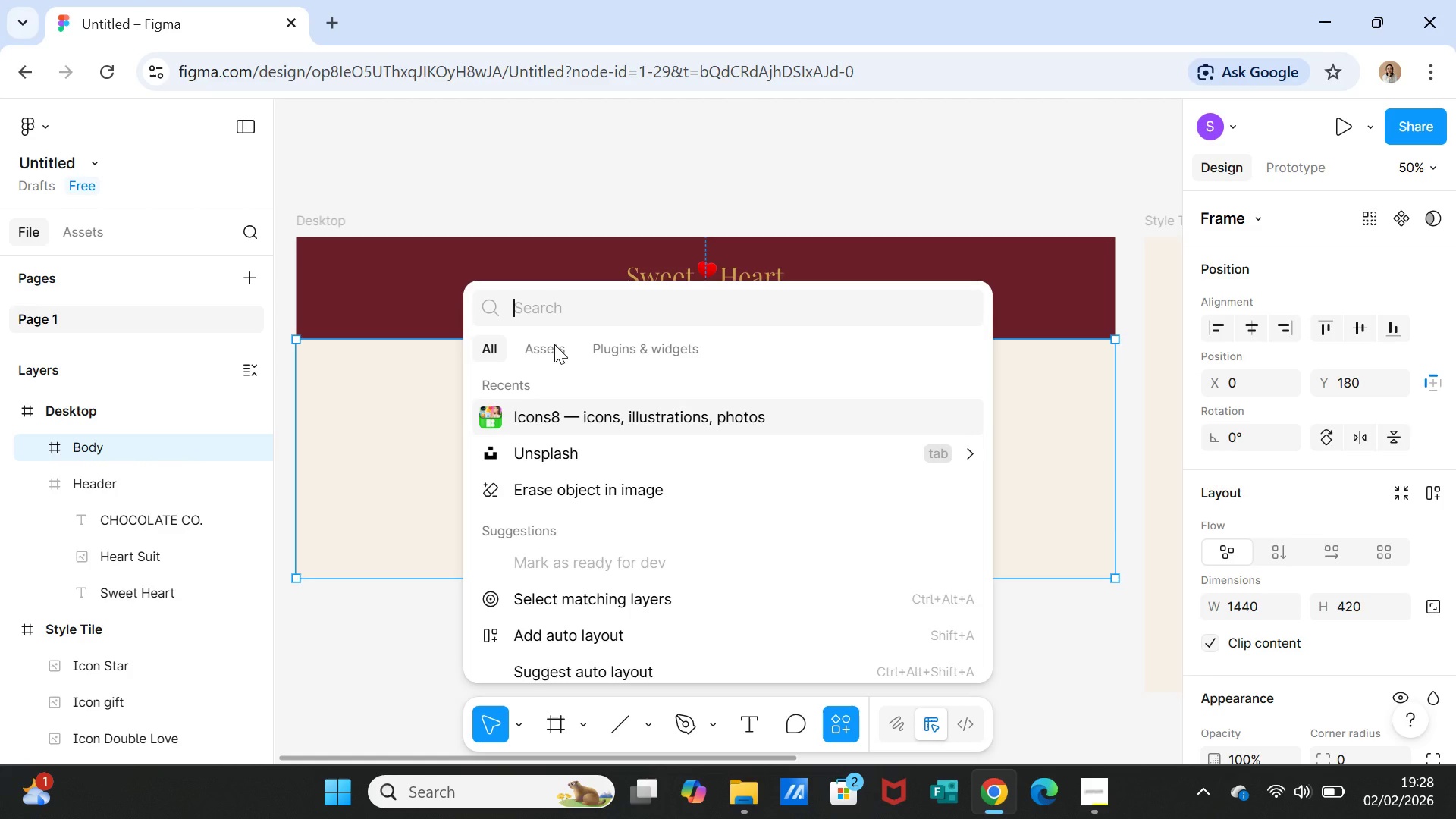 
wait(10.72)
 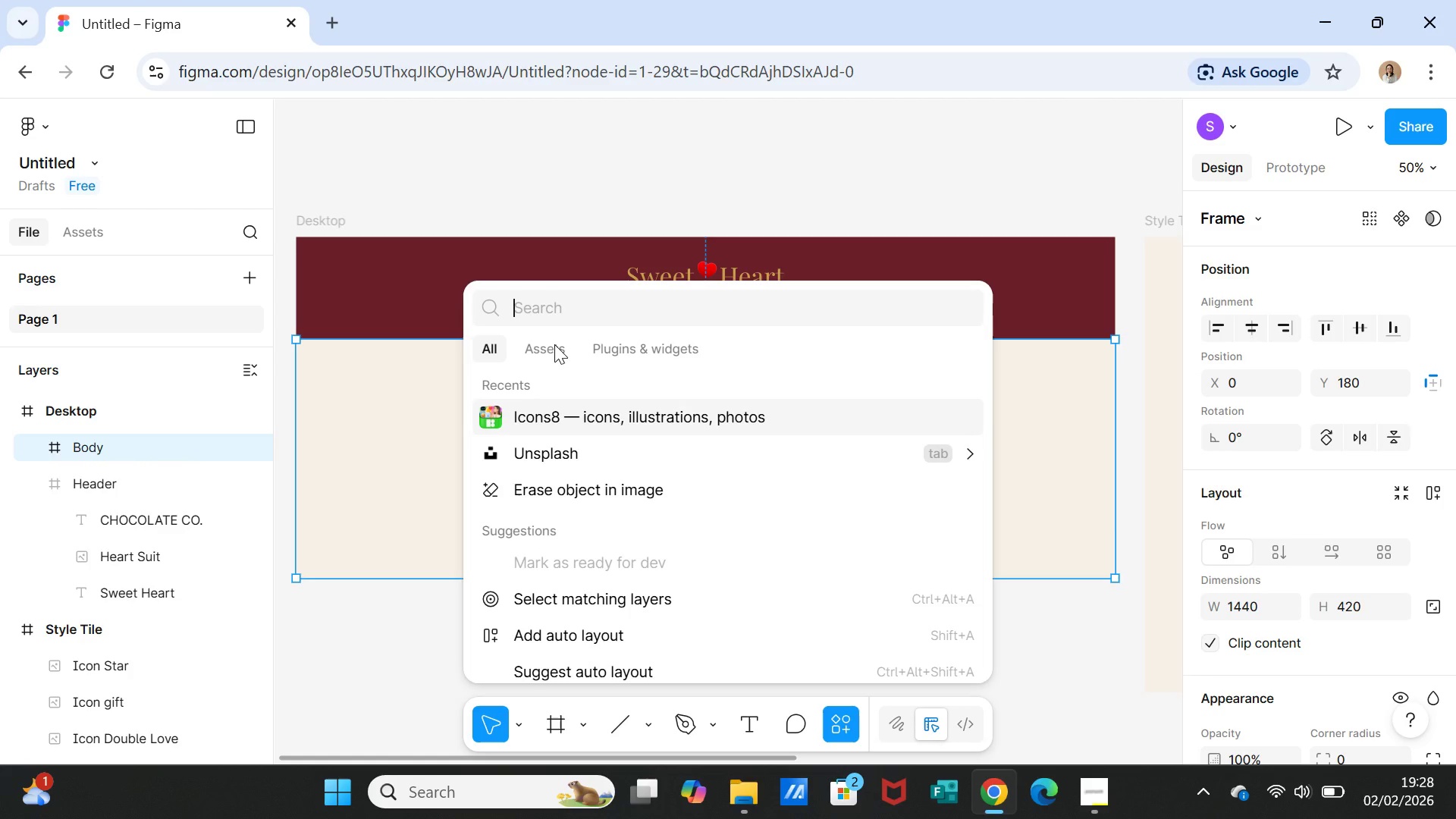 
left_click([541, 453])
 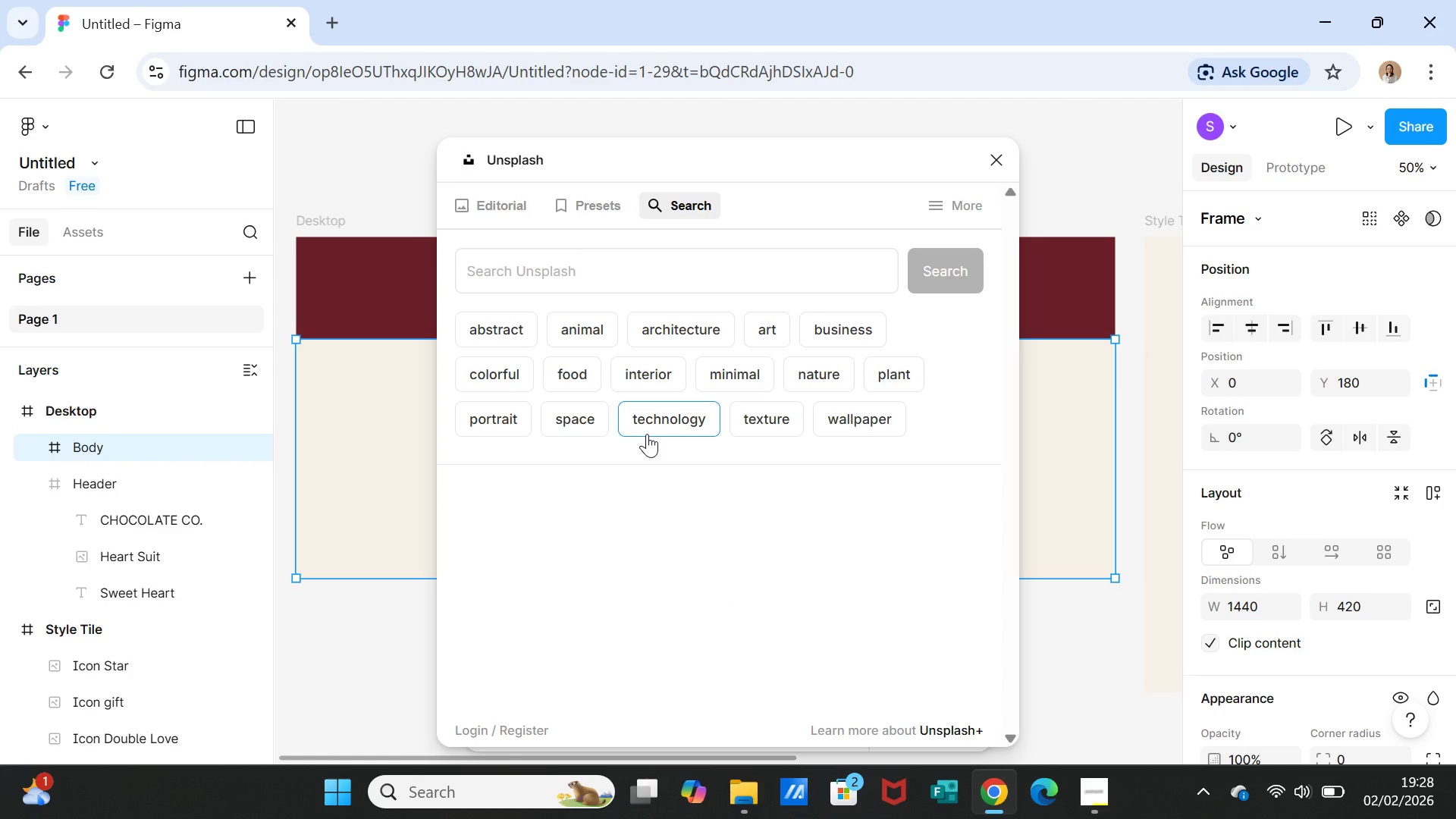 
wait(7.08)
 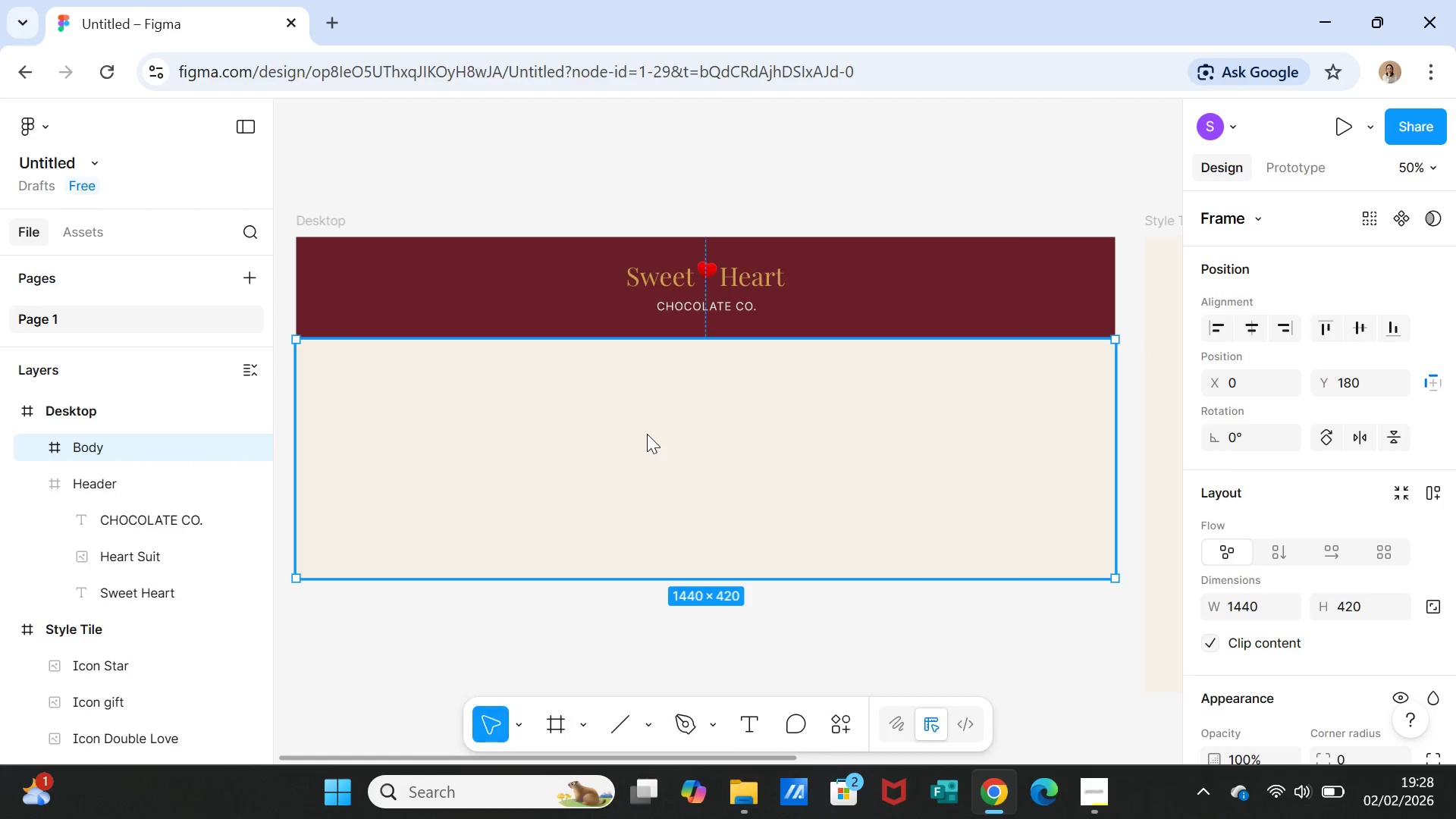 
left_click([582, 265])
 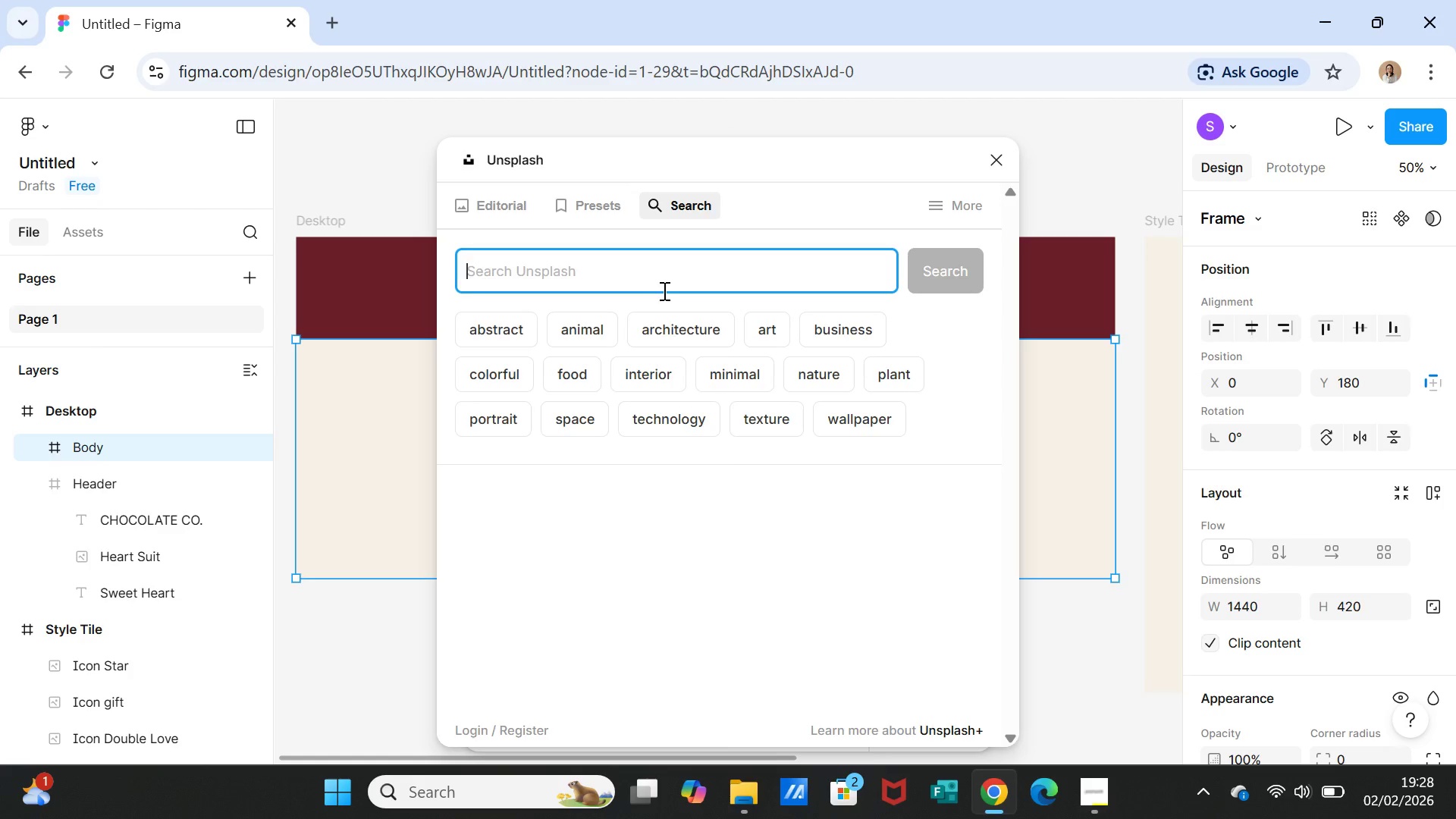 
type(love)
 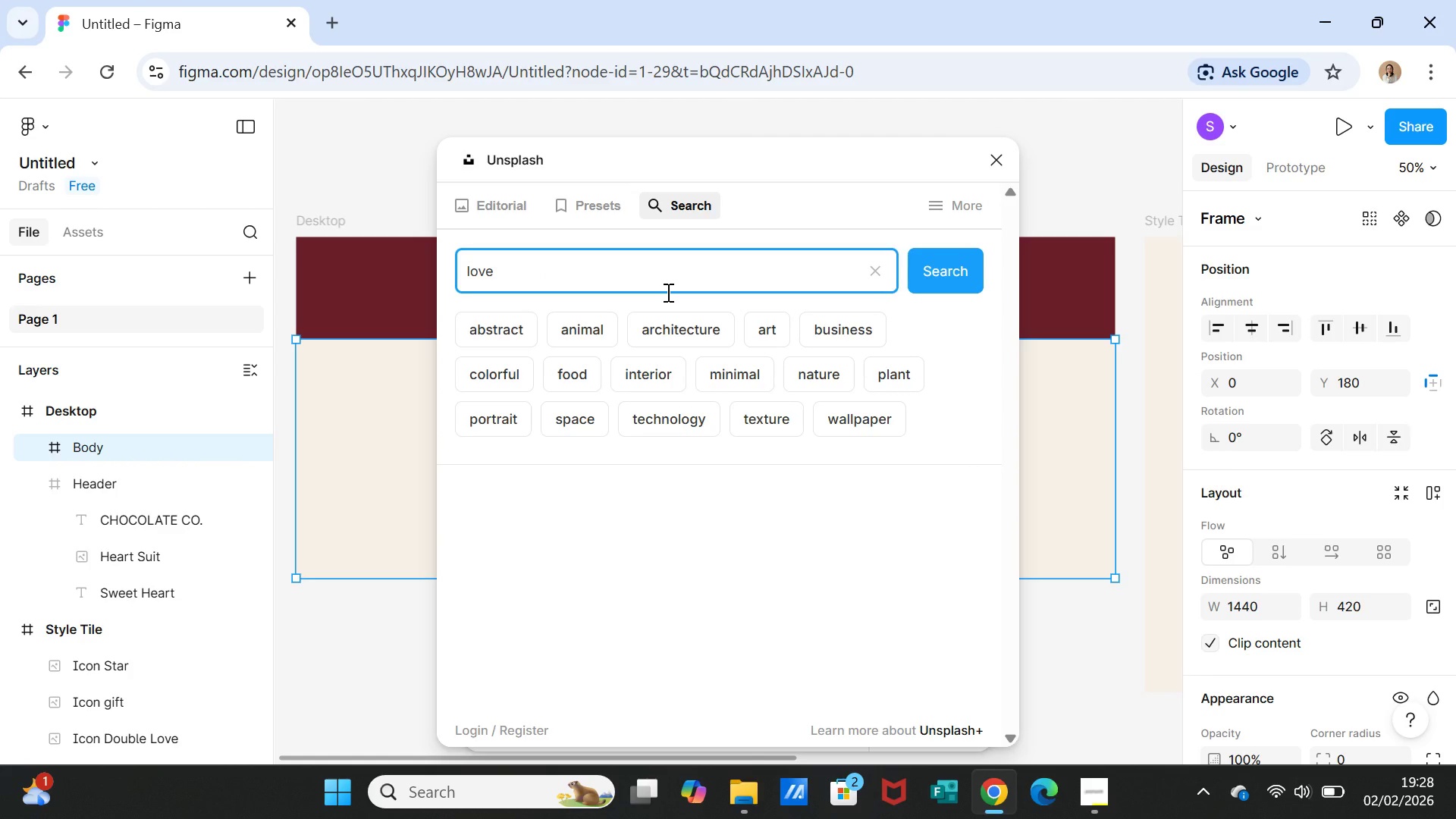 
key(Backspace)
 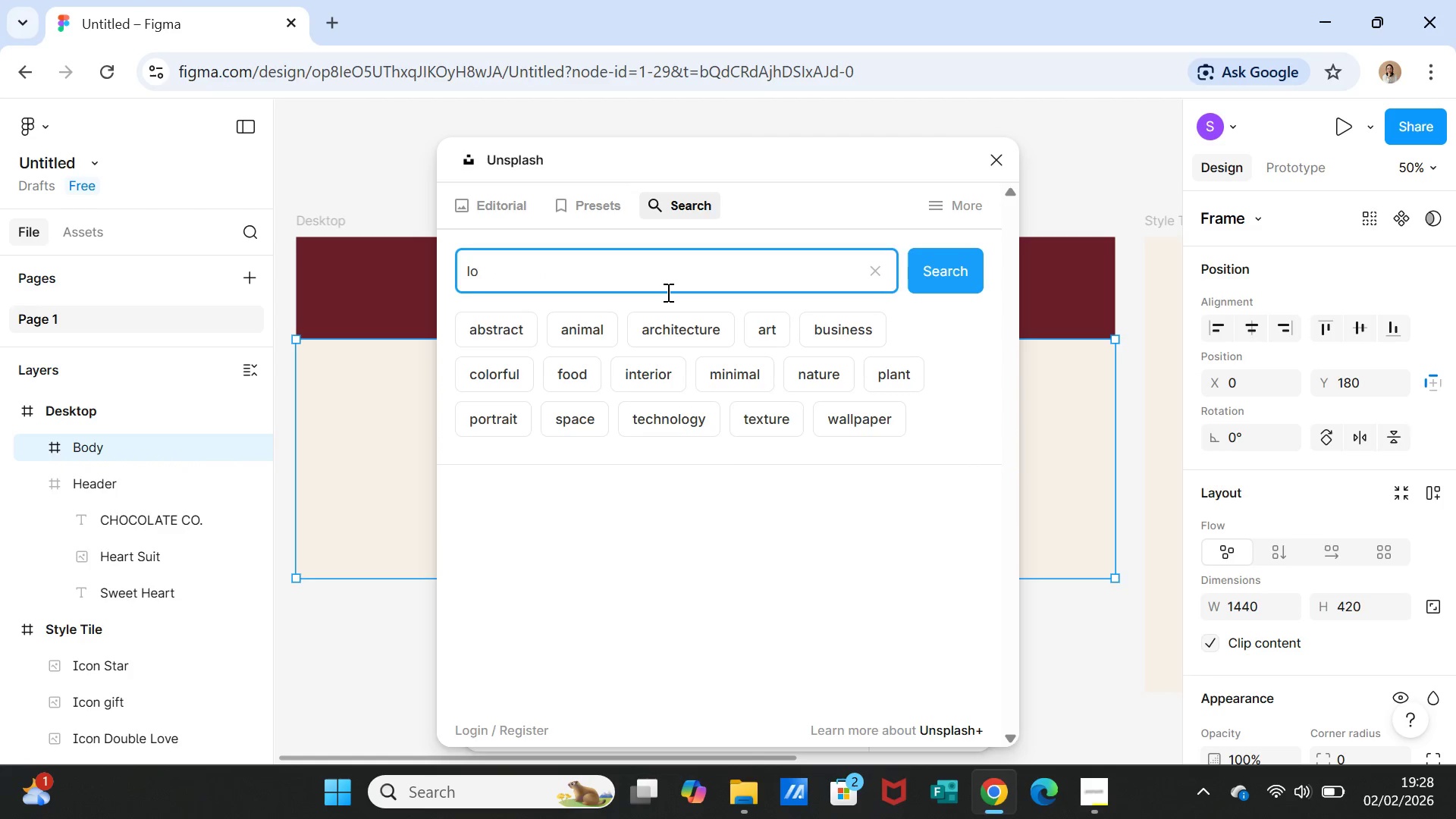 
key(Backspace)
 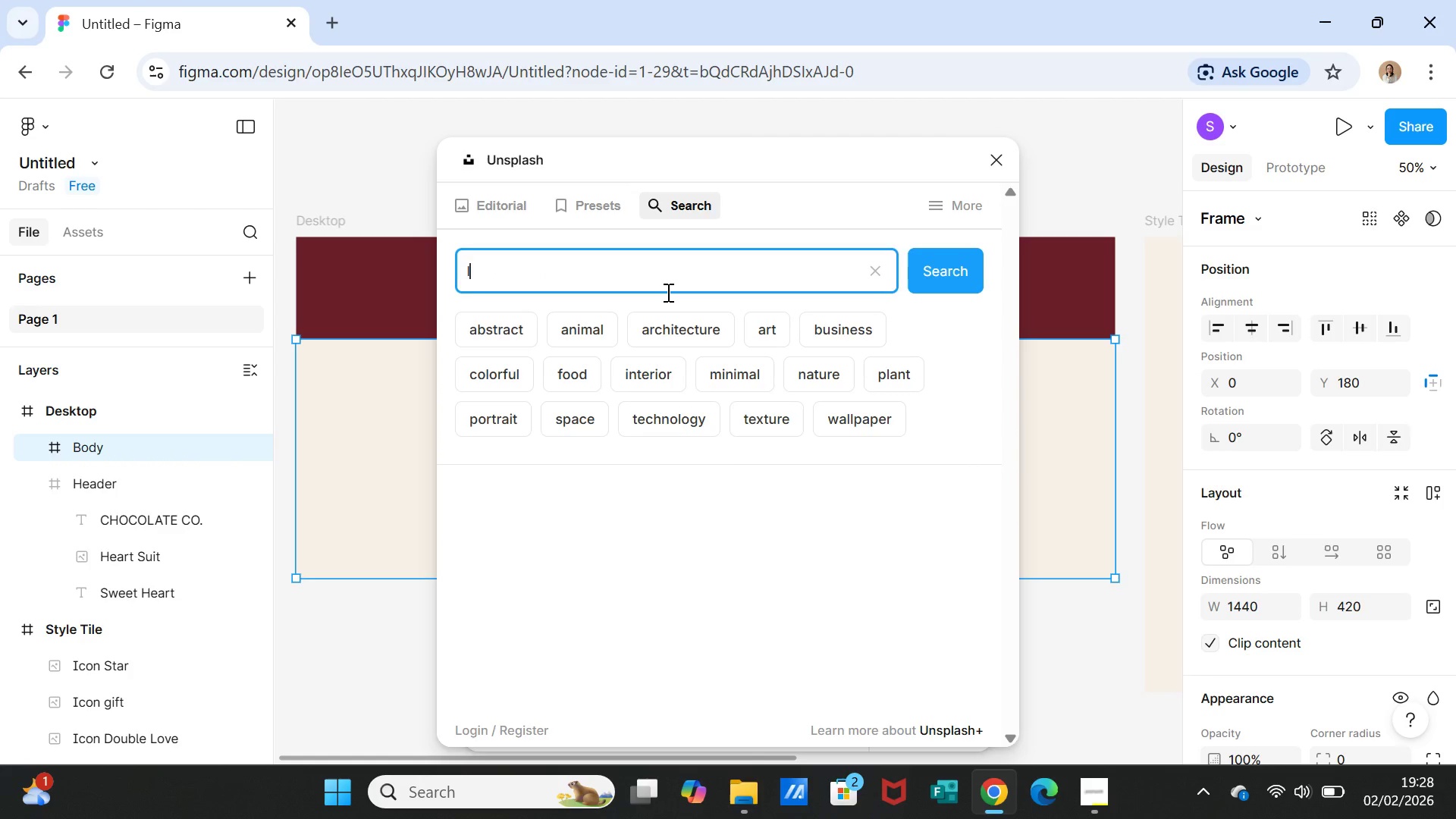 
key(Backspace)
 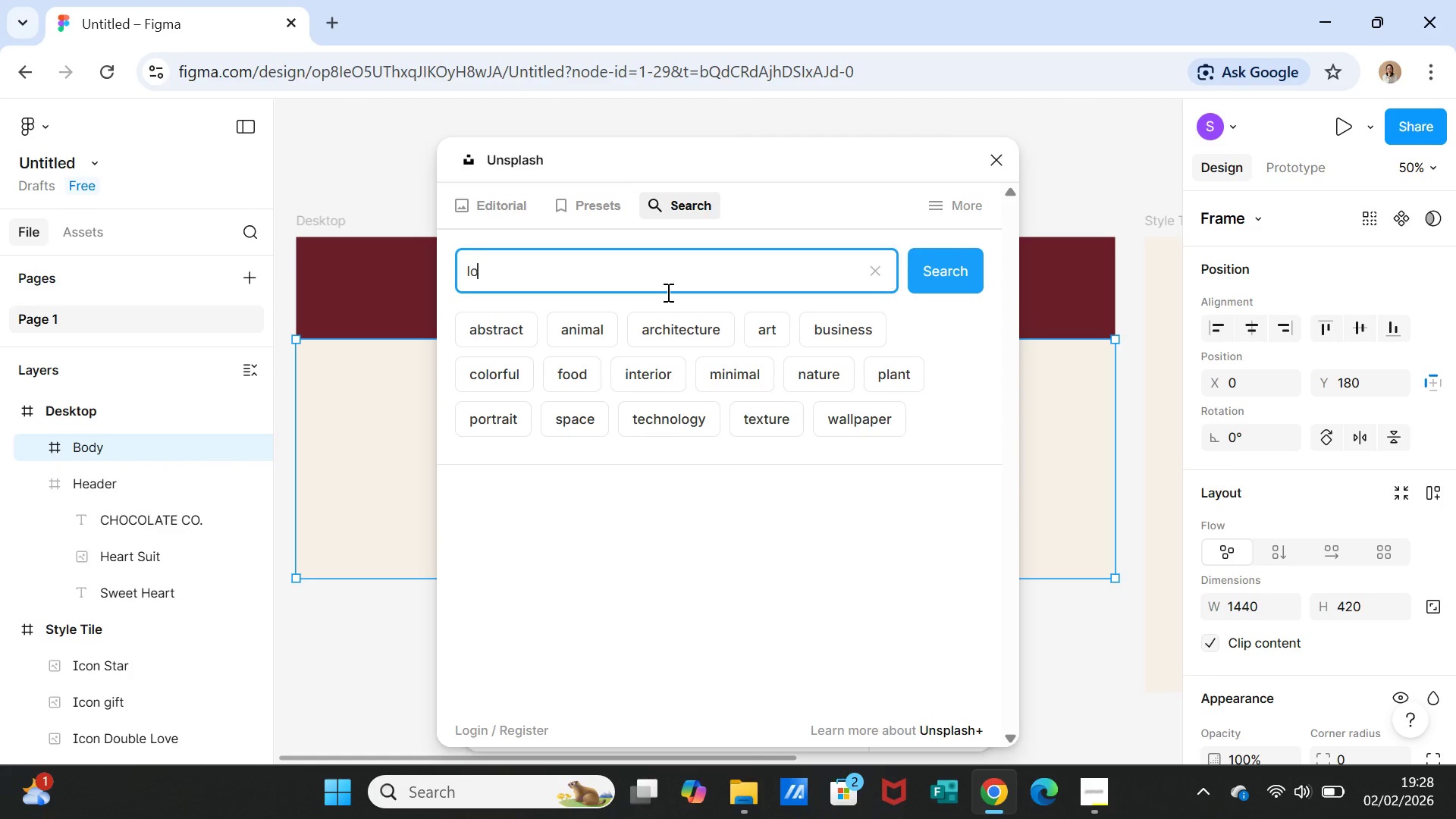 
key(O)
 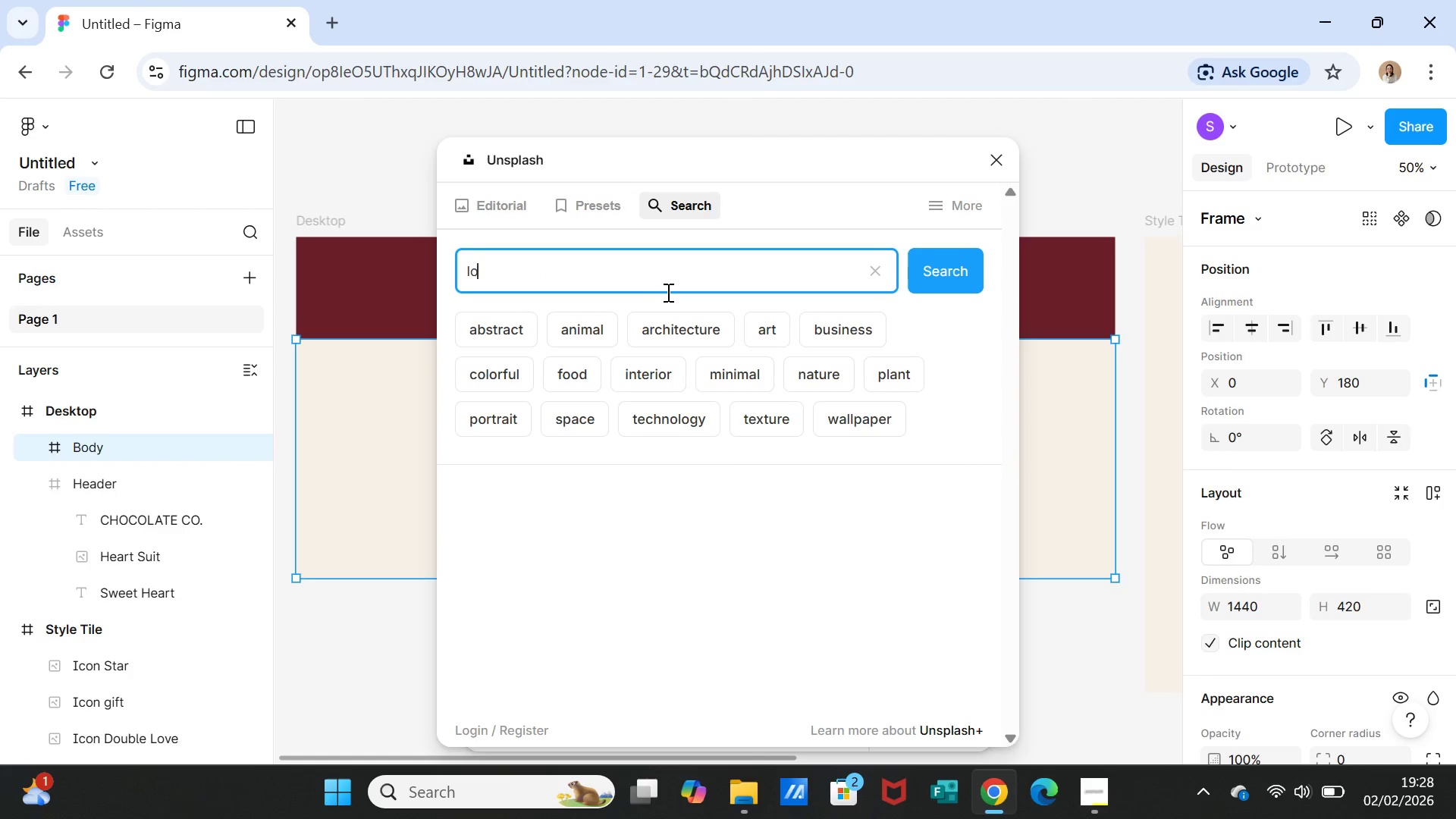 
key(Backspace)
 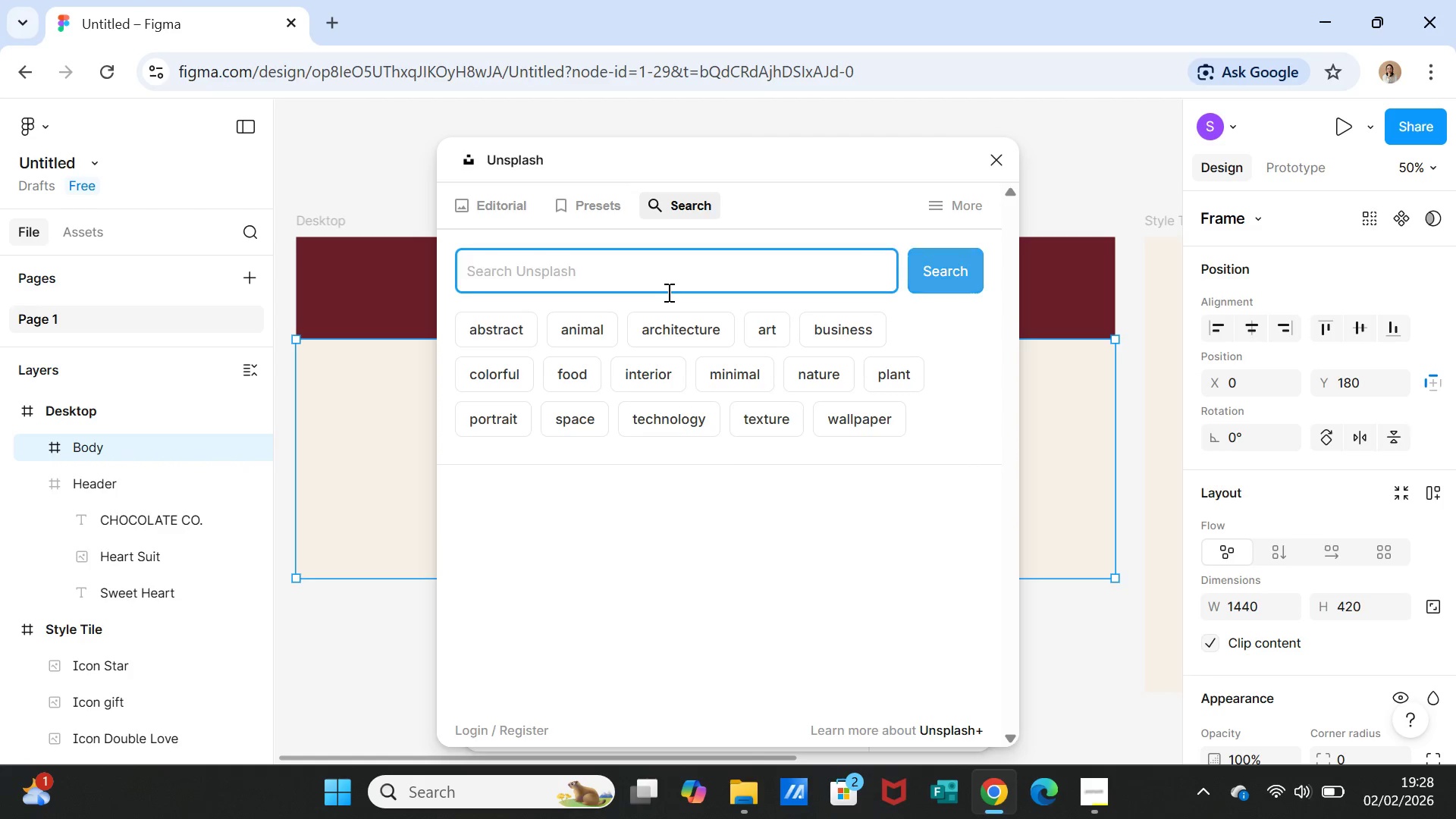 
key(Backspace)
 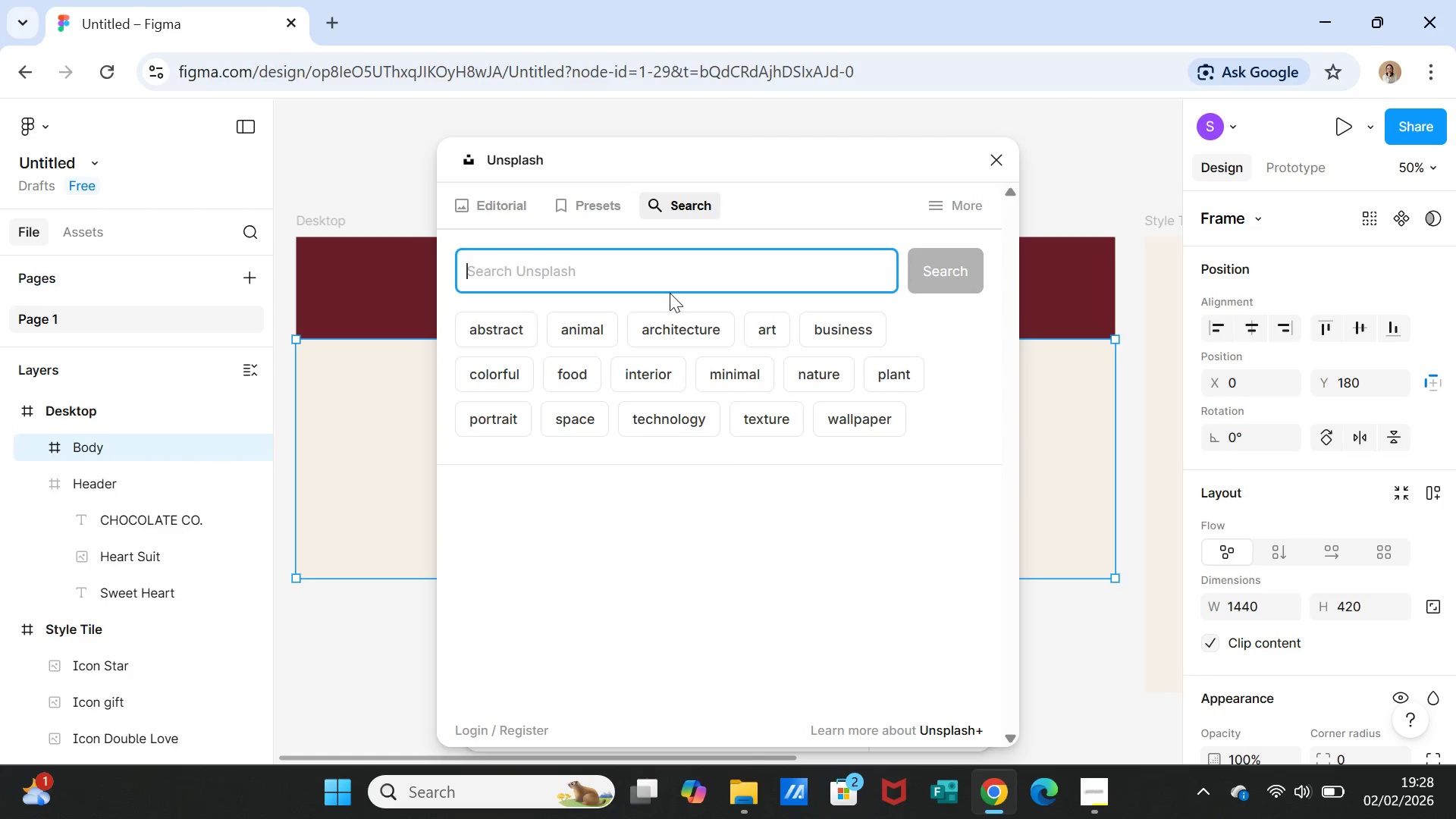 
type(background with love )
 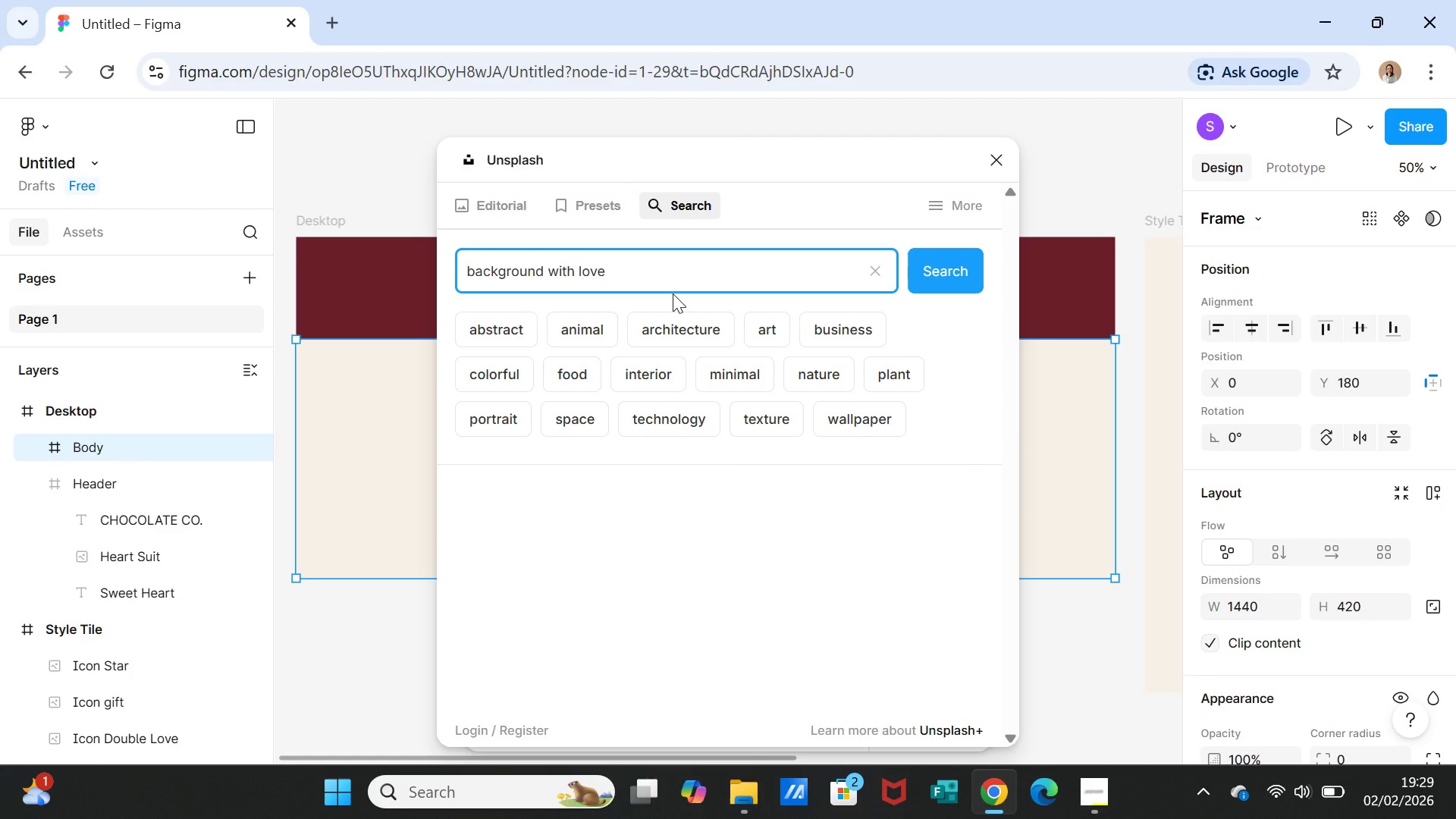 
wait(5.03)
 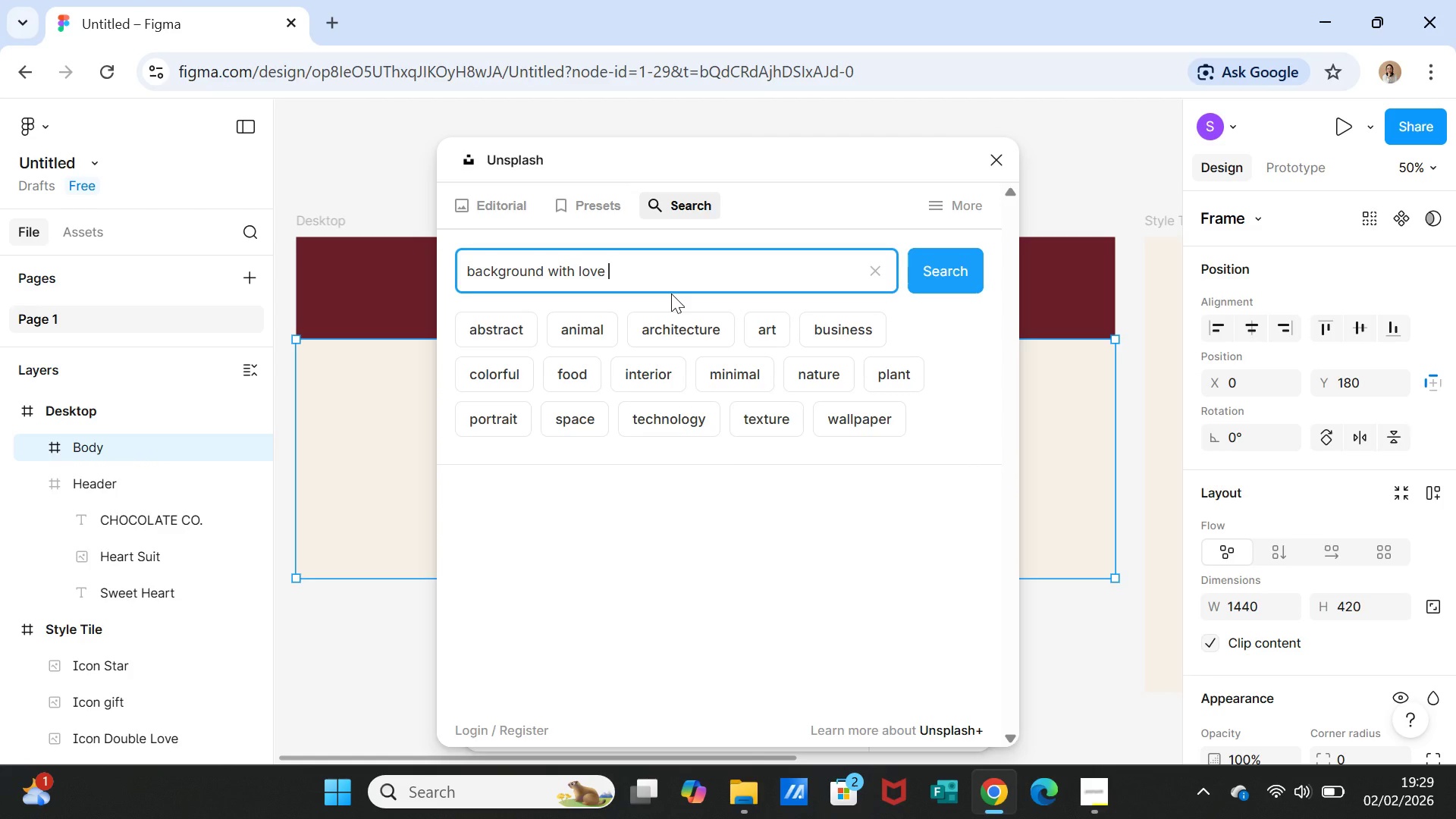 
type(accent)
 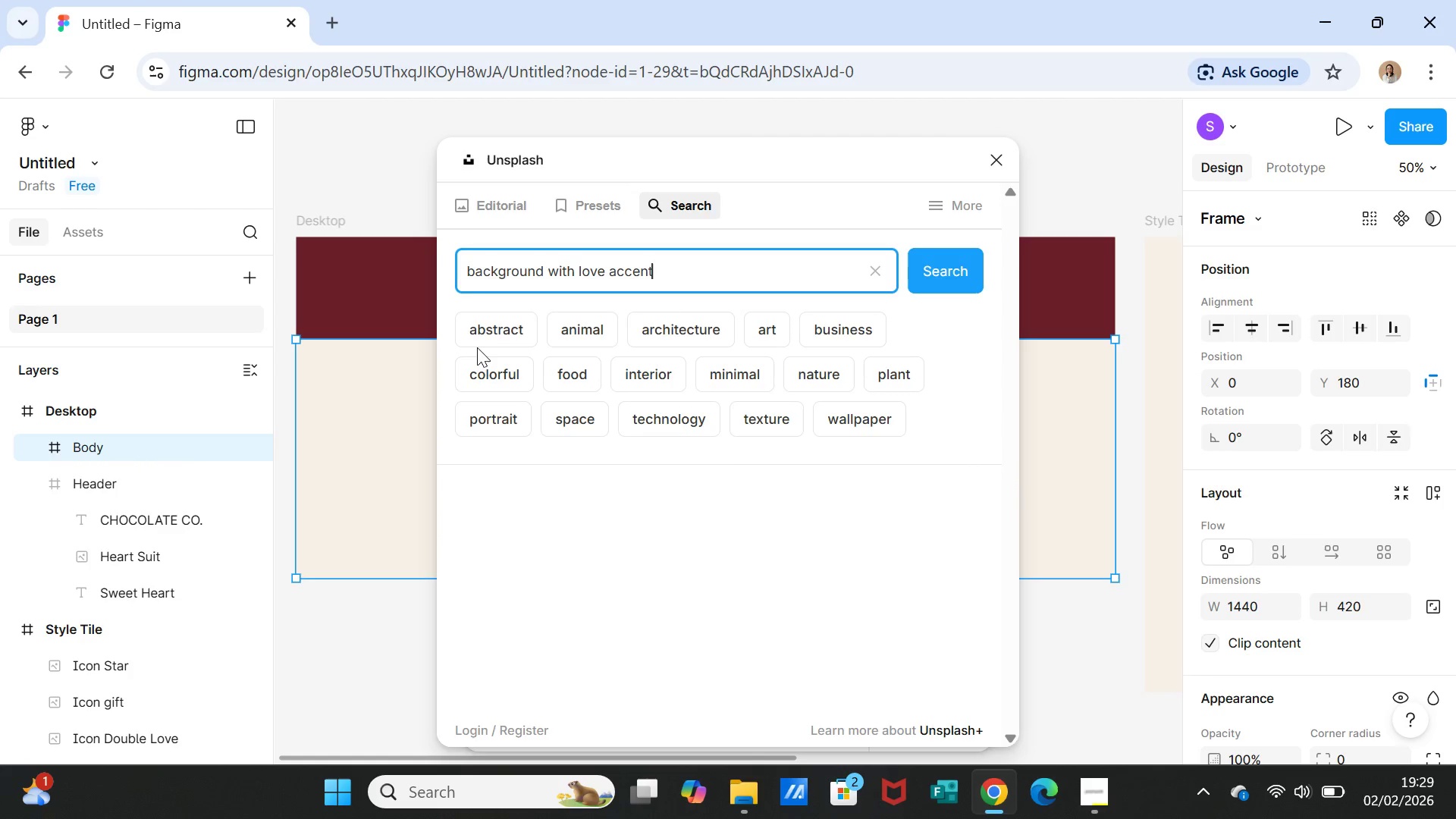 
wait(5.81)
 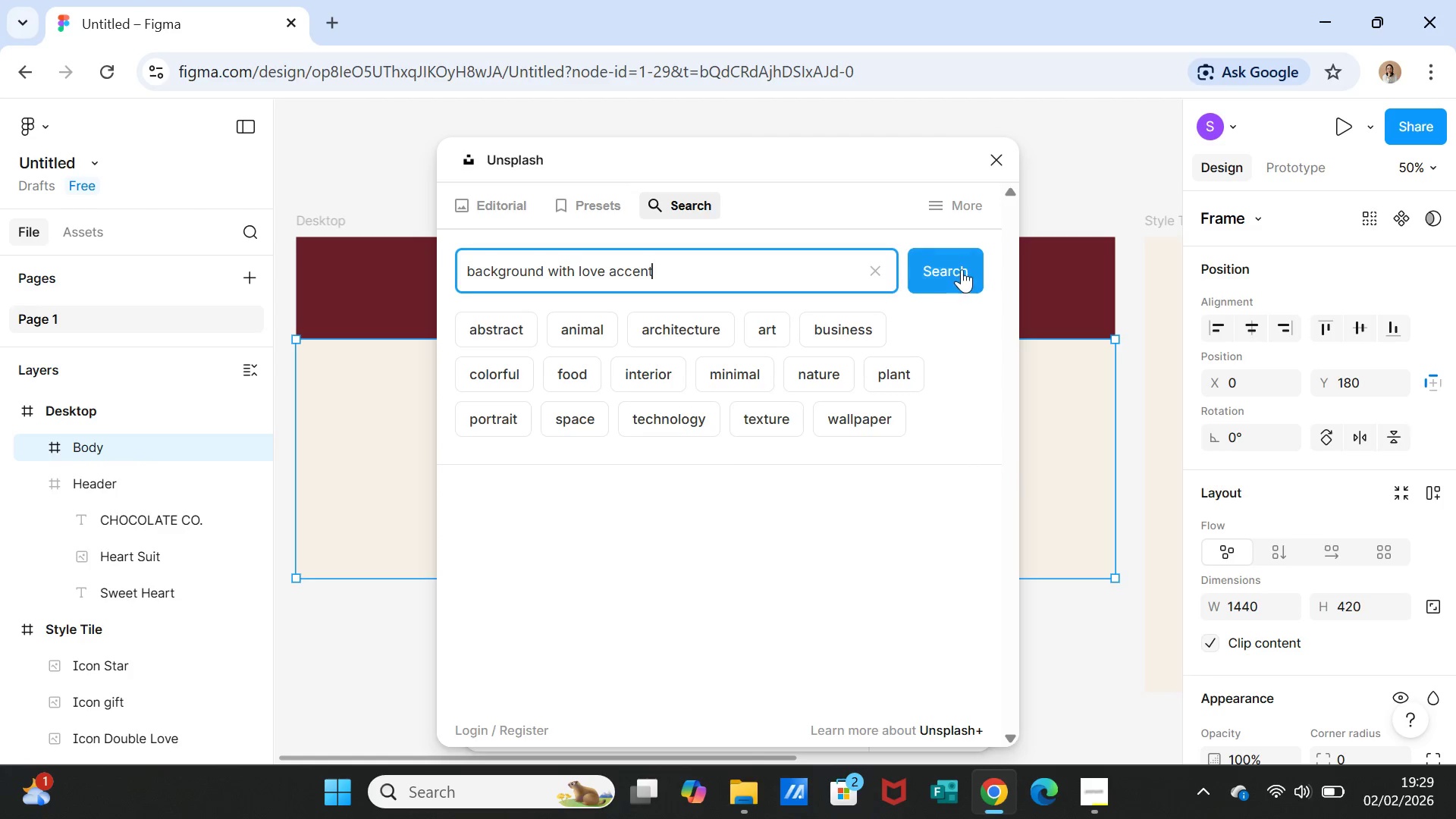 
left_click([761, 322])
 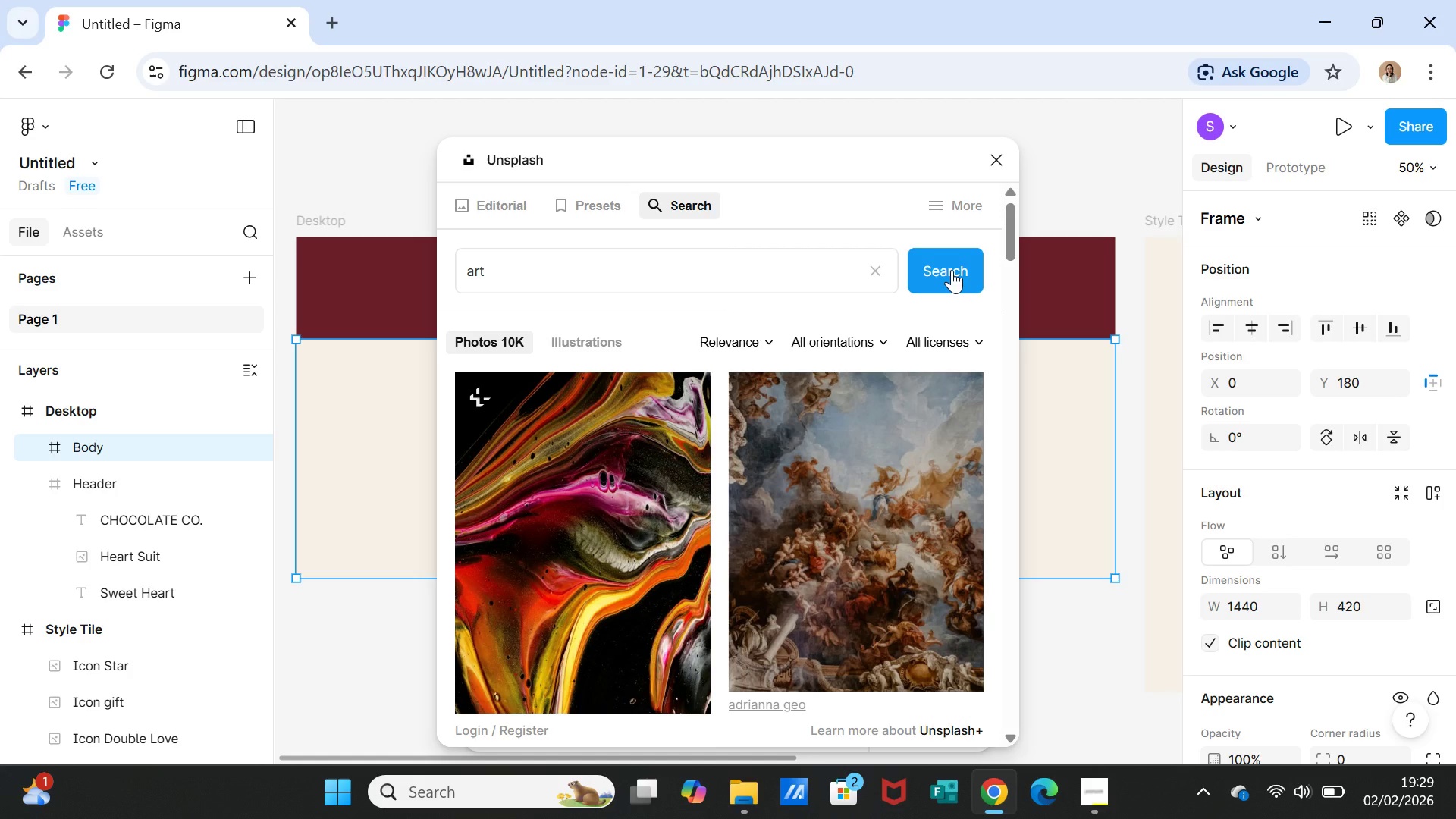 
scroll: coordinate [853, 340], scroll_direction: down, amount: 3.0
 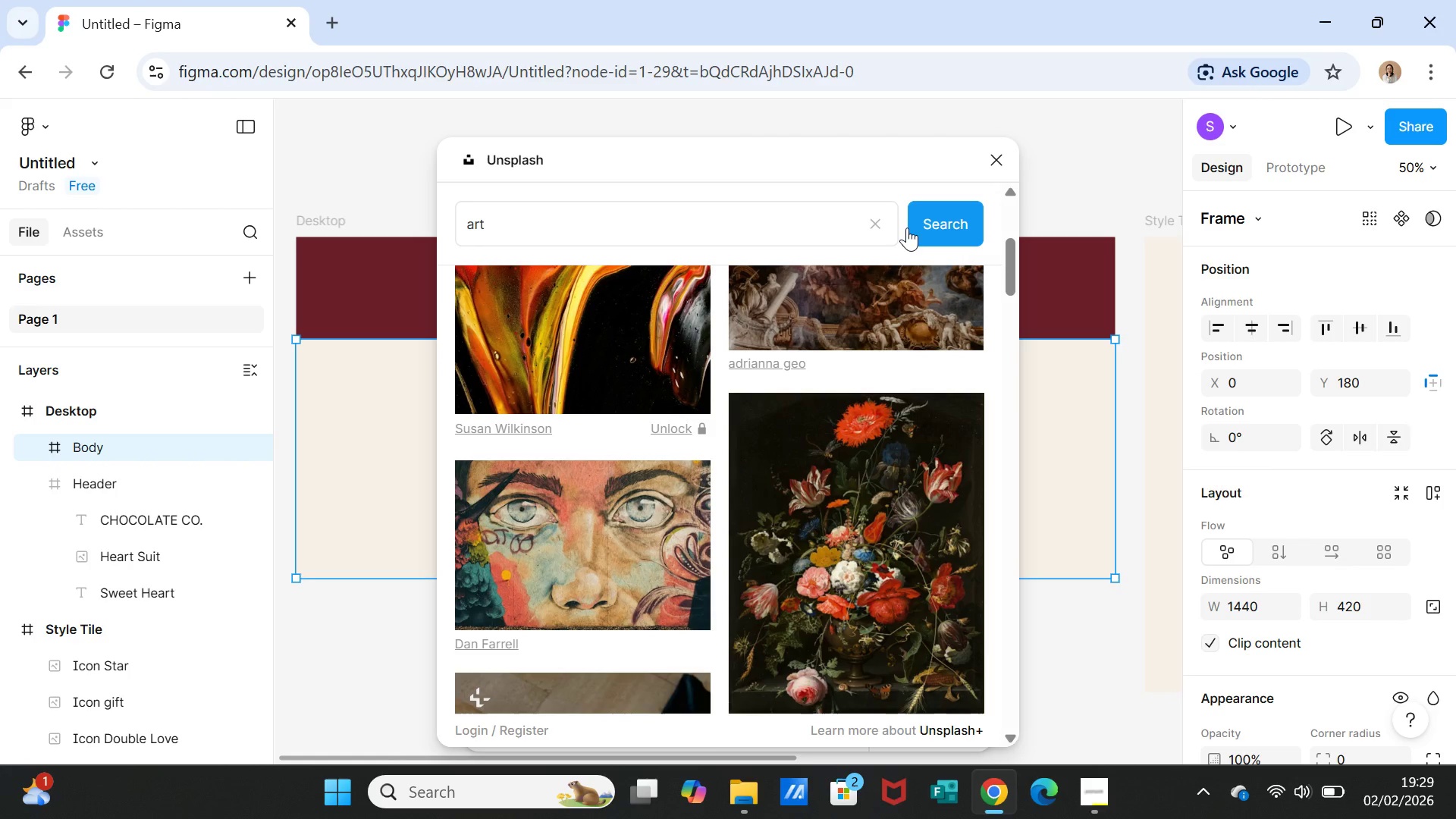 
scroll: coordinate [886, 236], scroll_direction: up, amount: 3.0
 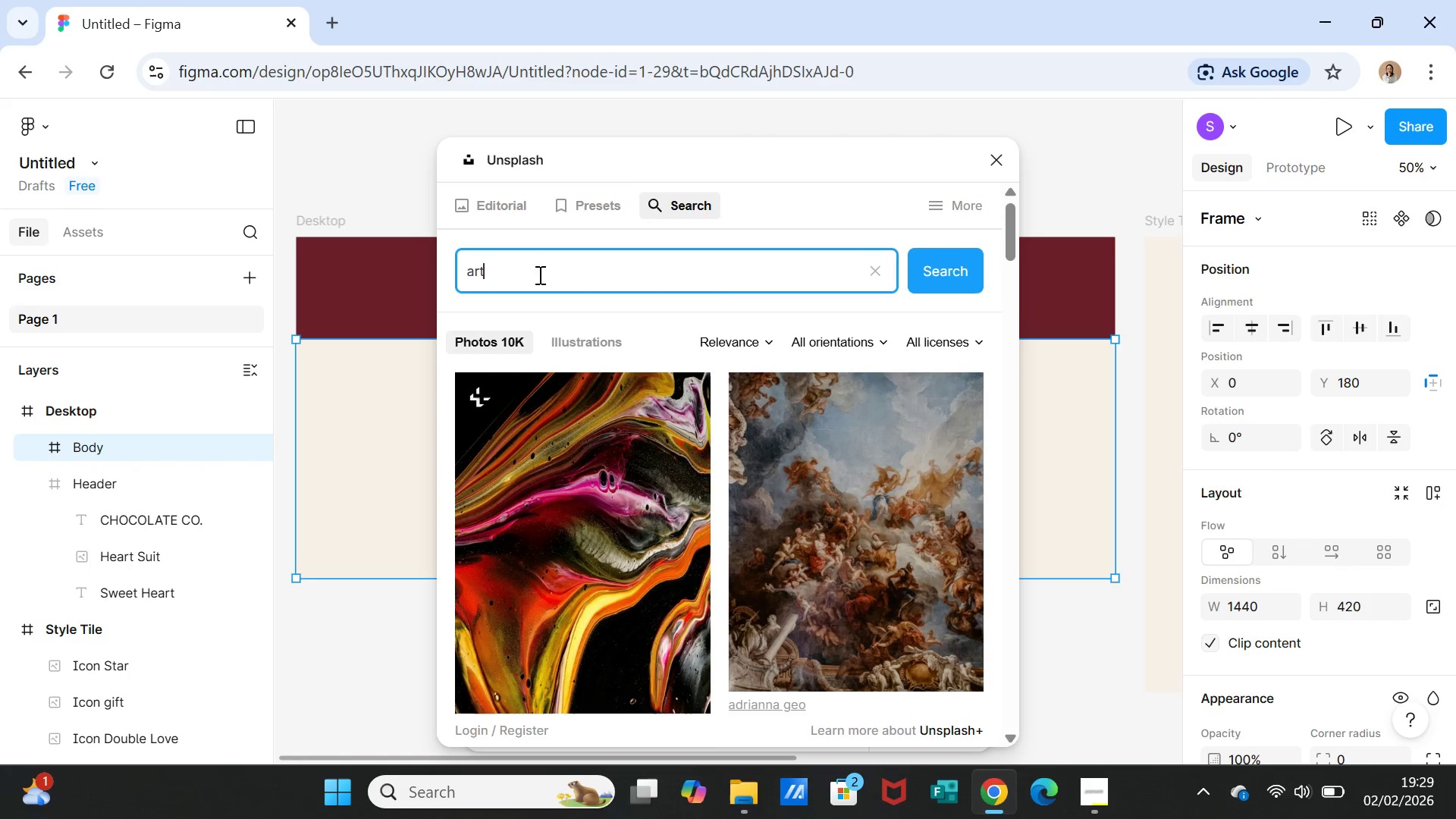 
double_click([538, 275])
 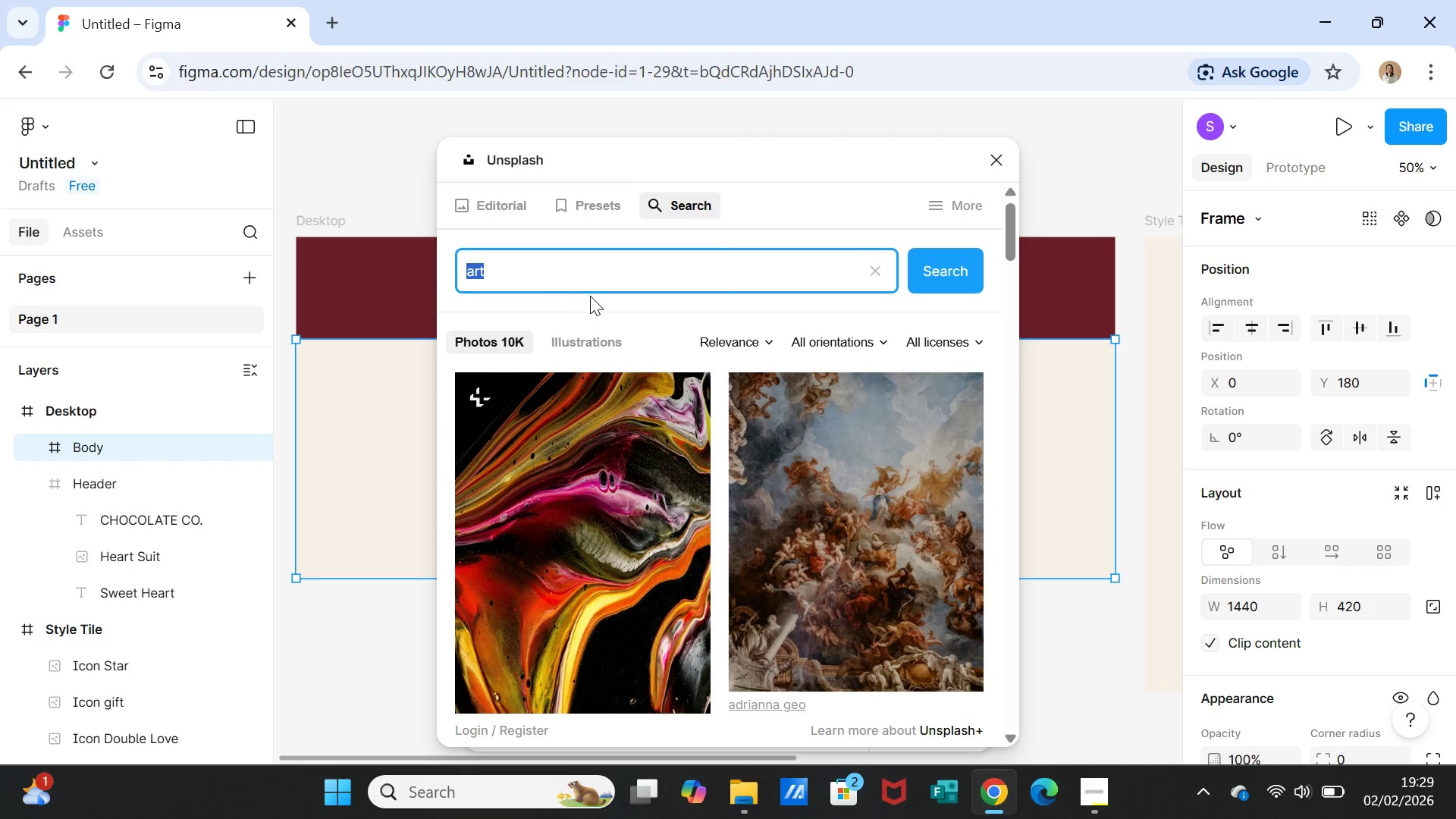 
type(ba)
 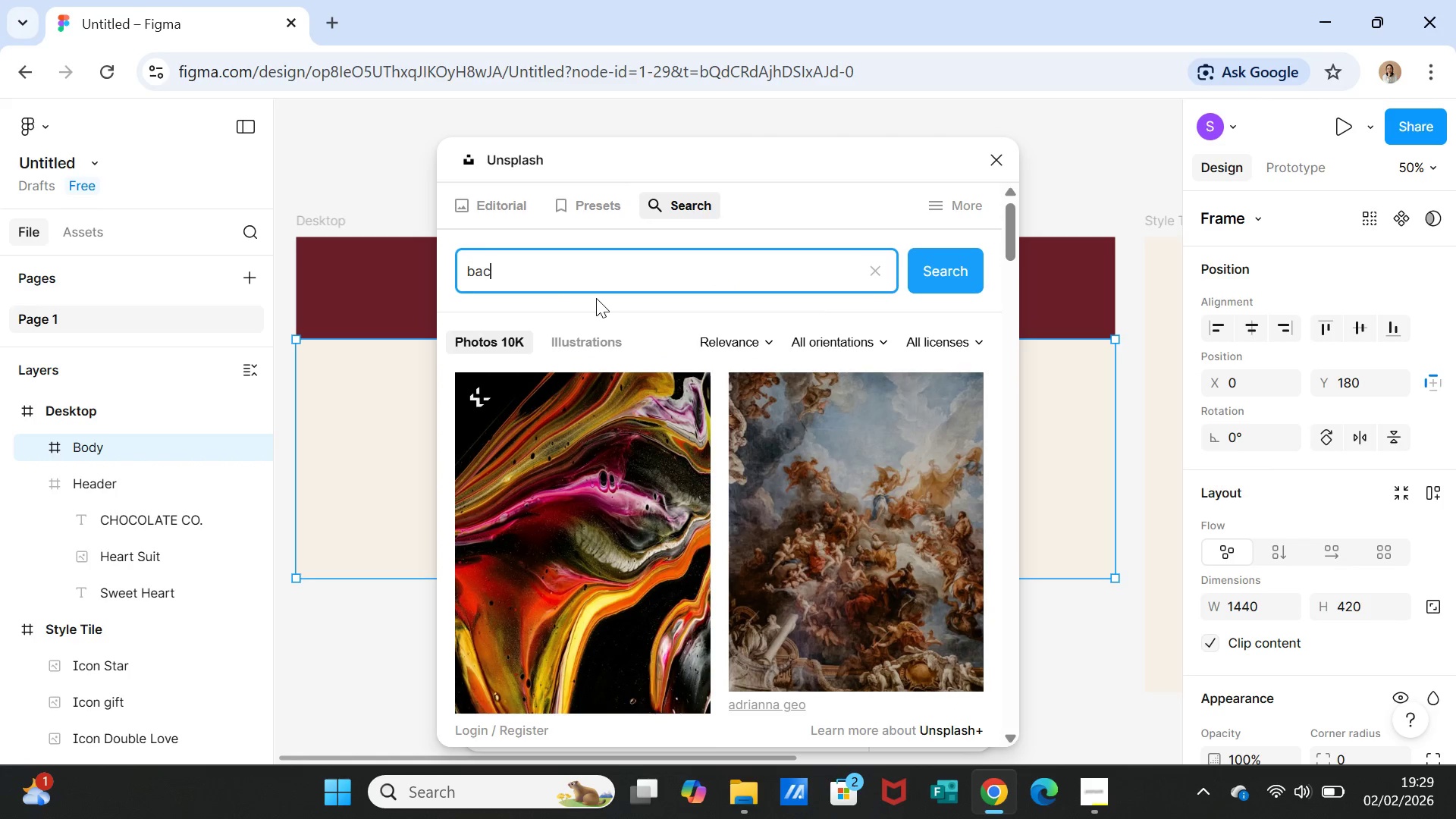 
type(ckground with love accent)
 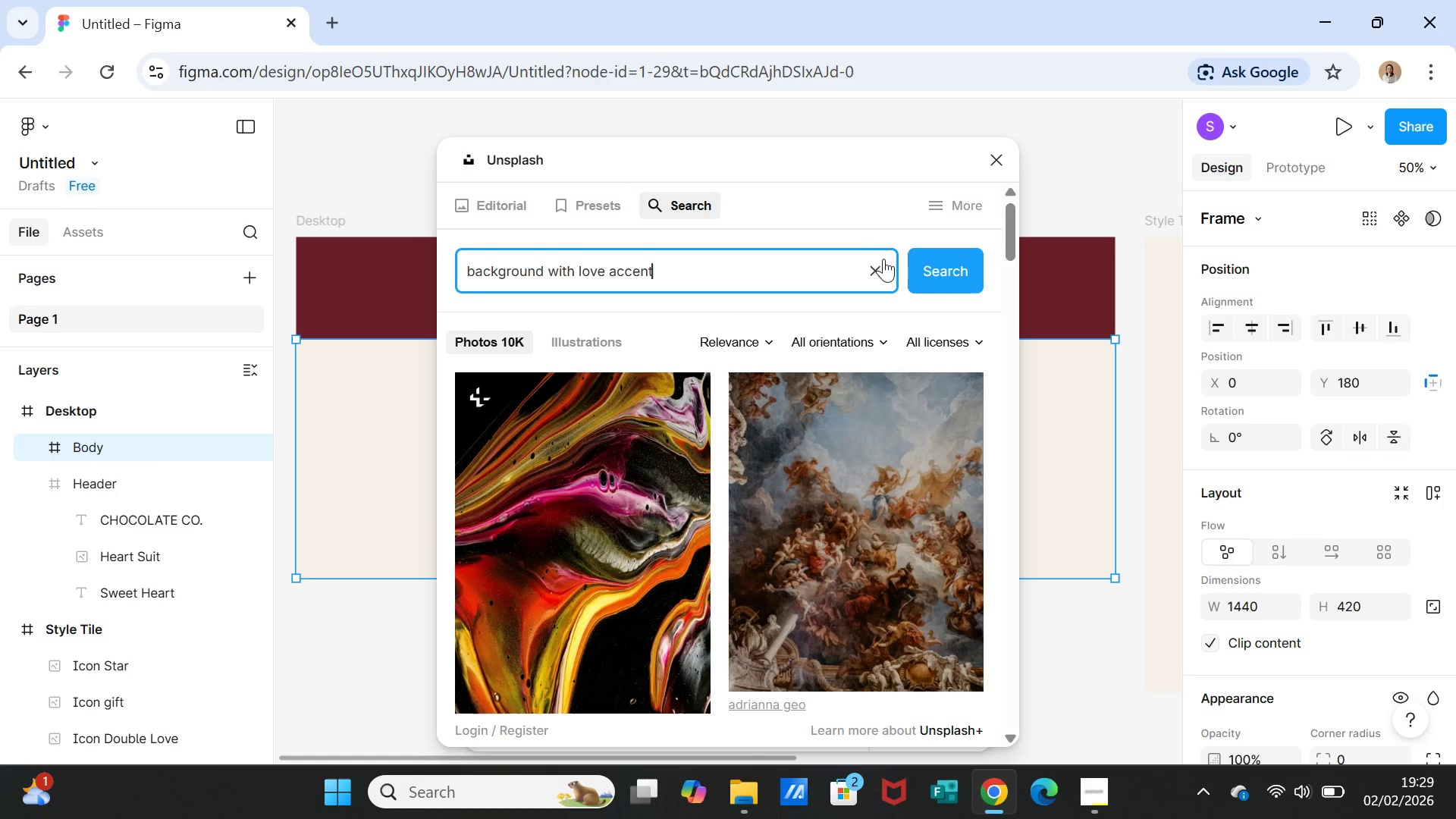 
left_click([938, 277])
 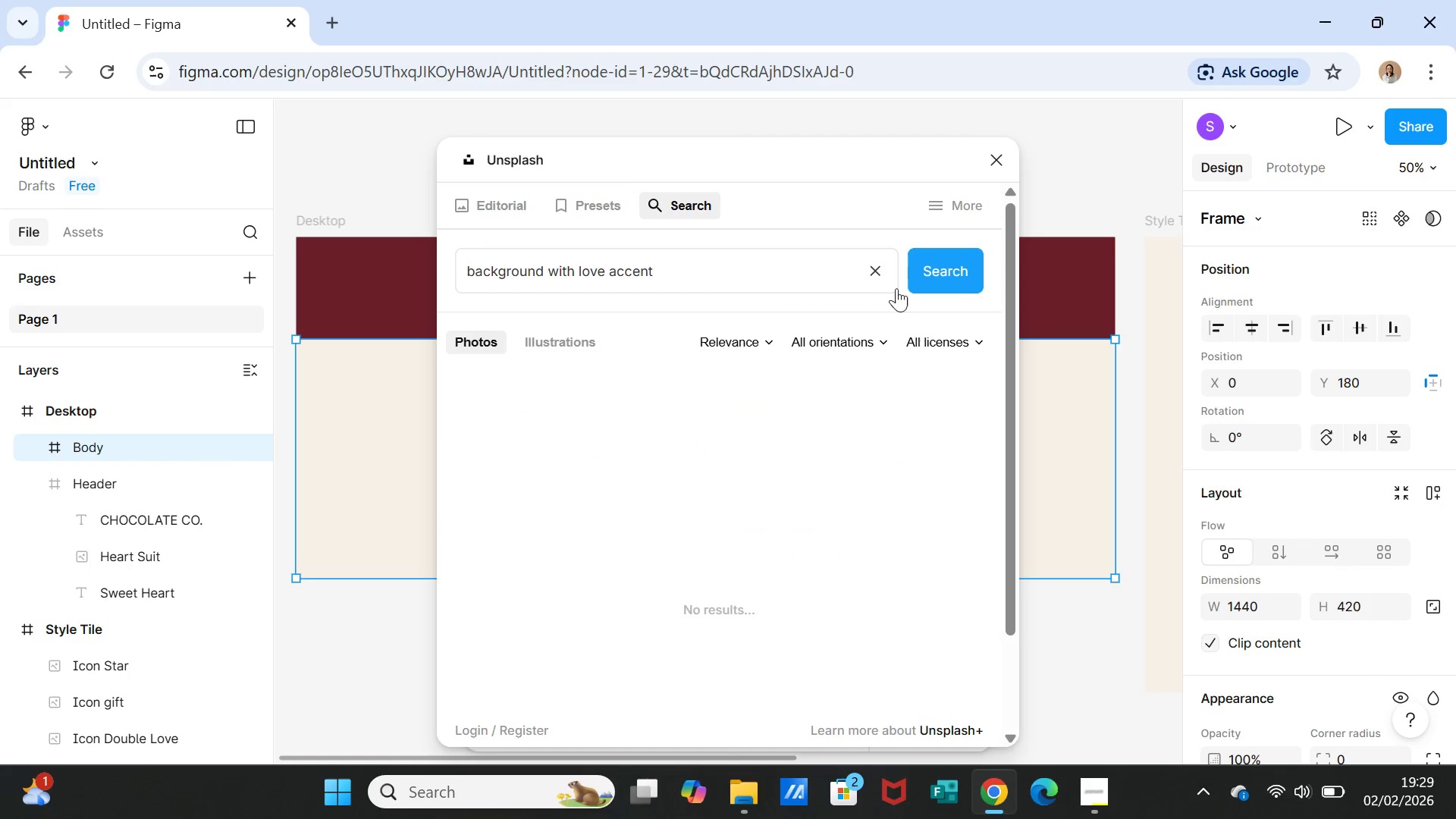 
wait(6.42)
 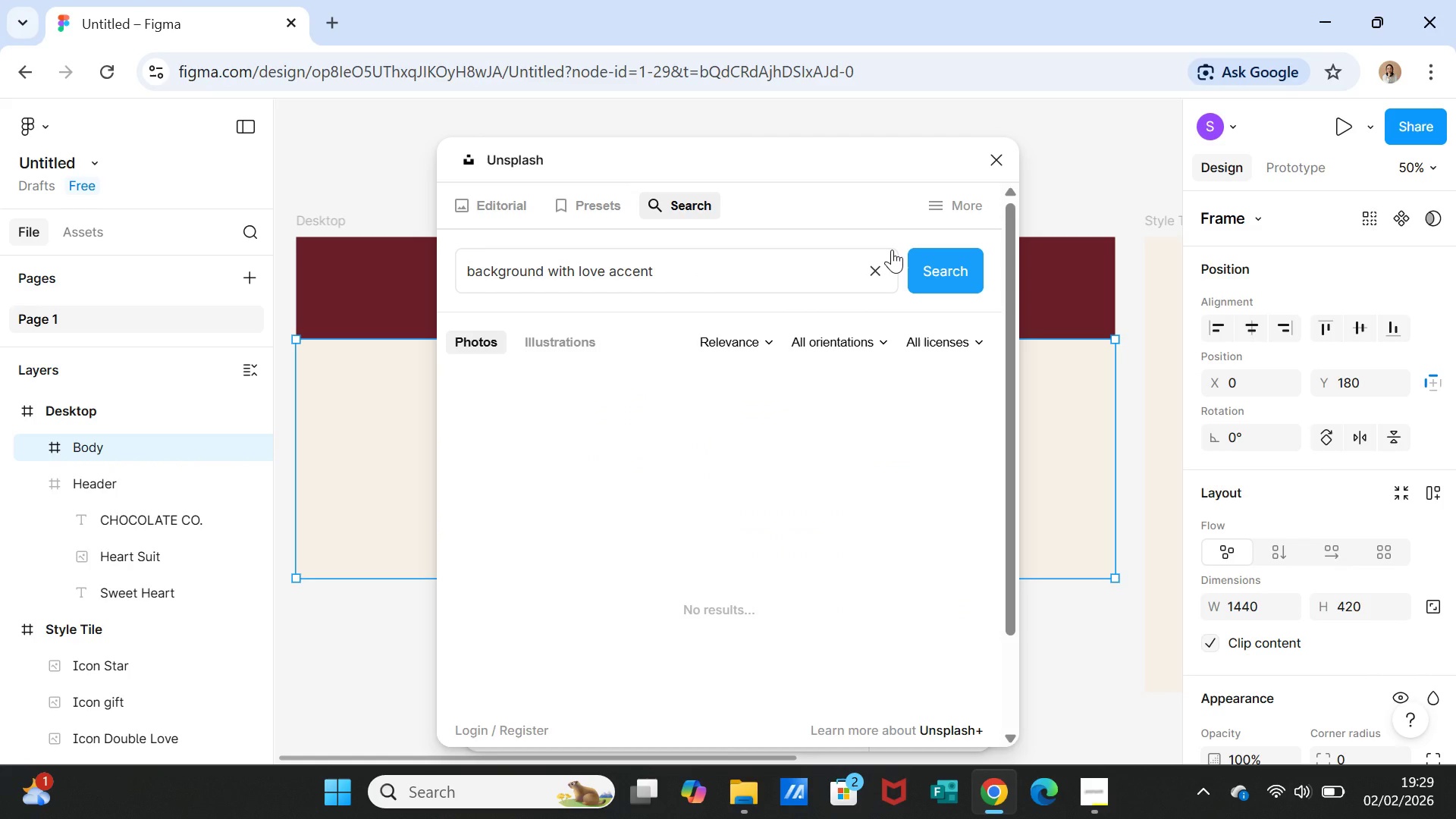 
left_click_drag(start_coordinate=[677, 271], to_coordinate=[410, 271])
 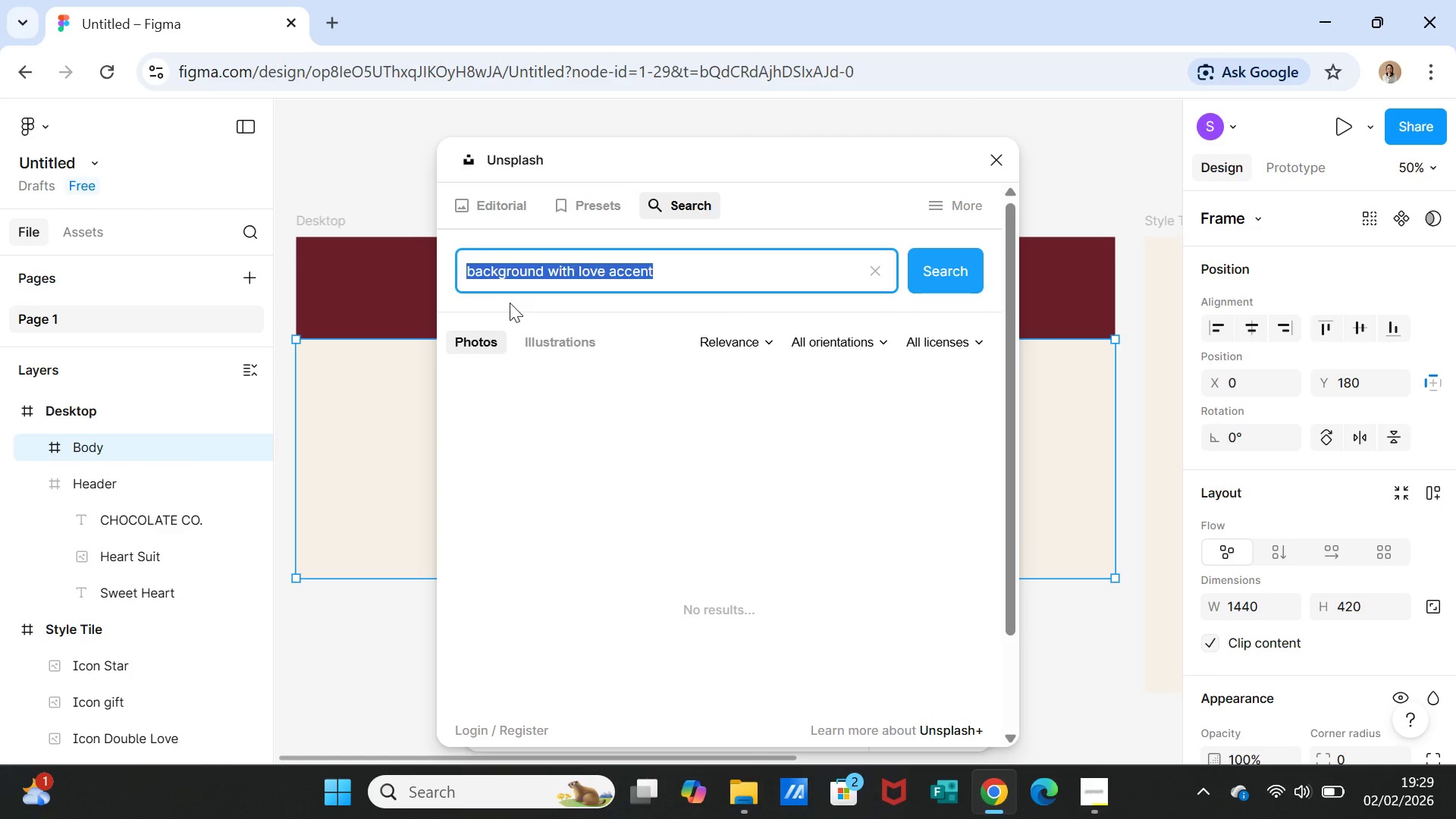 
type(backgroun)
 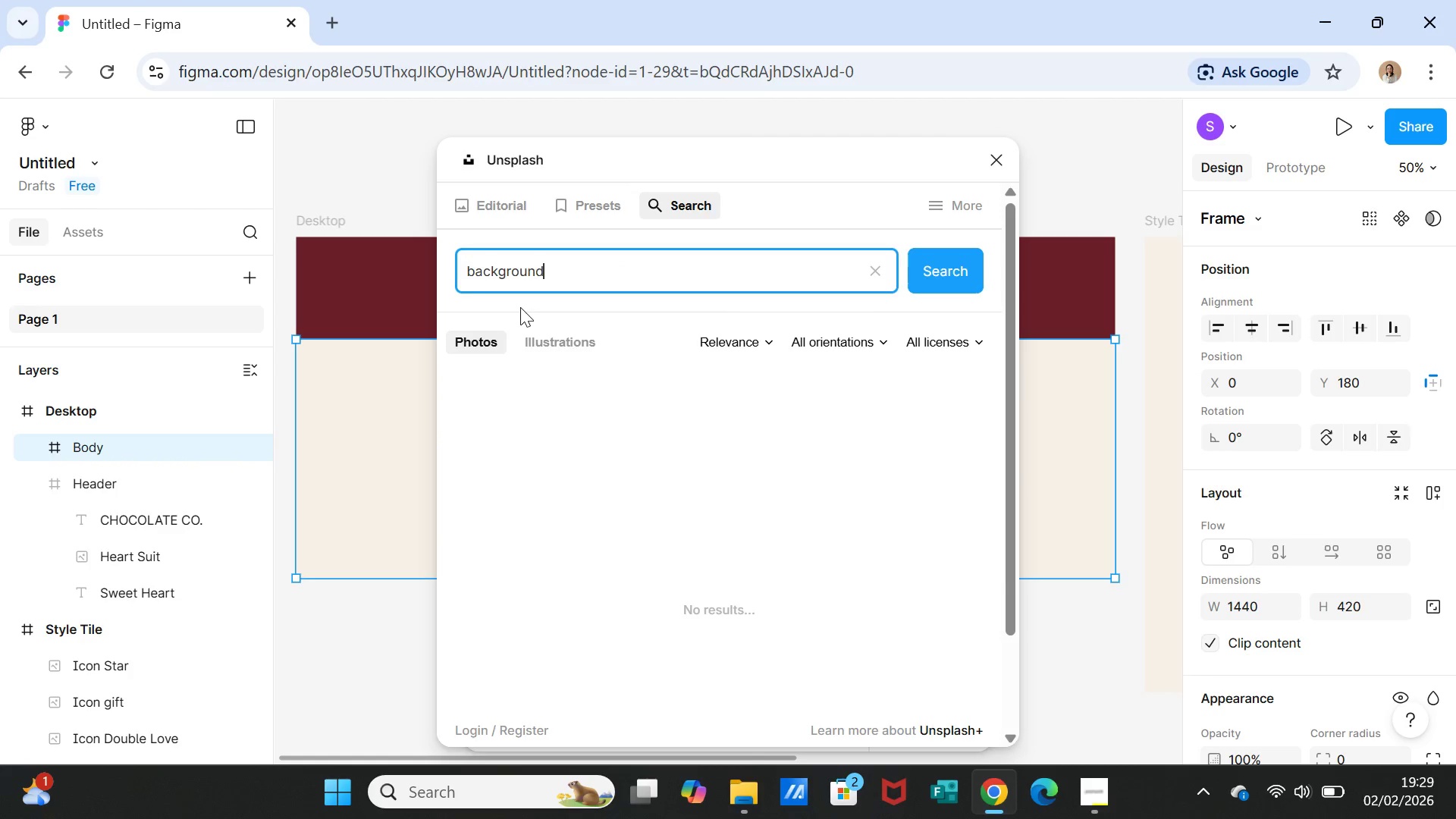 
type(d with soft color )
 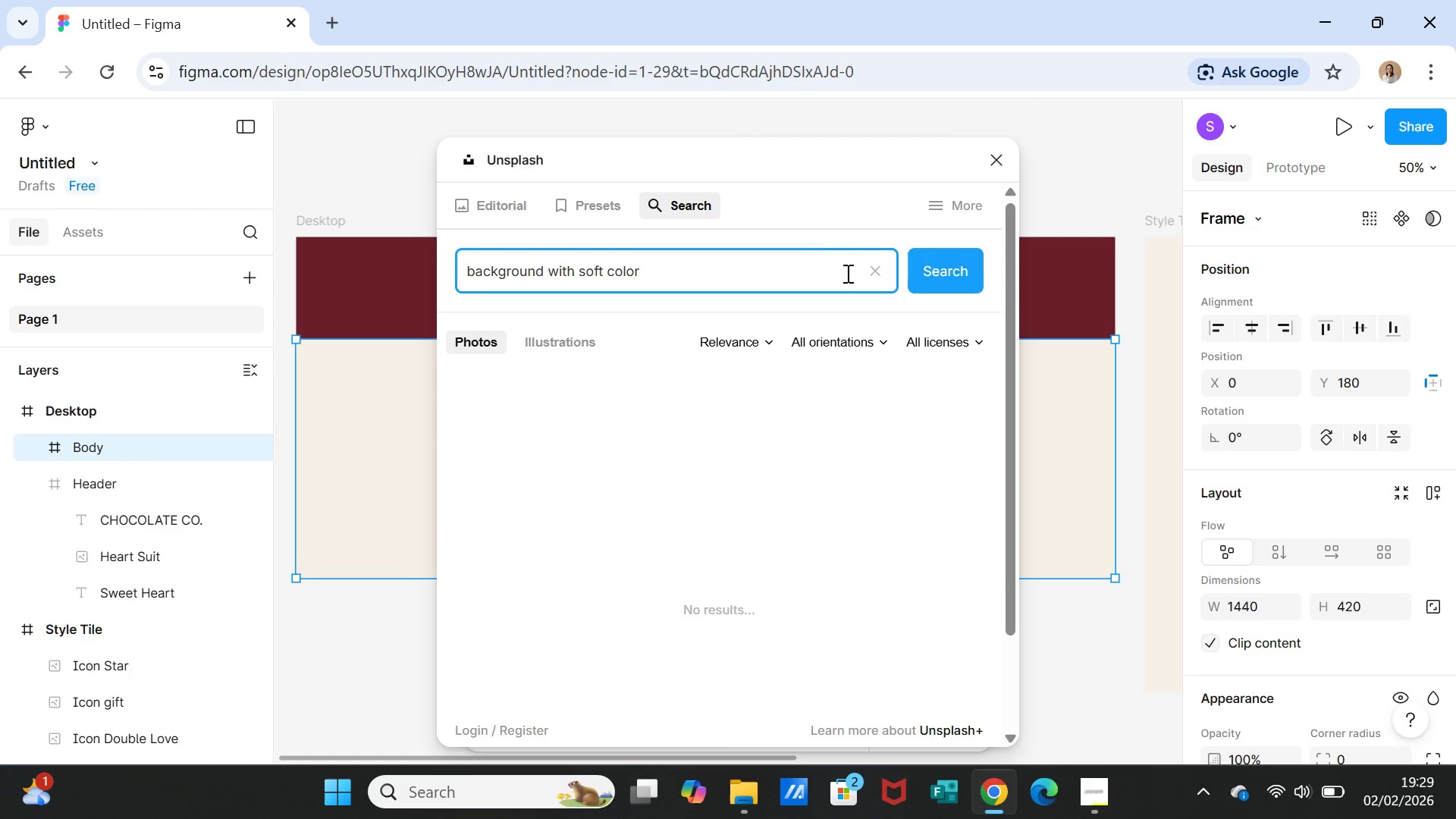 
left_click([961, 278])
 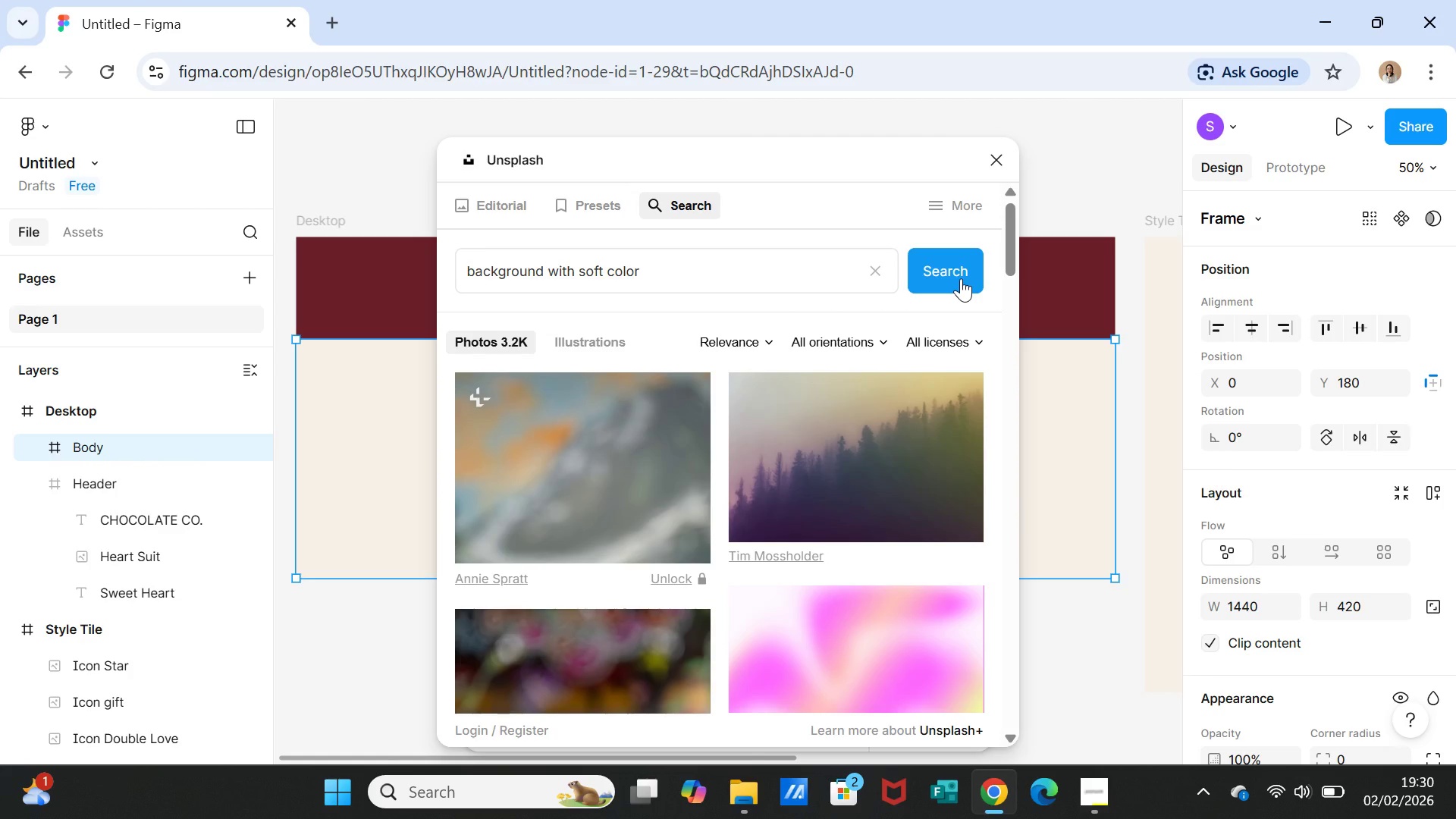 
scroll: coordinate [852, 504], scroll_direction: down, amount: 3.0
 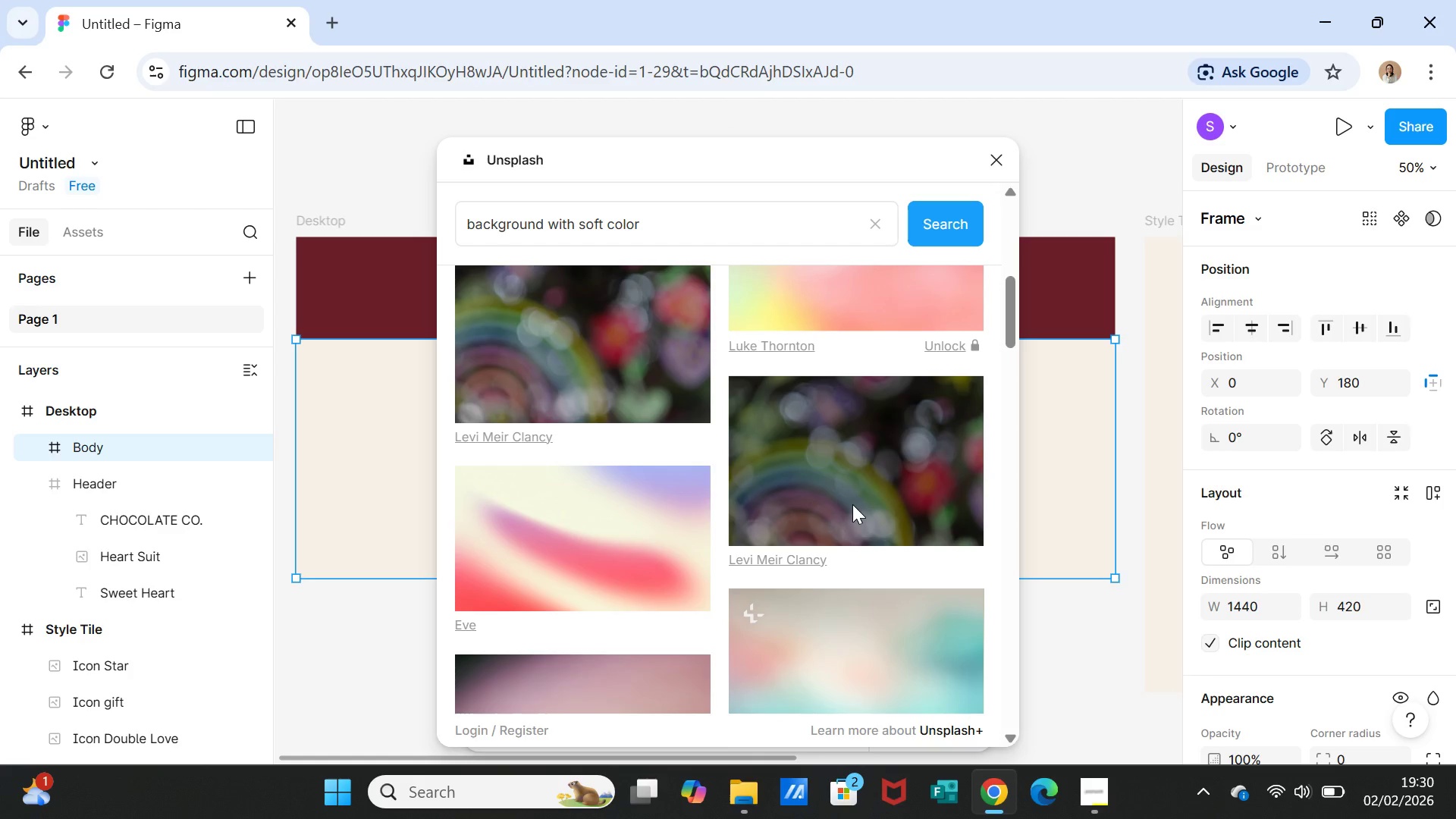 
scroll: coordinate [852, 504], scroll_direction: up, amount: 6.0
 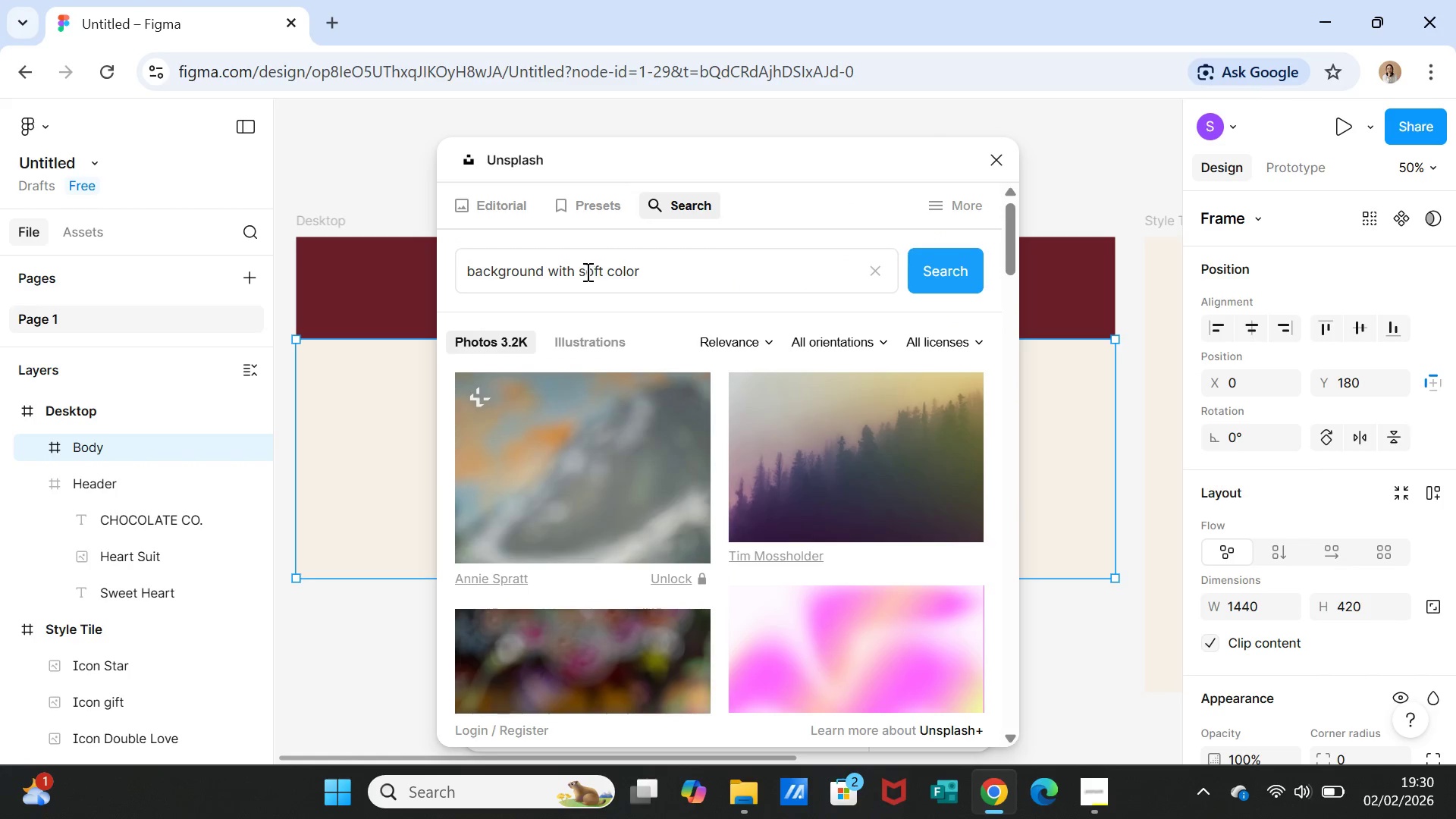 
left_click([579, 271])
 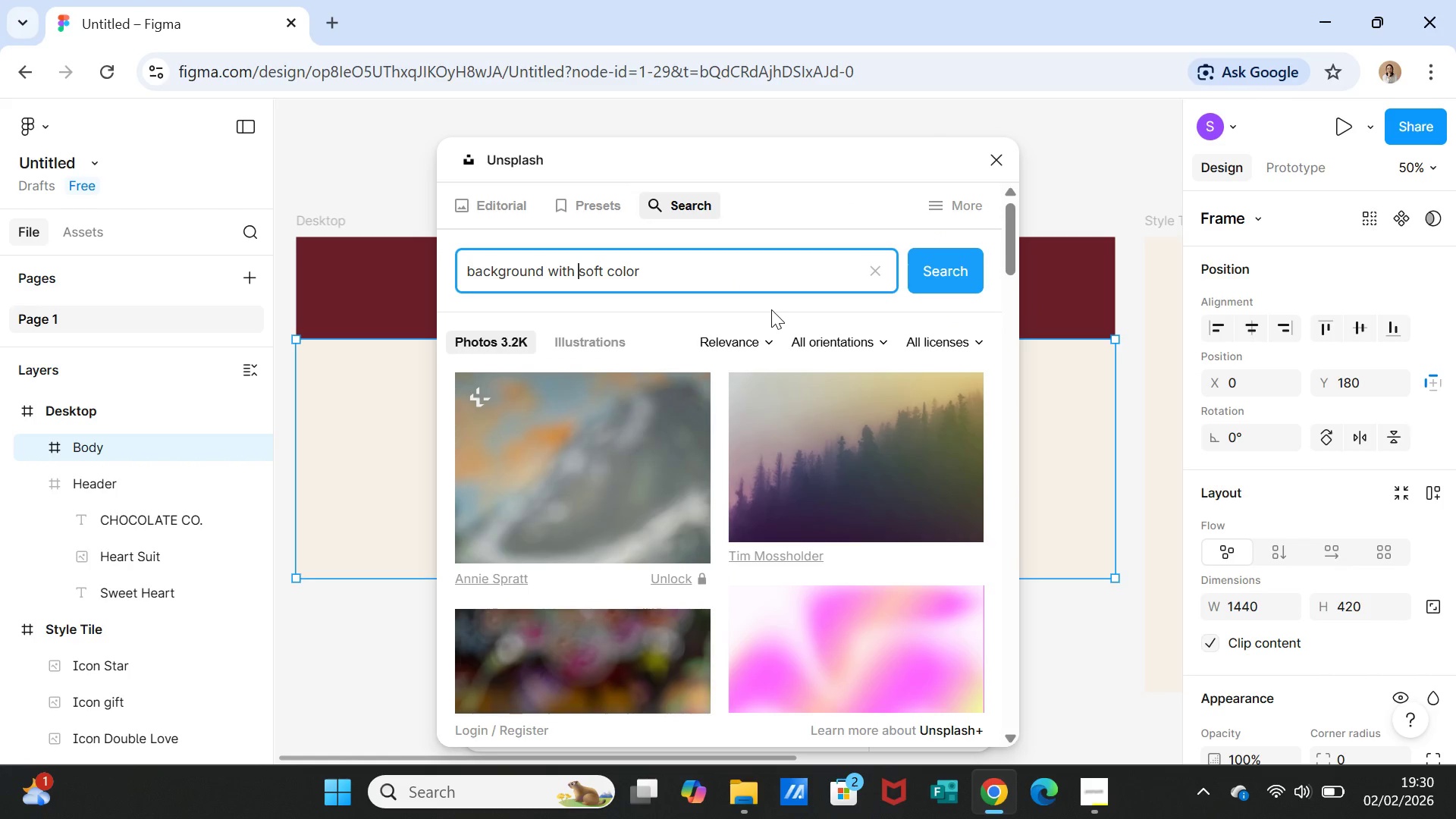 
type(heart icon )
 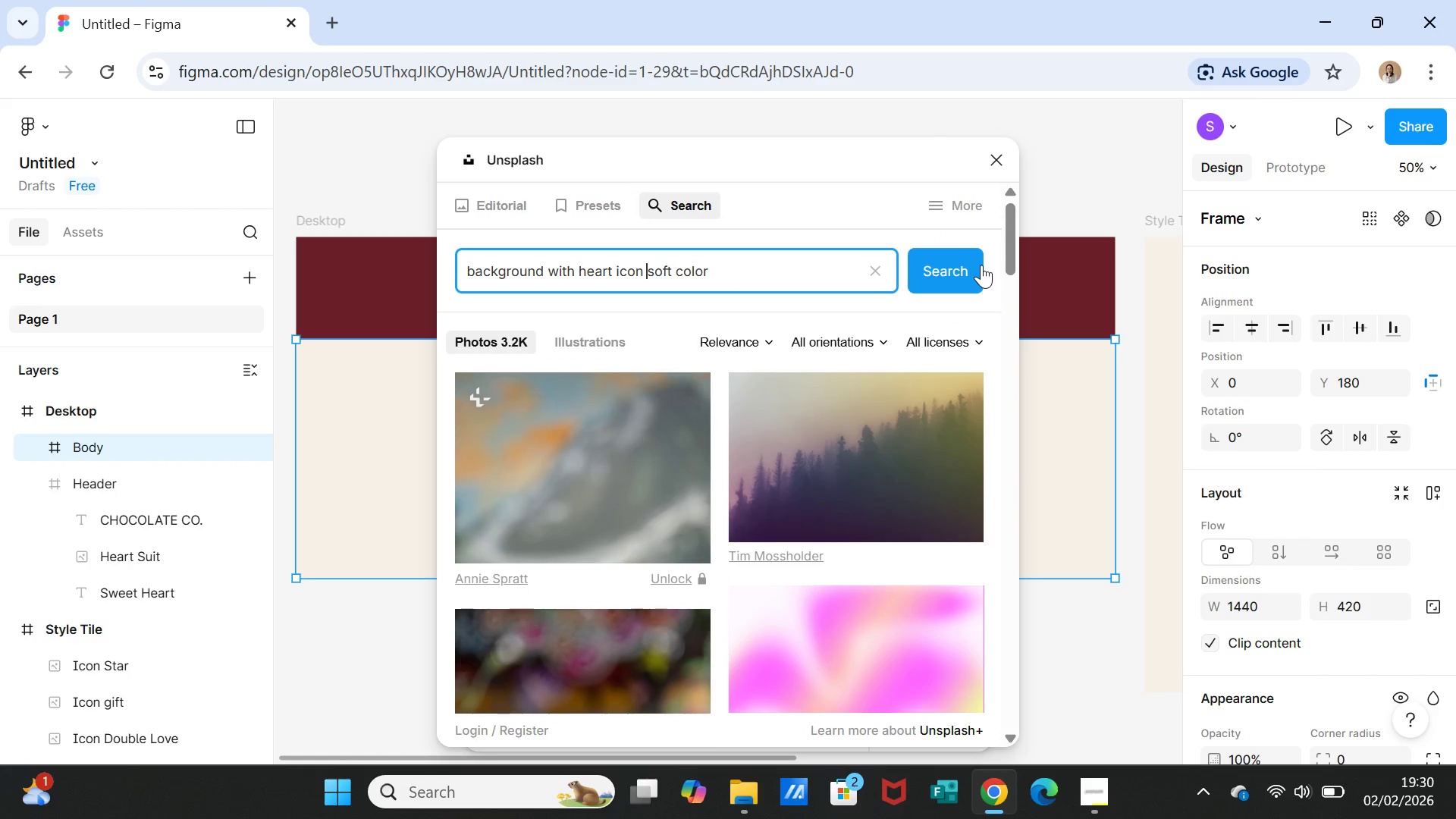 
left_click([955, 265])
 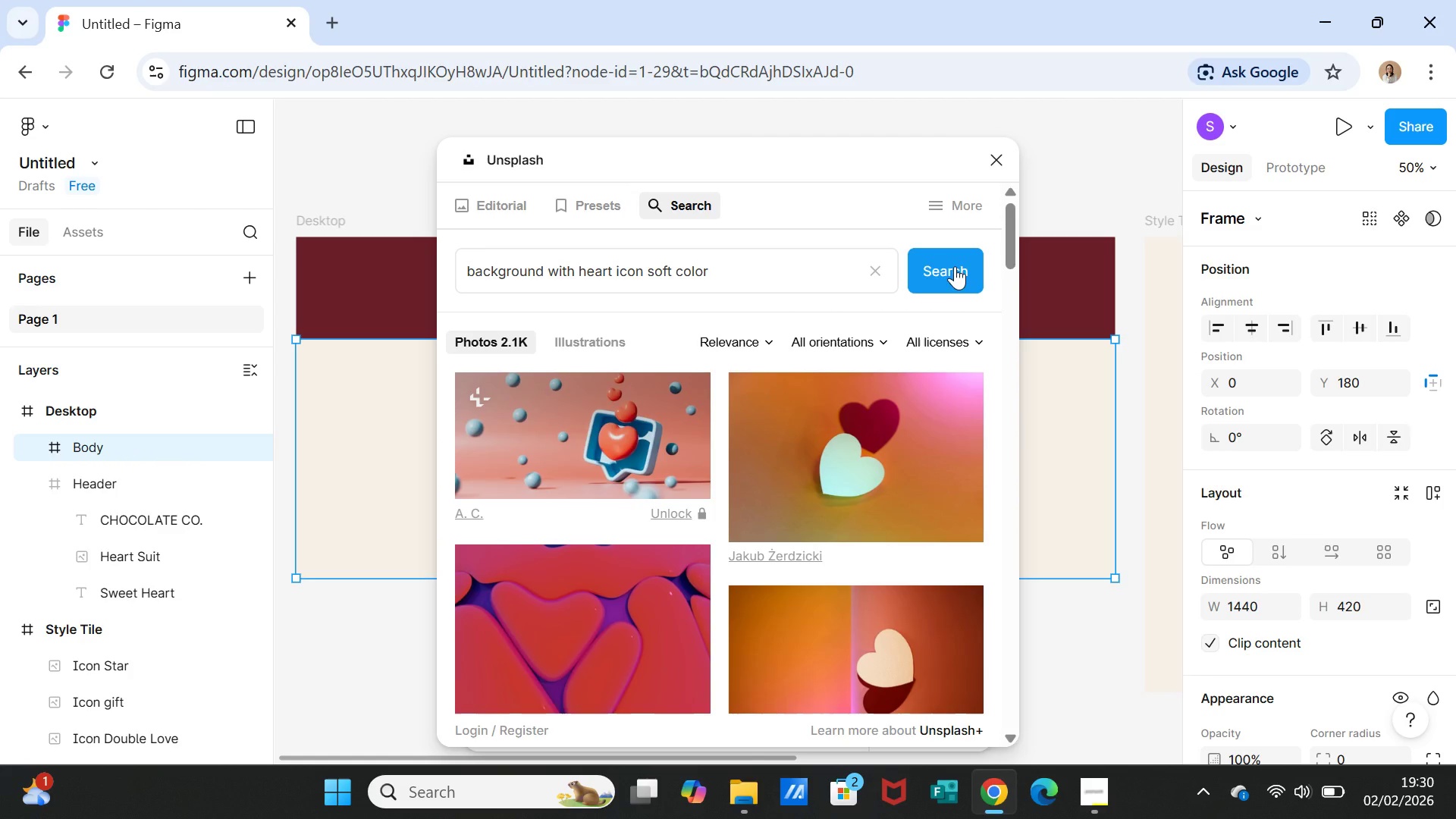 
wait(9.61)
 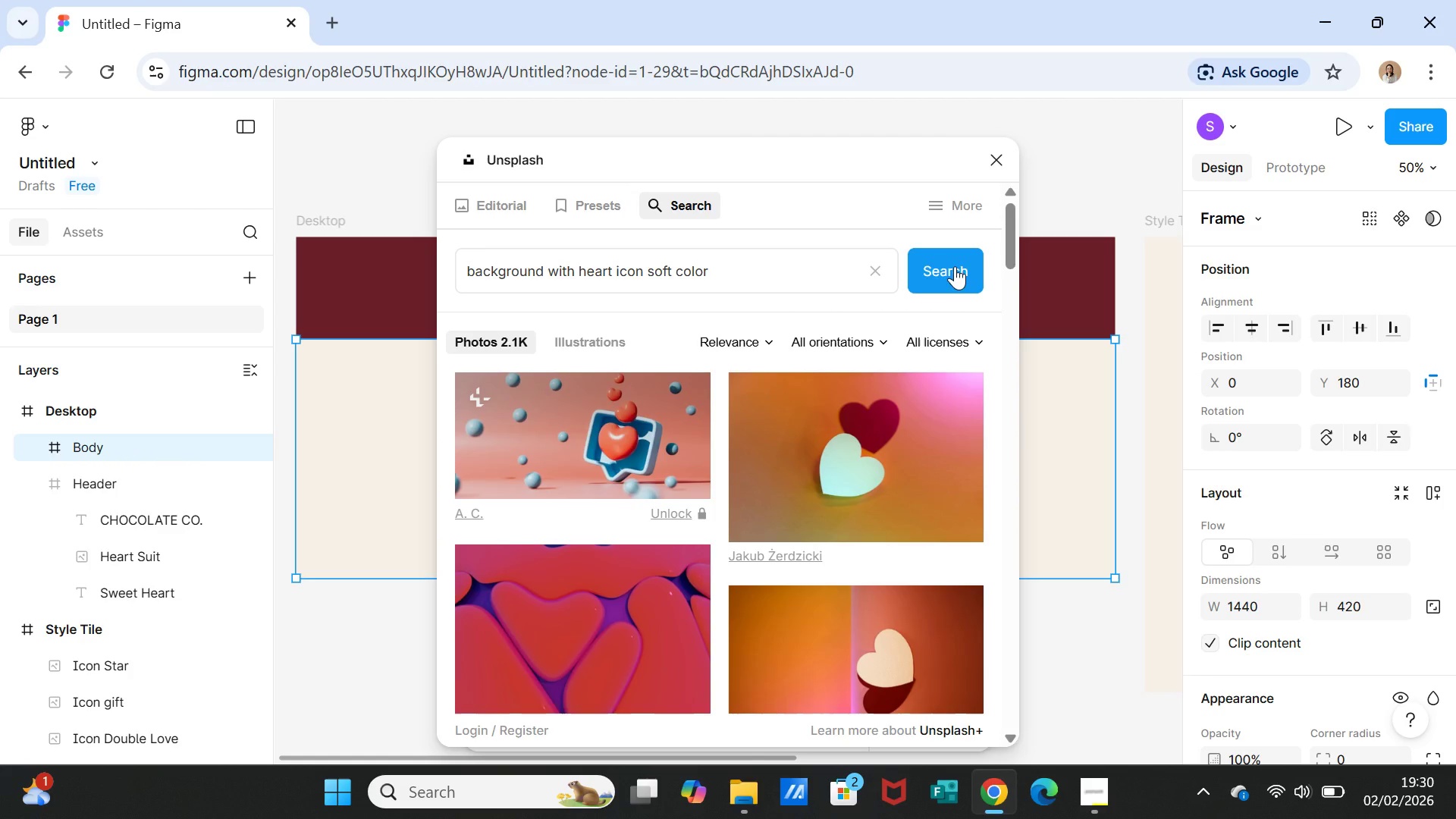 
left_click_drag(start_coordinate=[674, 272], to_coordinate=[646, 277])
 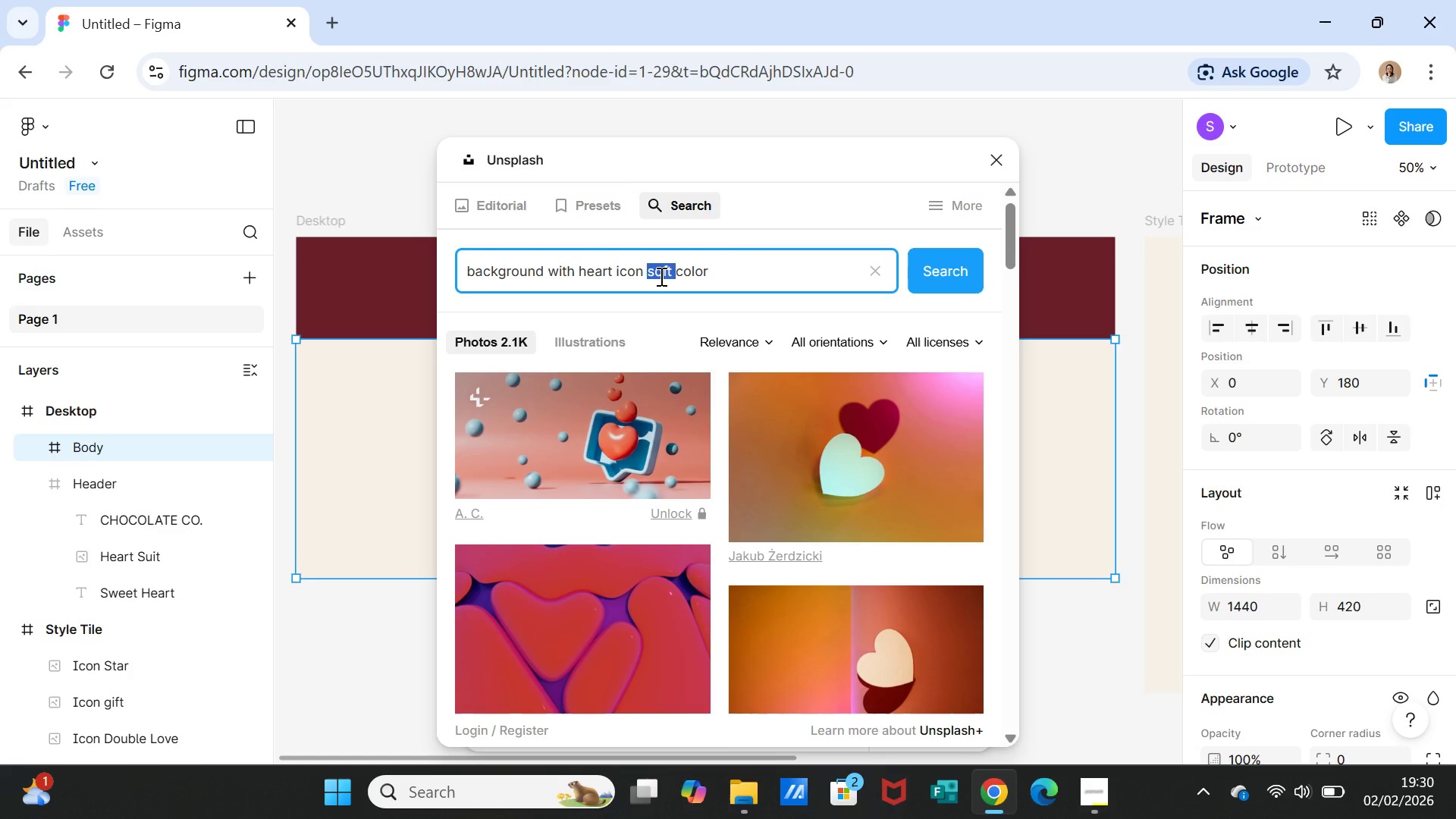 
type(nude )
 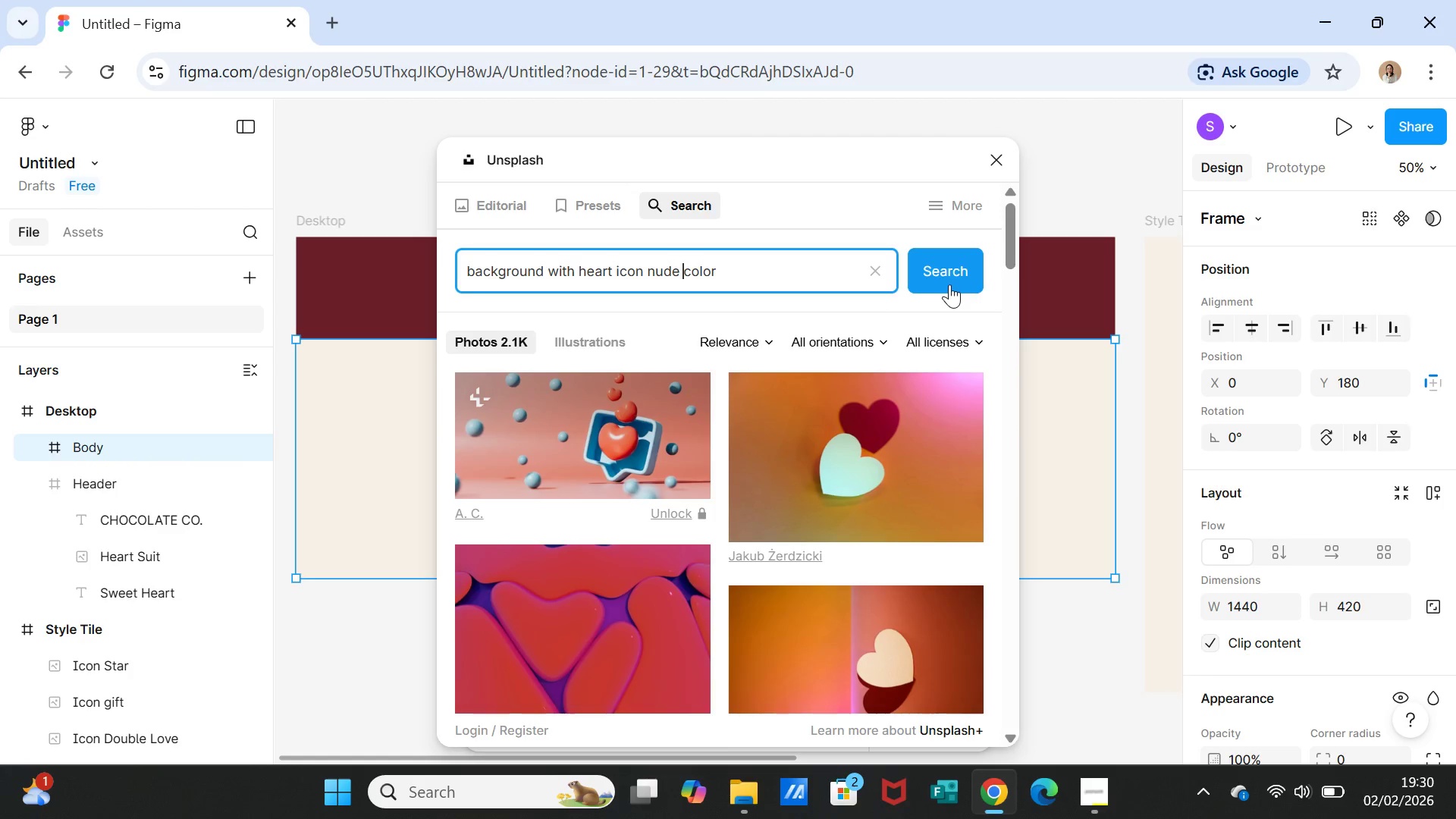 
left_click([950, 278])
 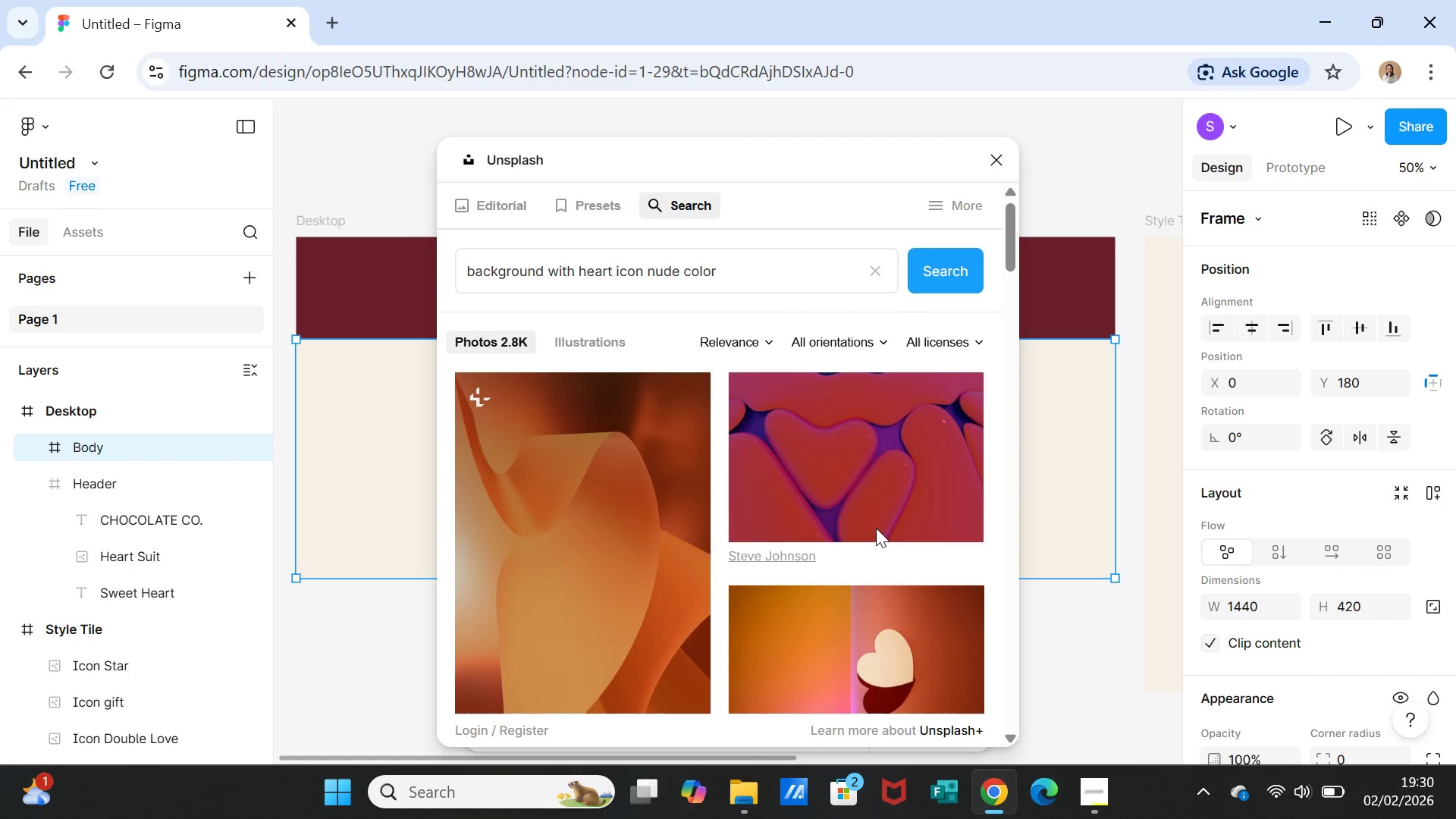 
scroll: coordinate [876, 528], scroll_direction: down, amount: 2.0
 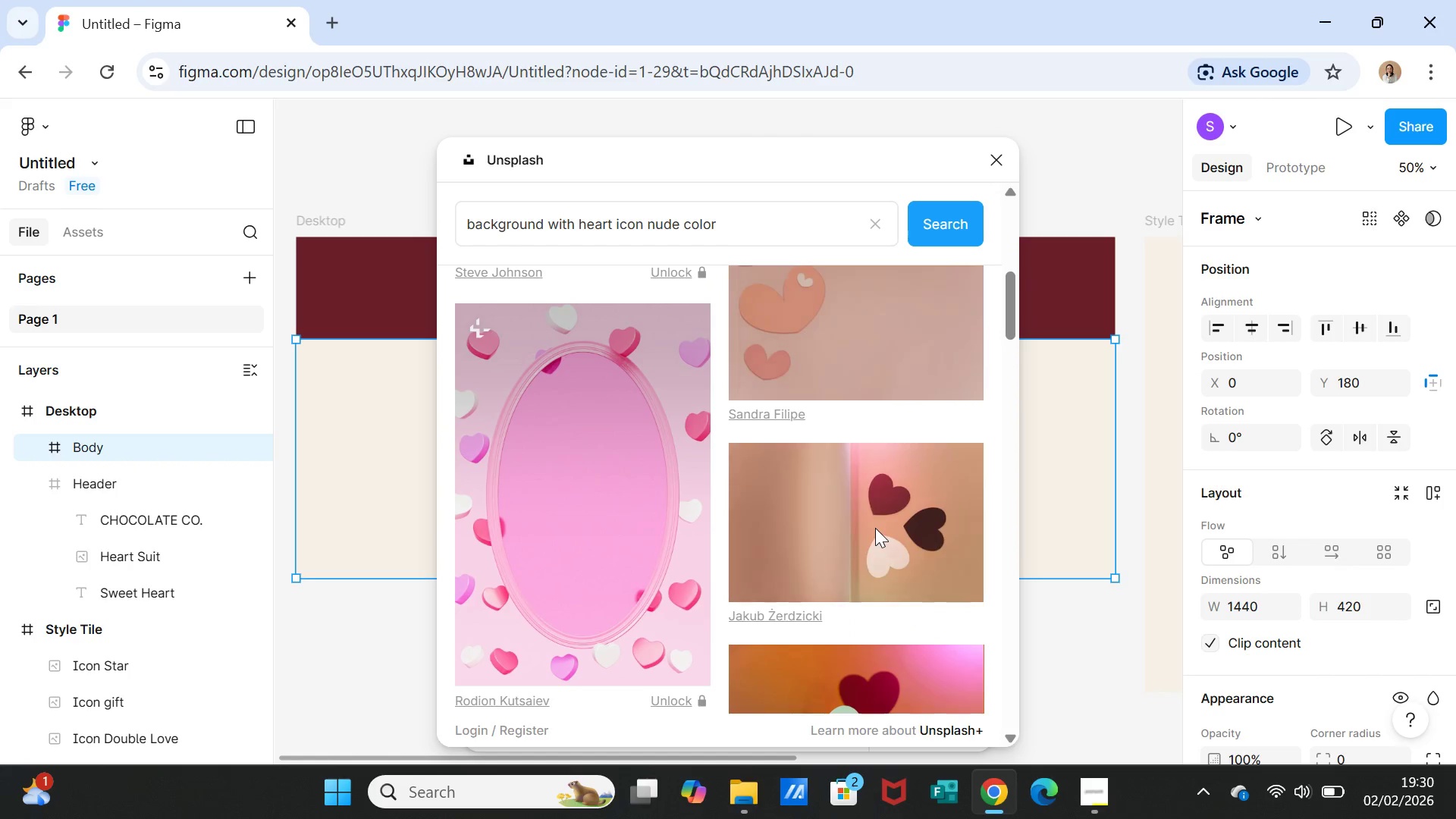 
scroll: coordinate [875, 528], scroll_direction: up, amount: 1.0
 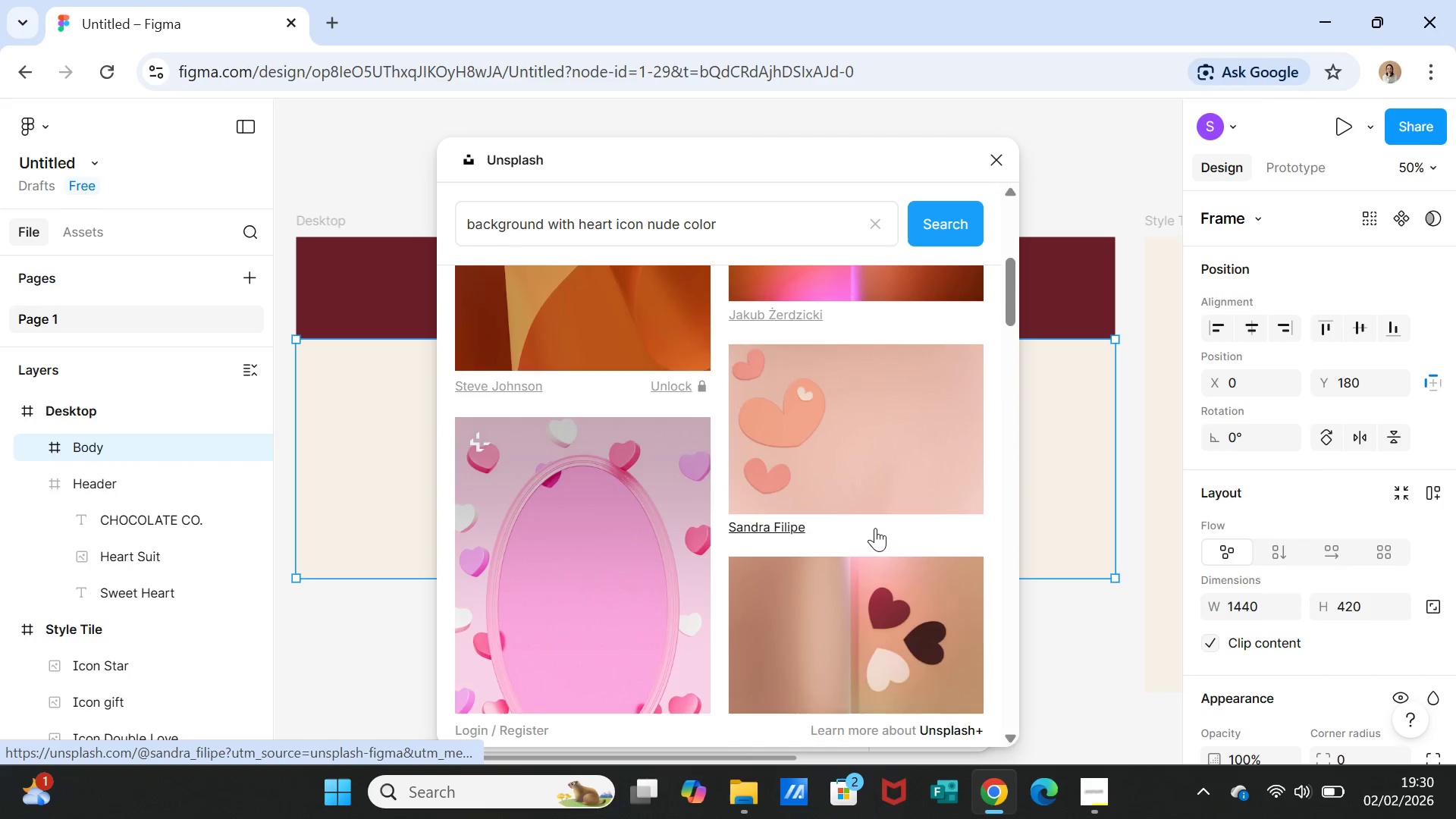 
scroll: coordinate [875, 528], scroll_direction: down, amount: 5.0
 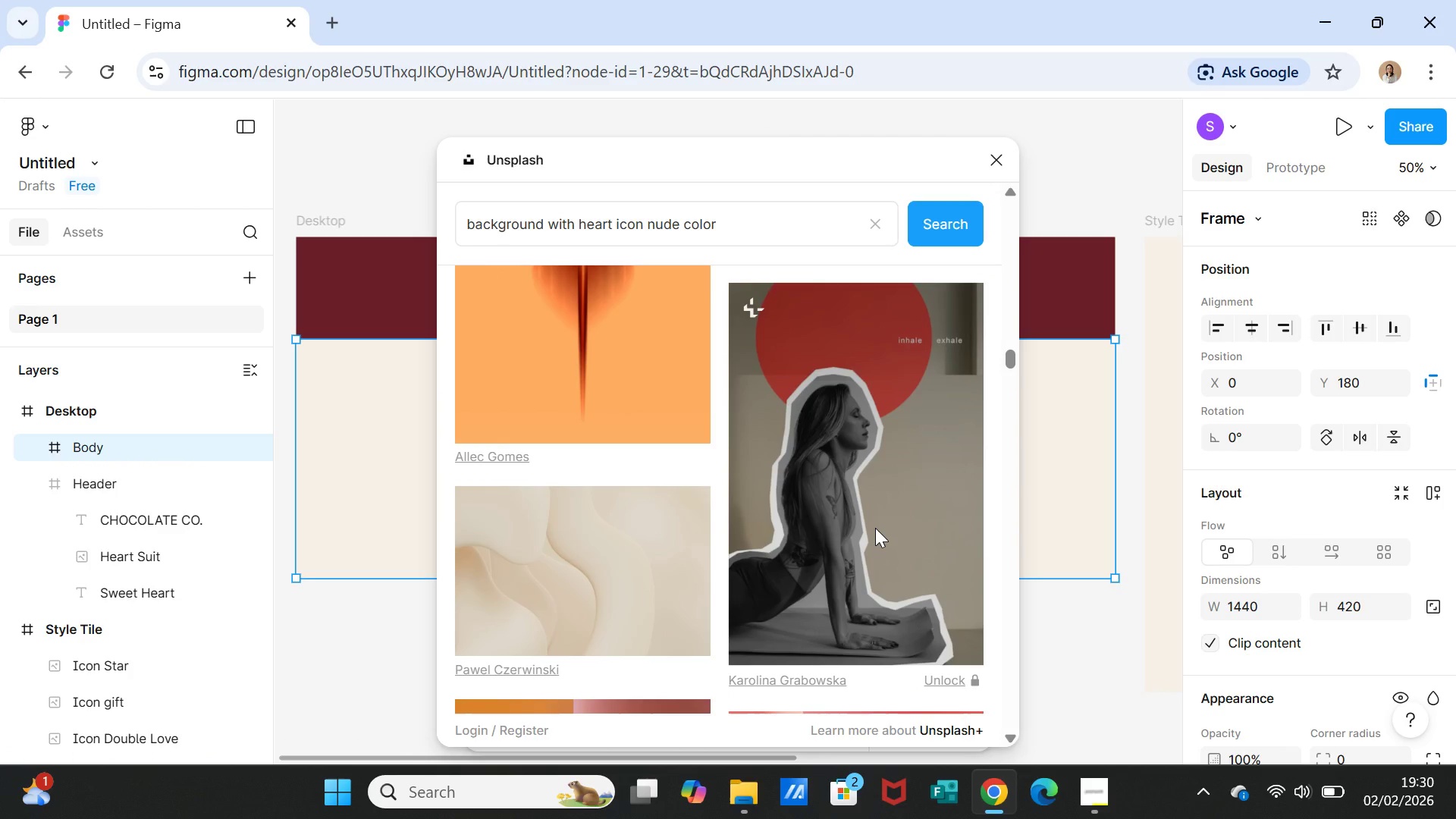 
scroll: coordinate [875, 528], scroll_direction: down, amount: 1.0
 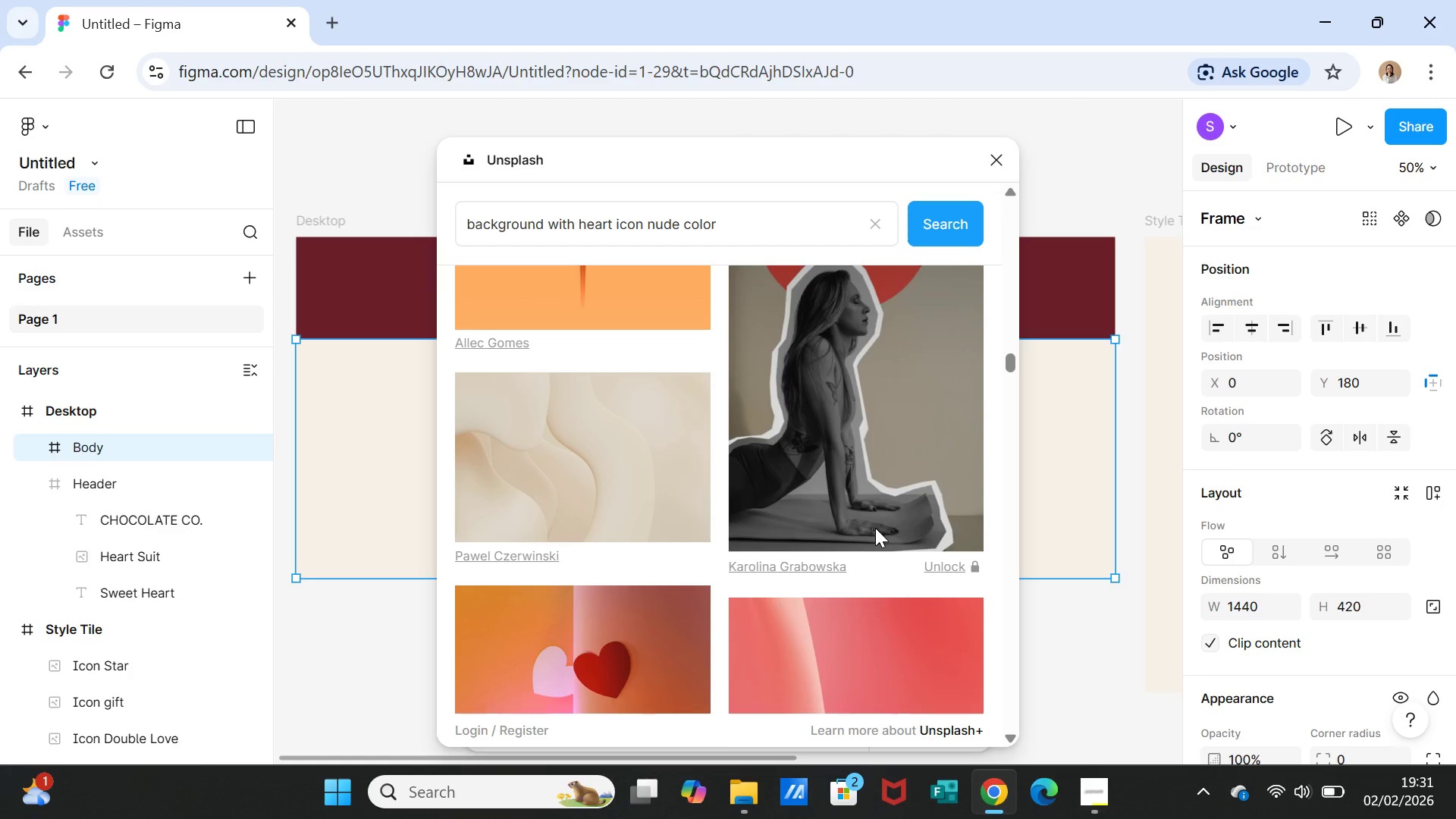 
wait(11.36)
 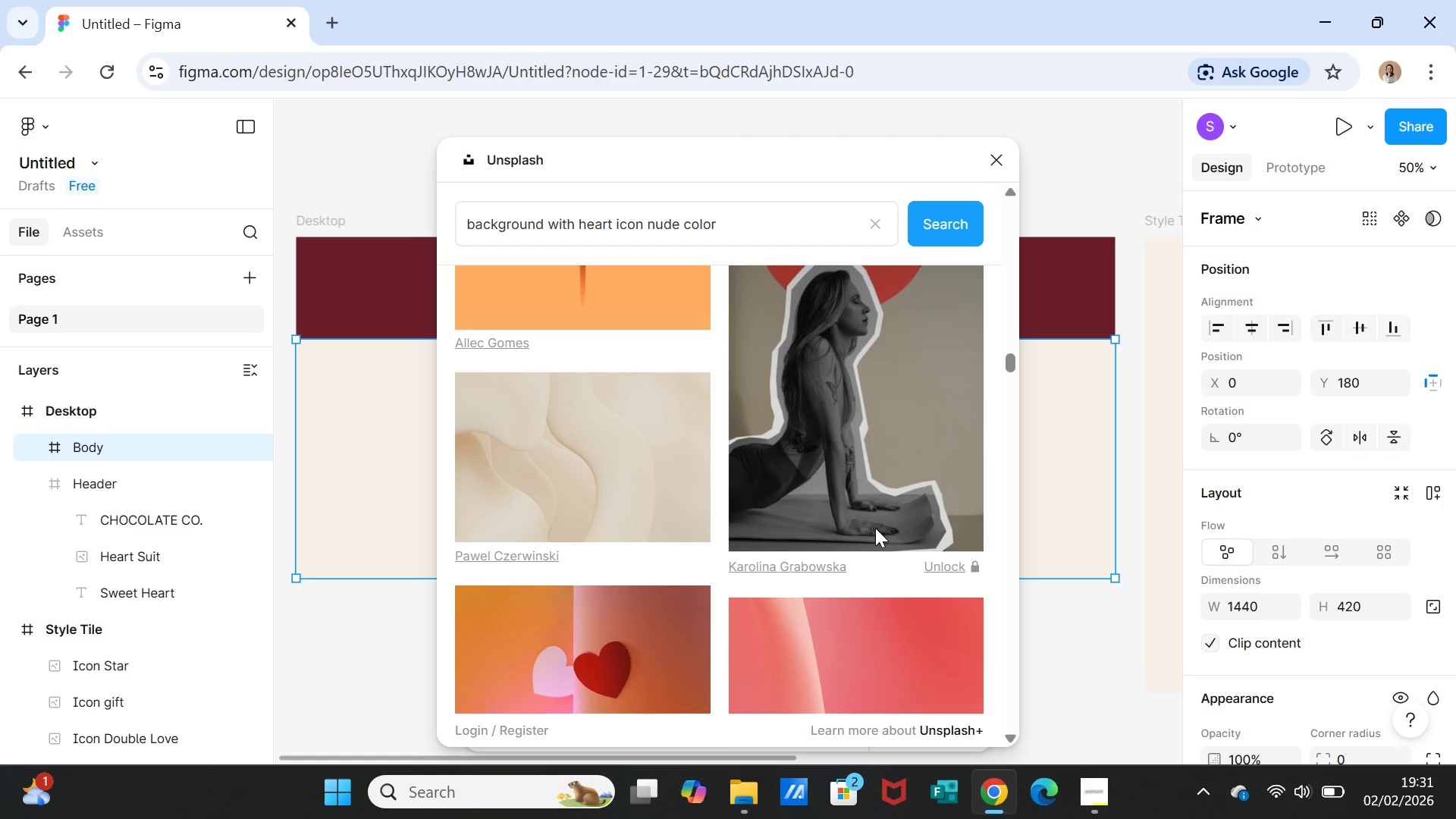 
scroll: coordinate [872, 527], scroll_direction: down, amount: 14.0
 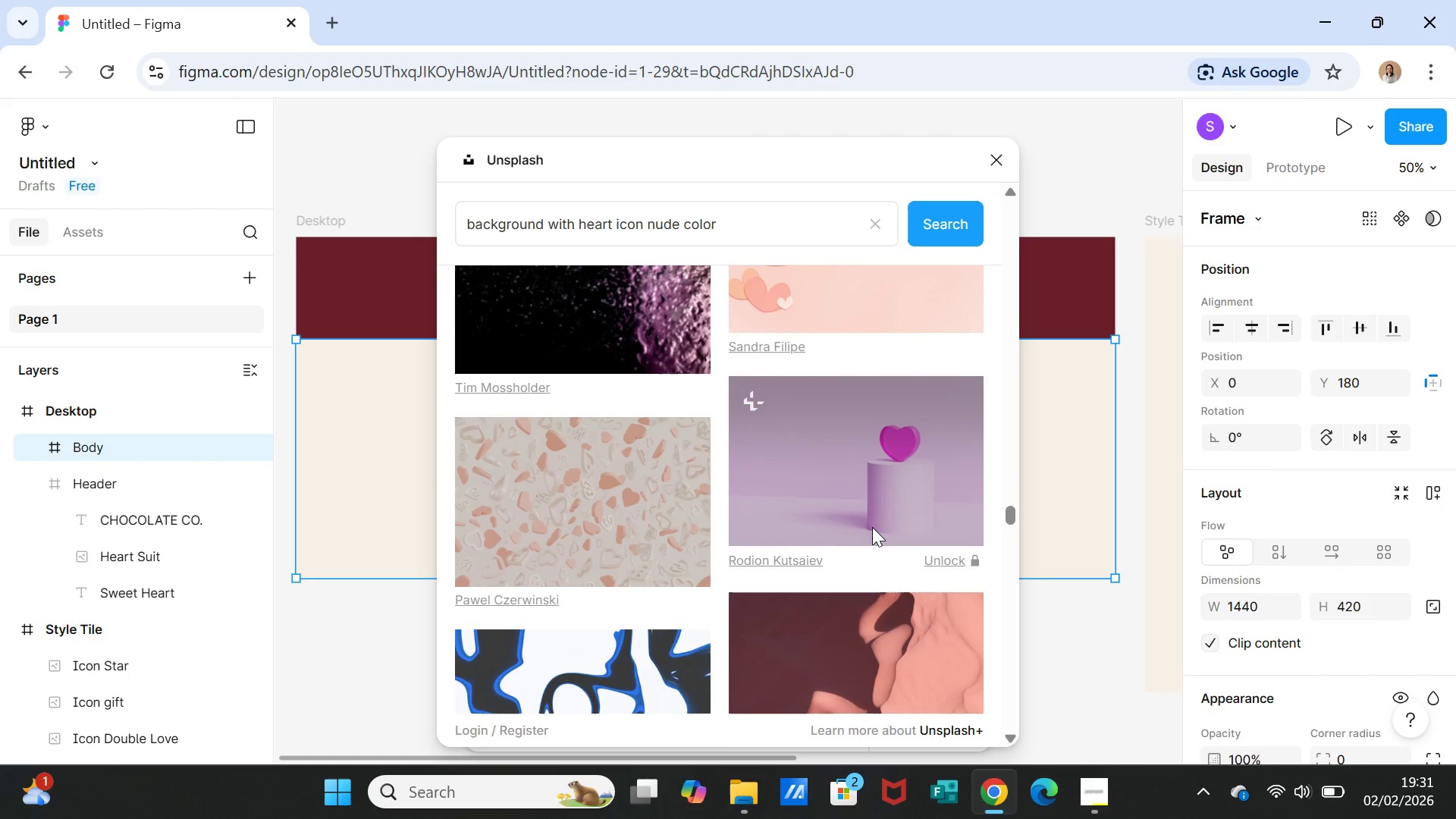 
scroll: coordinate [872, 527], scroll_direction: up, amount: 1.0
 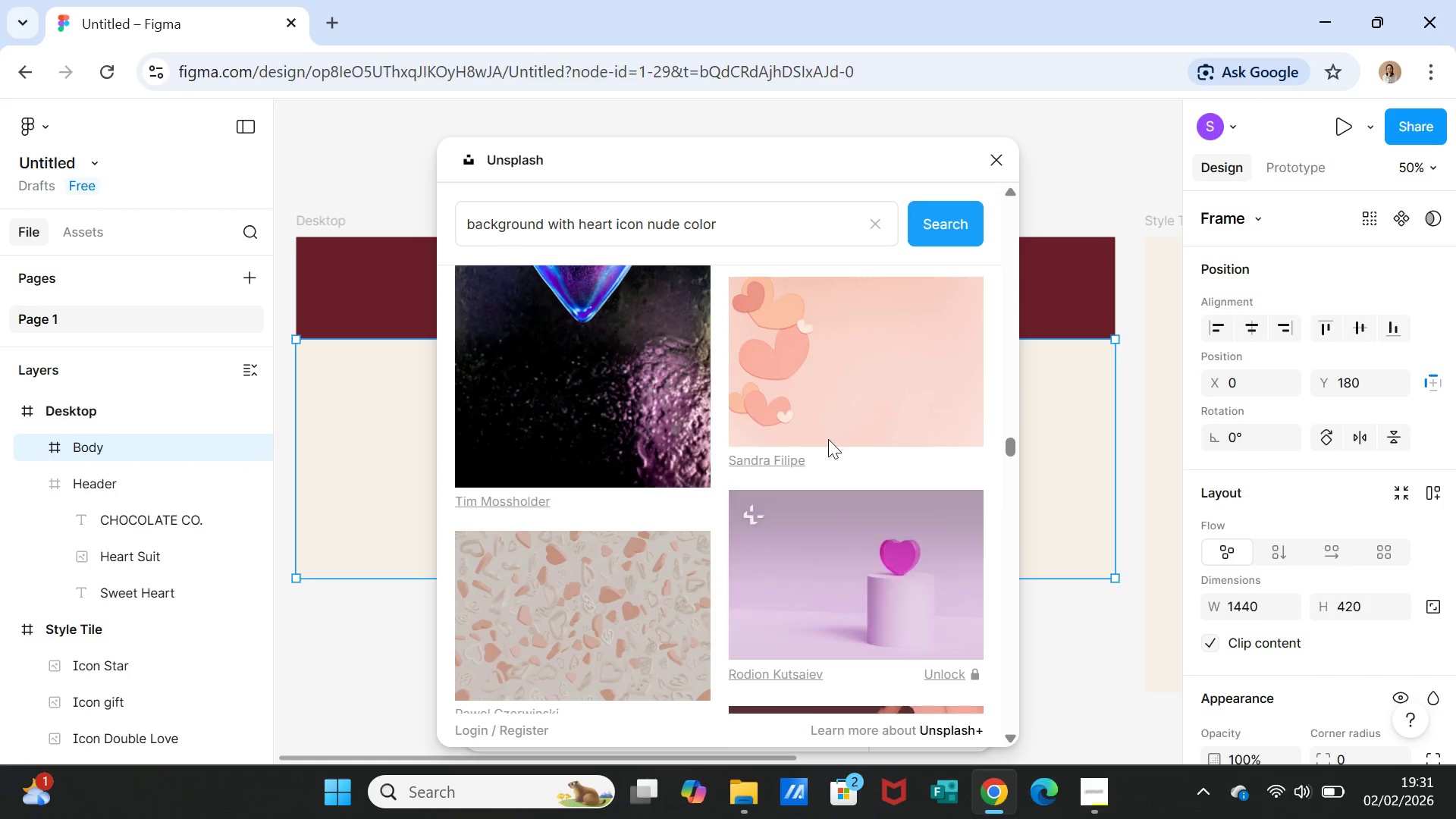 
left_click([823, 405])
 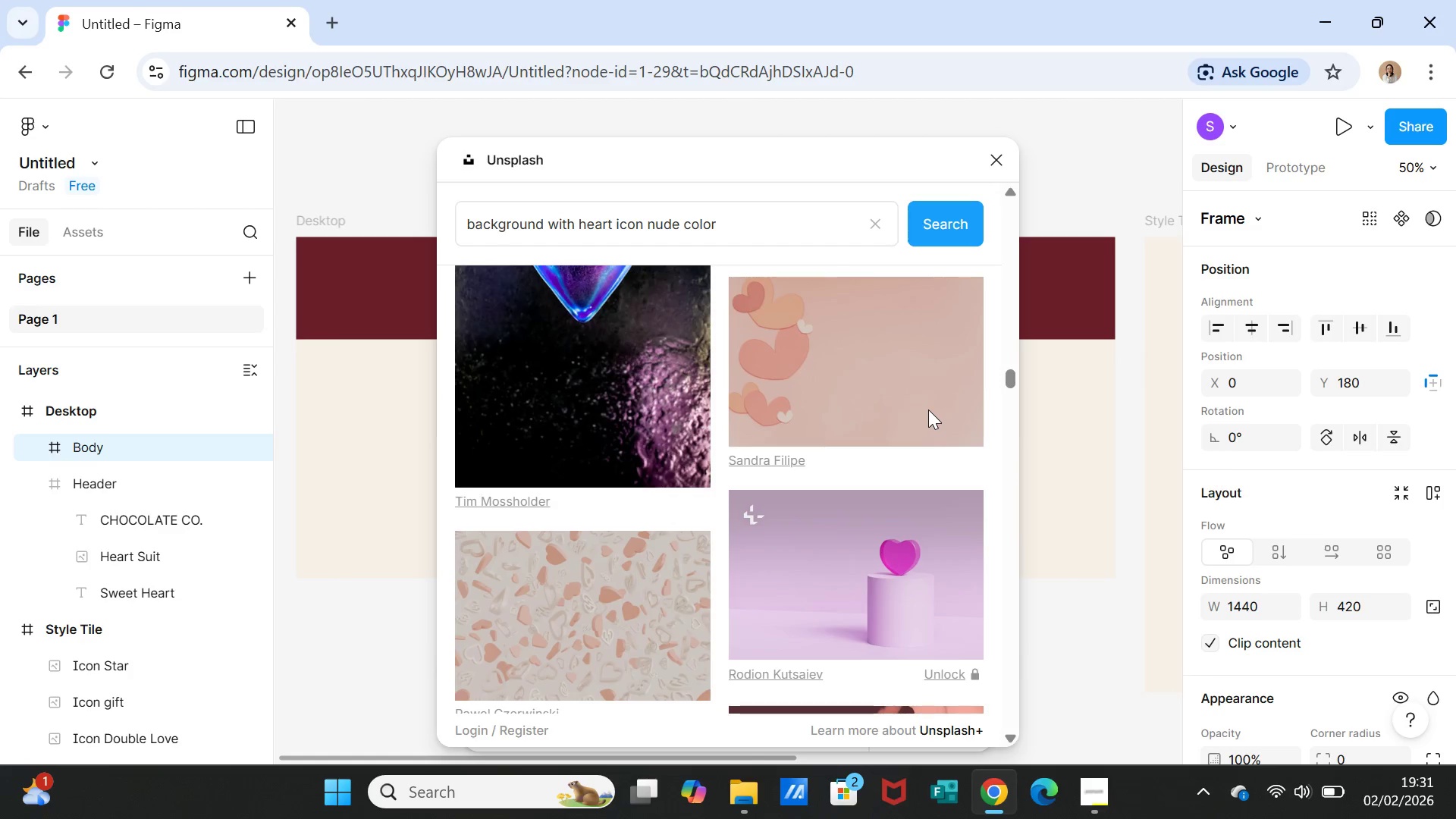 
left_click([1115, 619])
 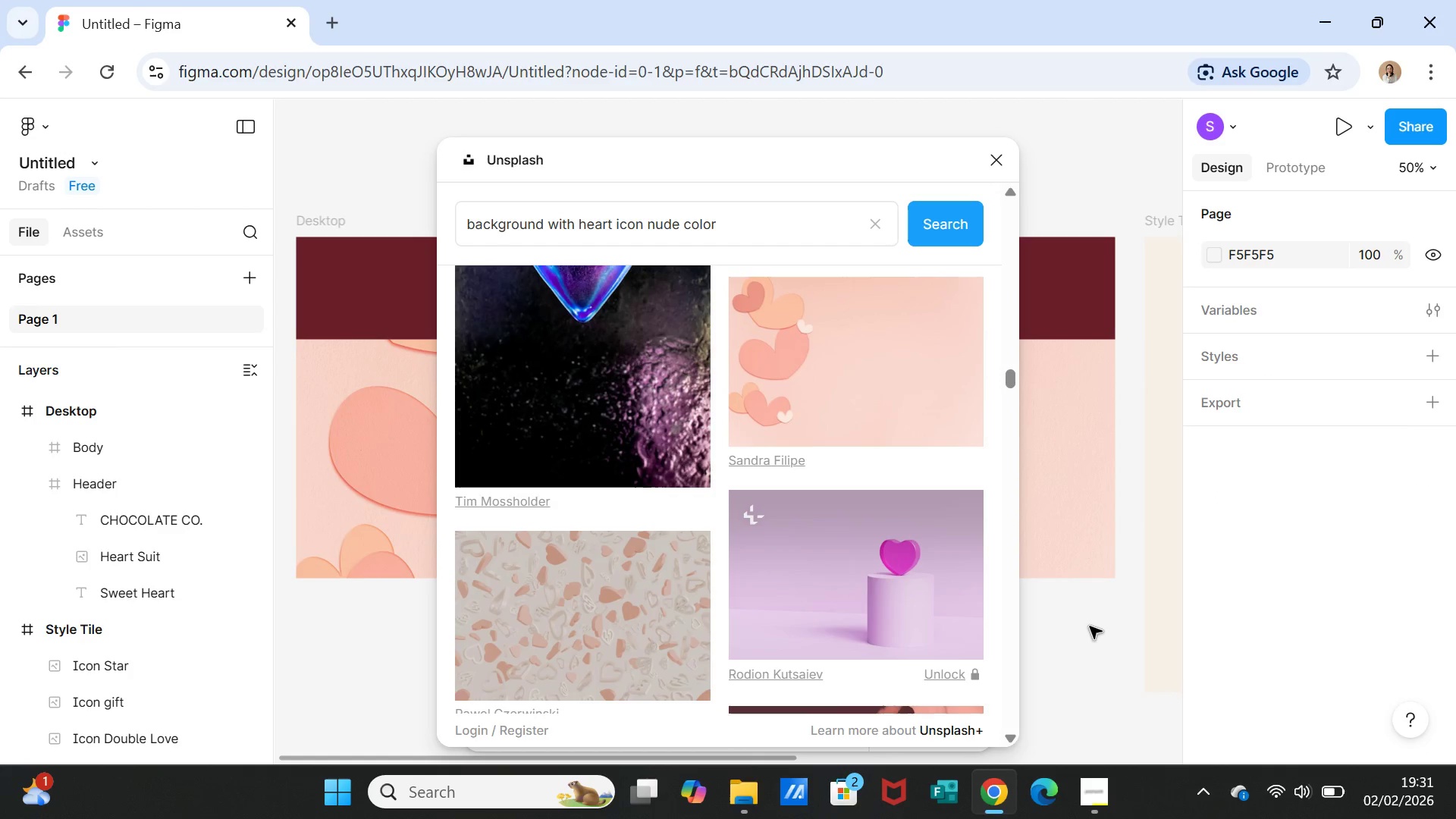 
left_click([1090, 626])
 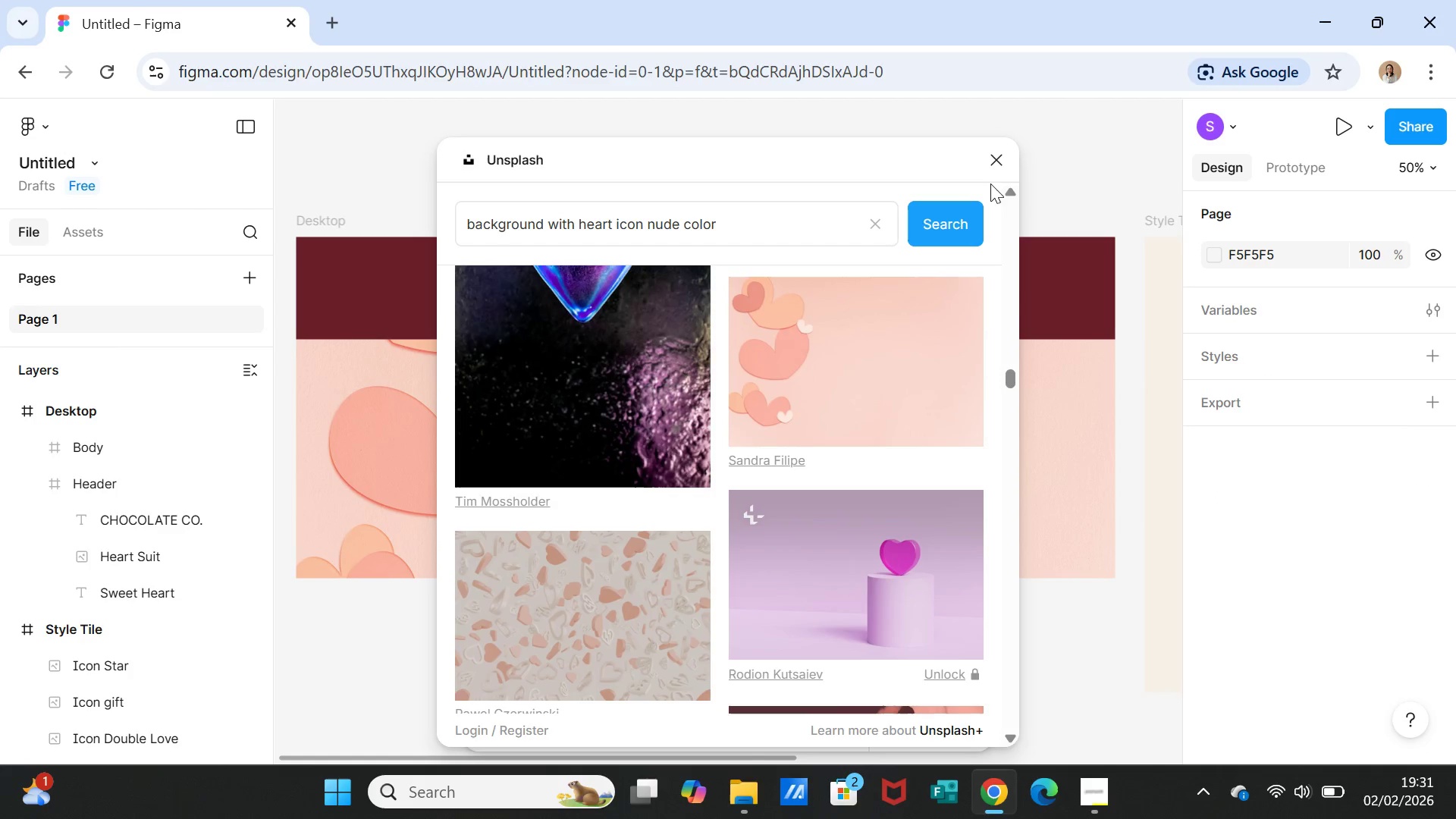 
left_click([998, 155])
 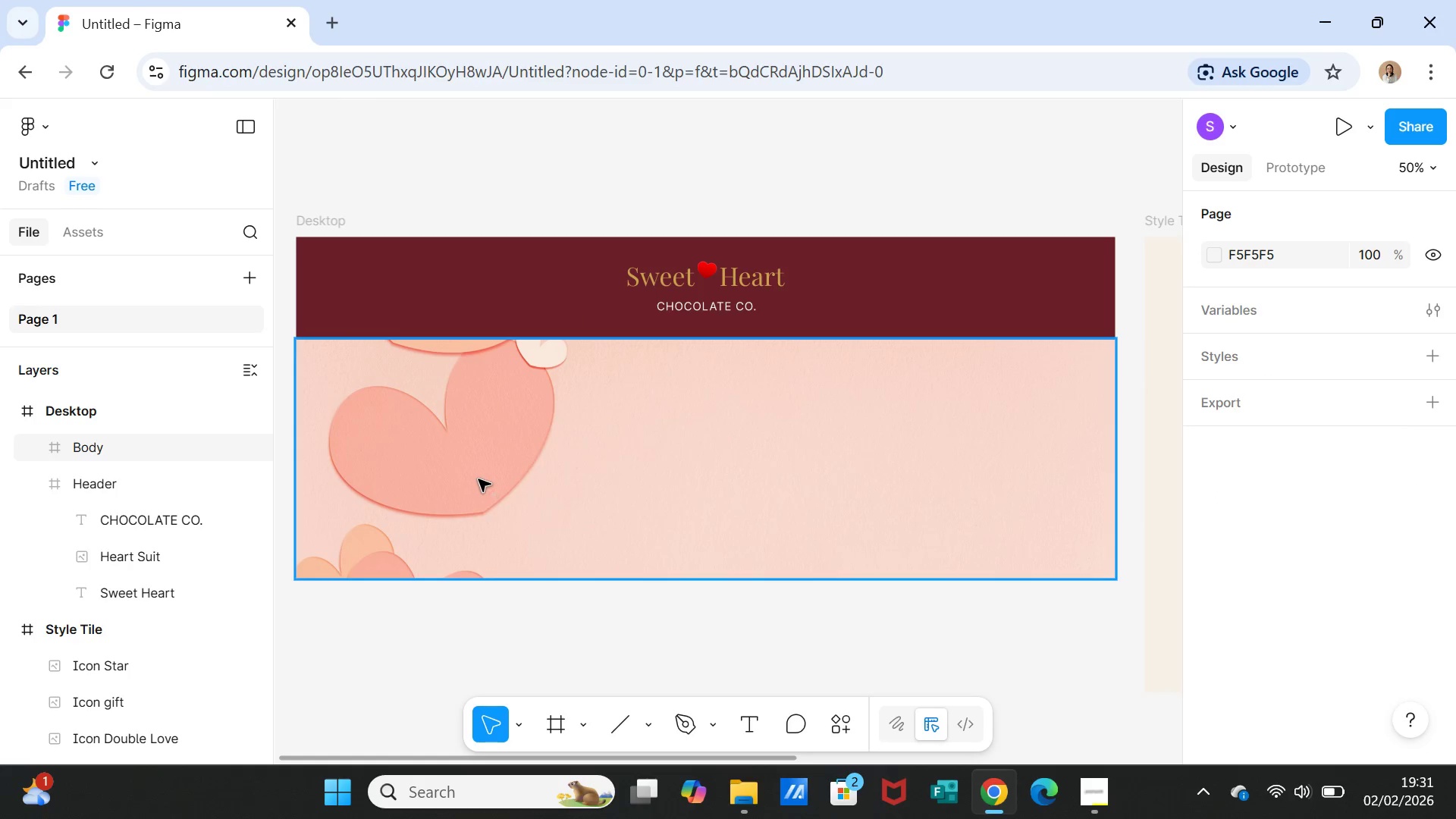 
left_click([479, 479])
 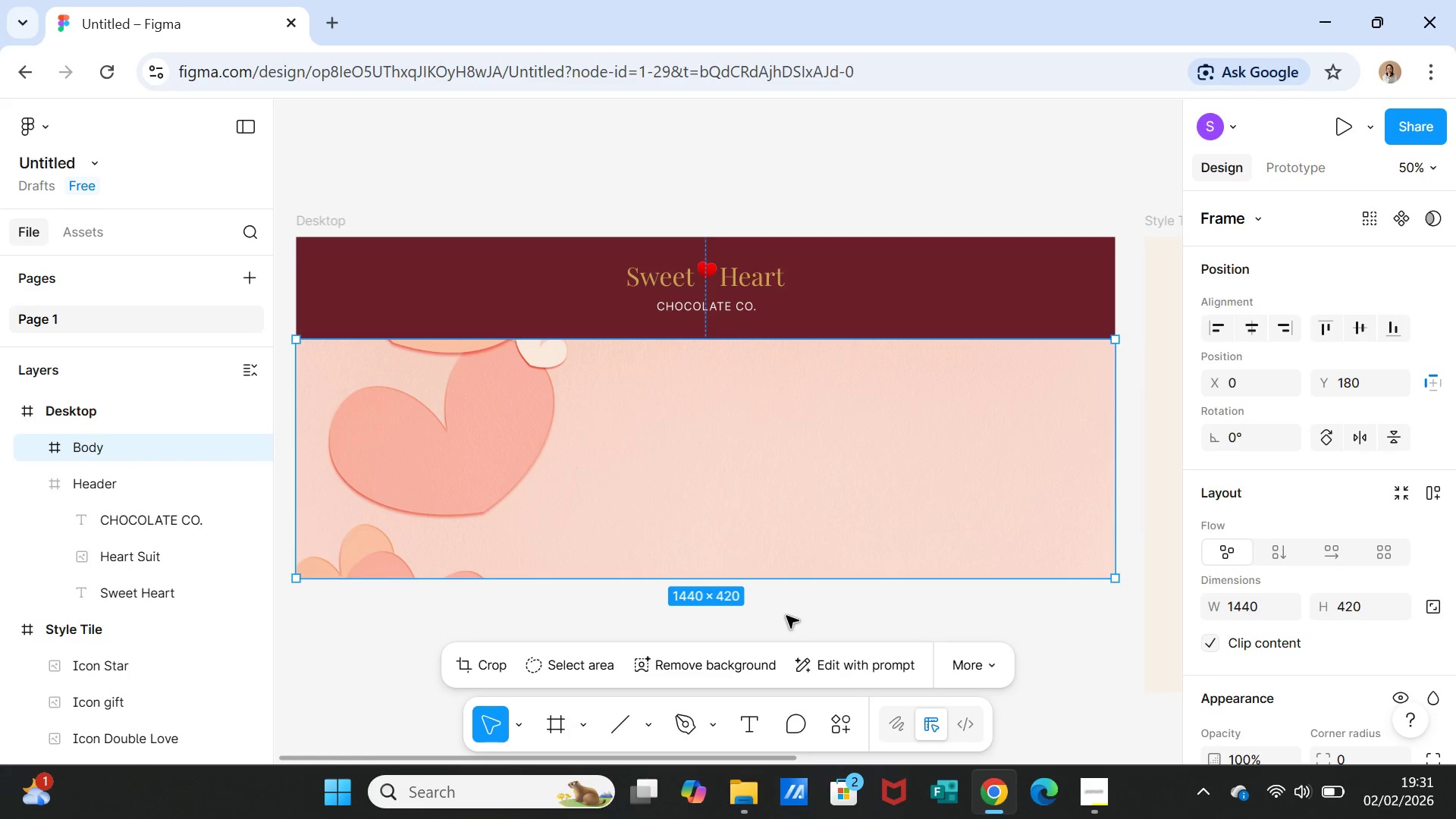 
left_click([798, 619])
 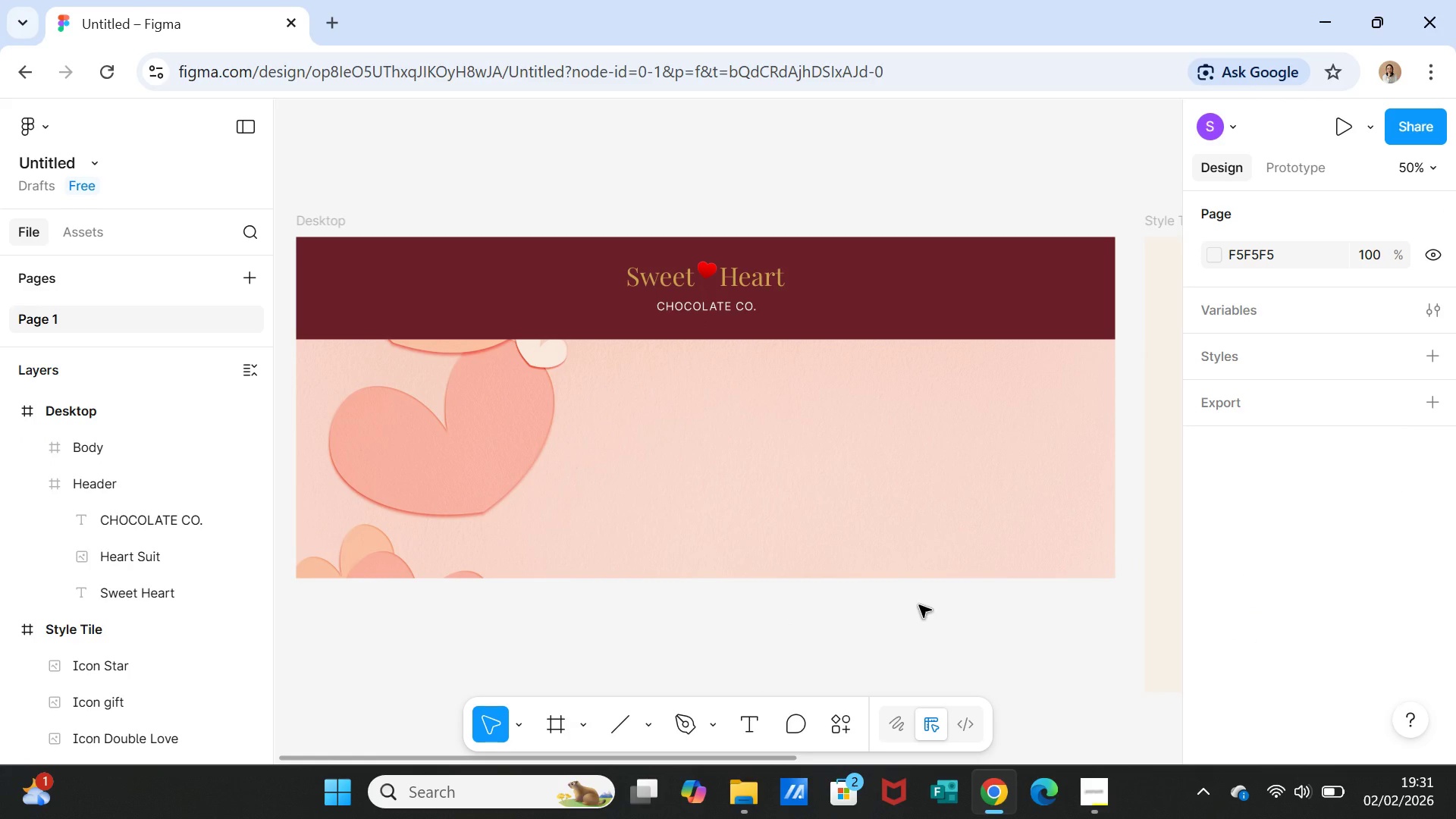 
wait(12.5)
 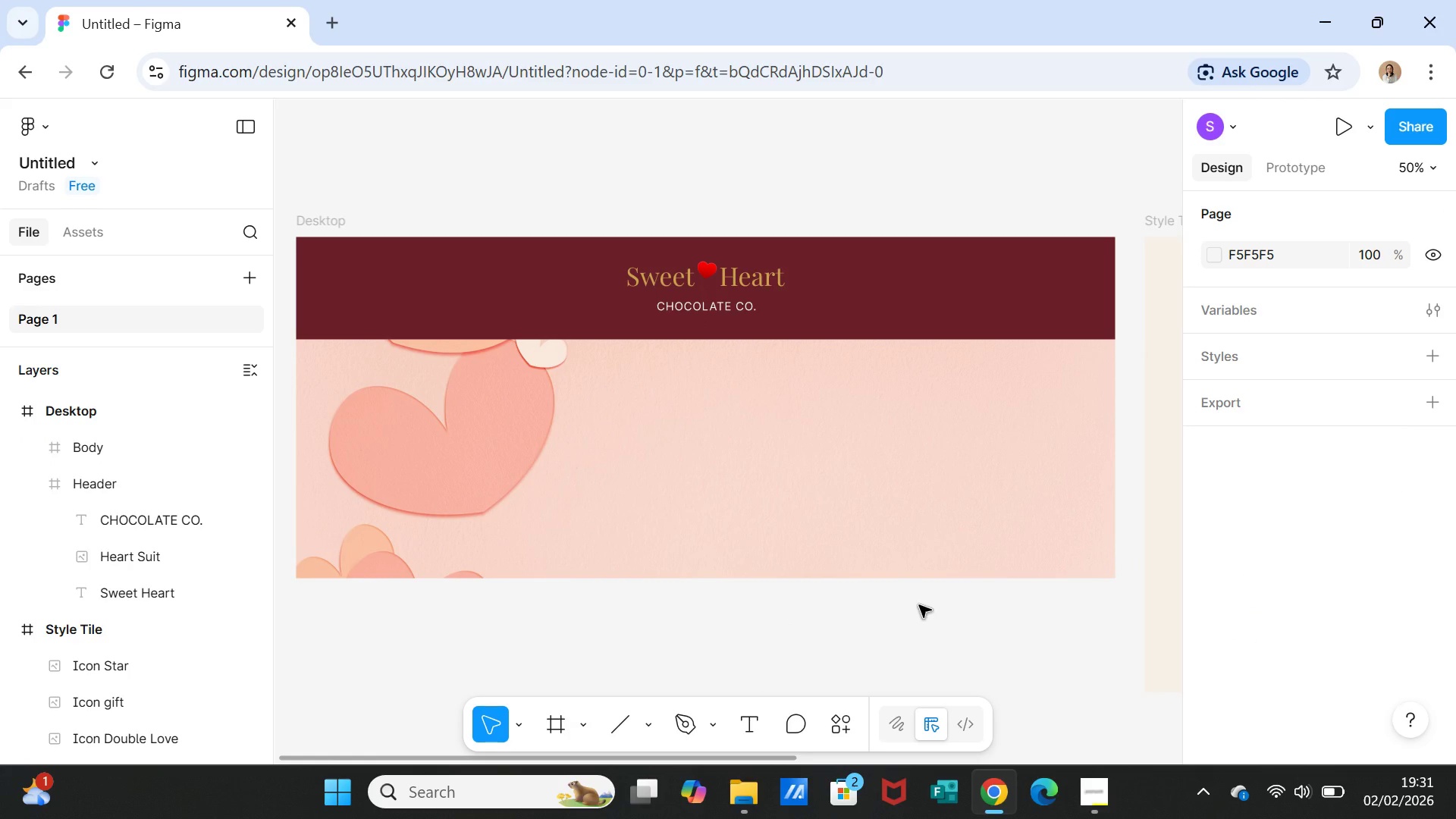 
left_click([692, 526])
 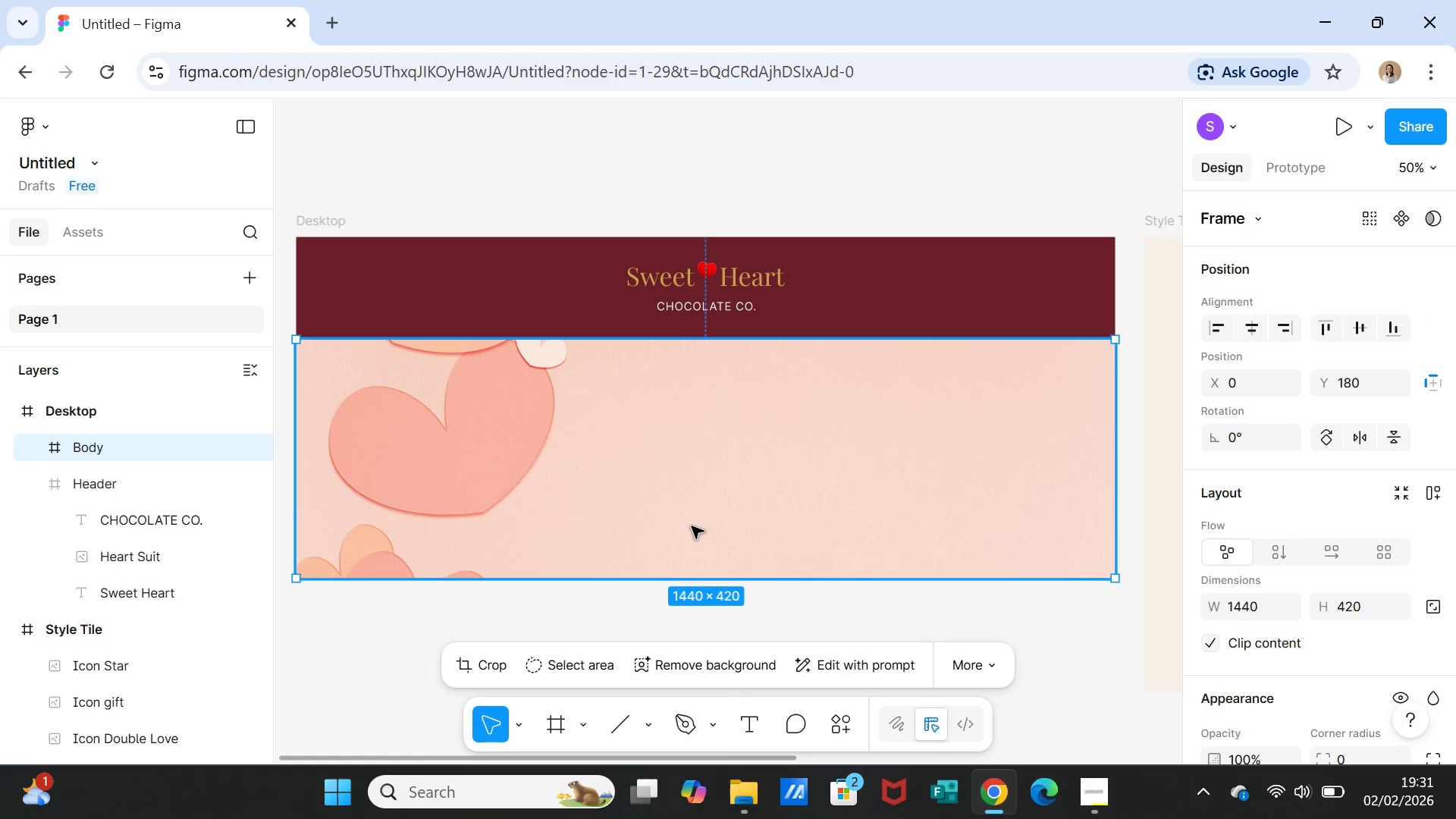 
key(Delete)
 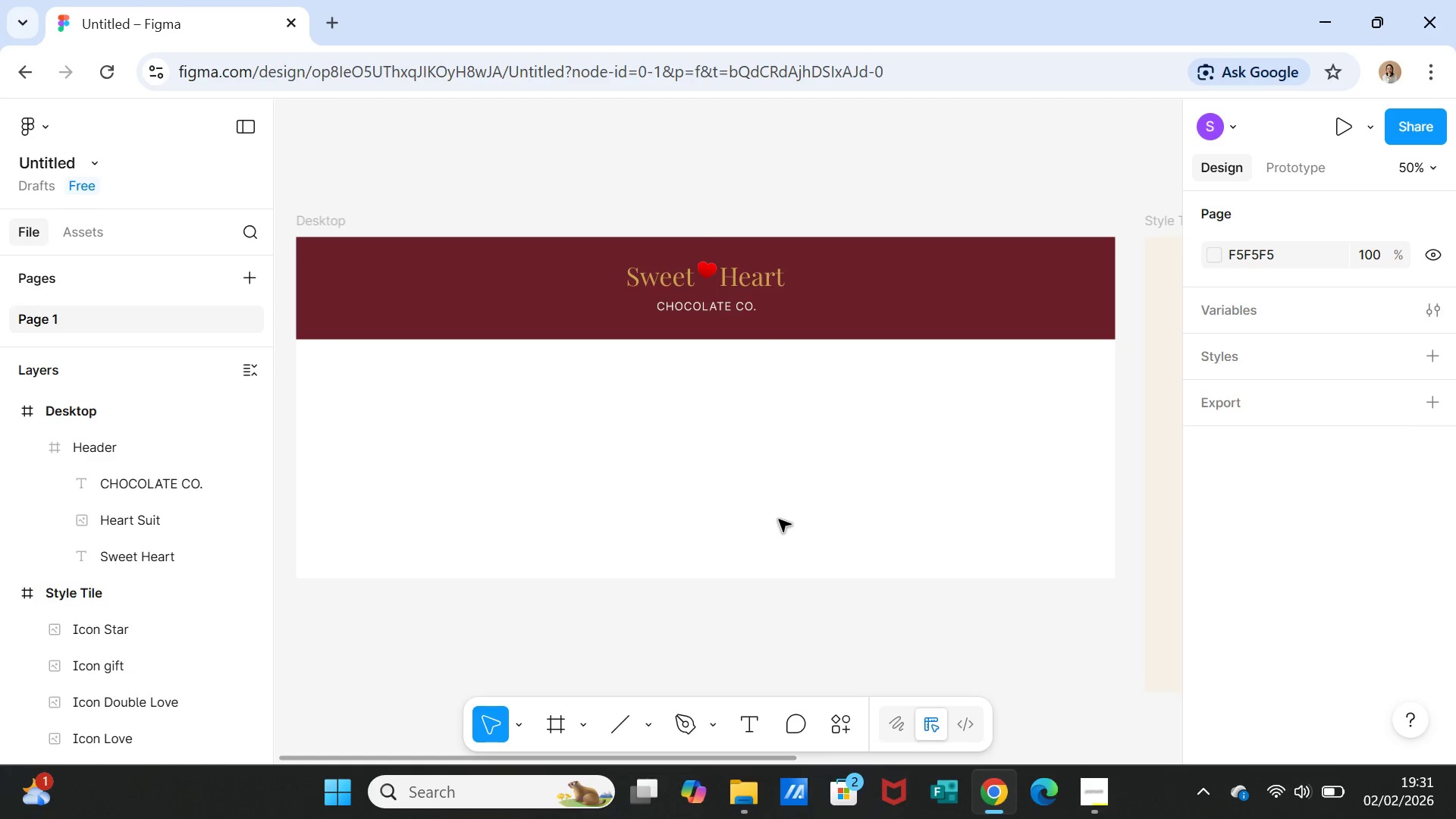 
left_click([778, 519])
 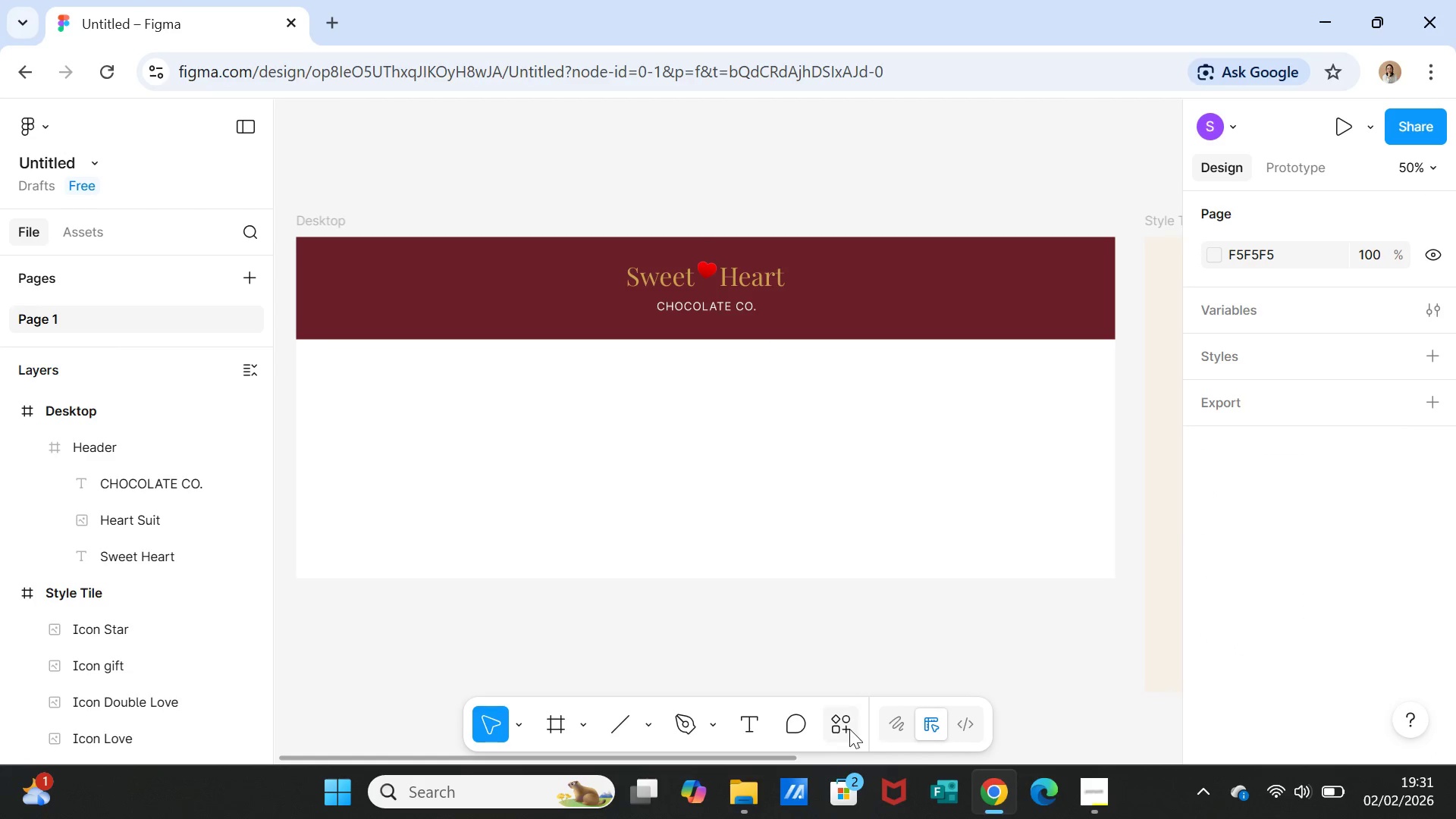 
left_click([846, 726])
 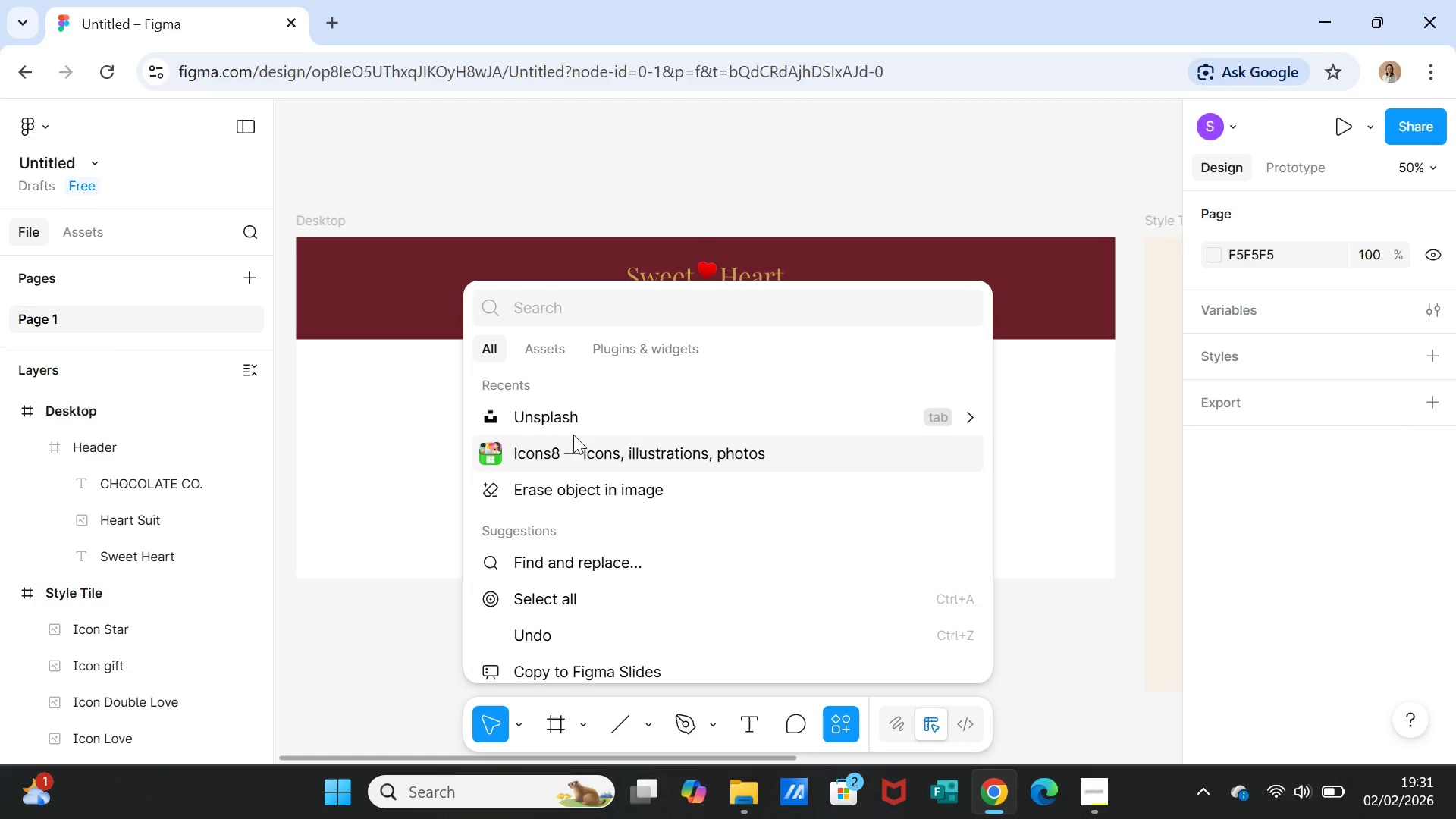 
left_click([577, 416])
 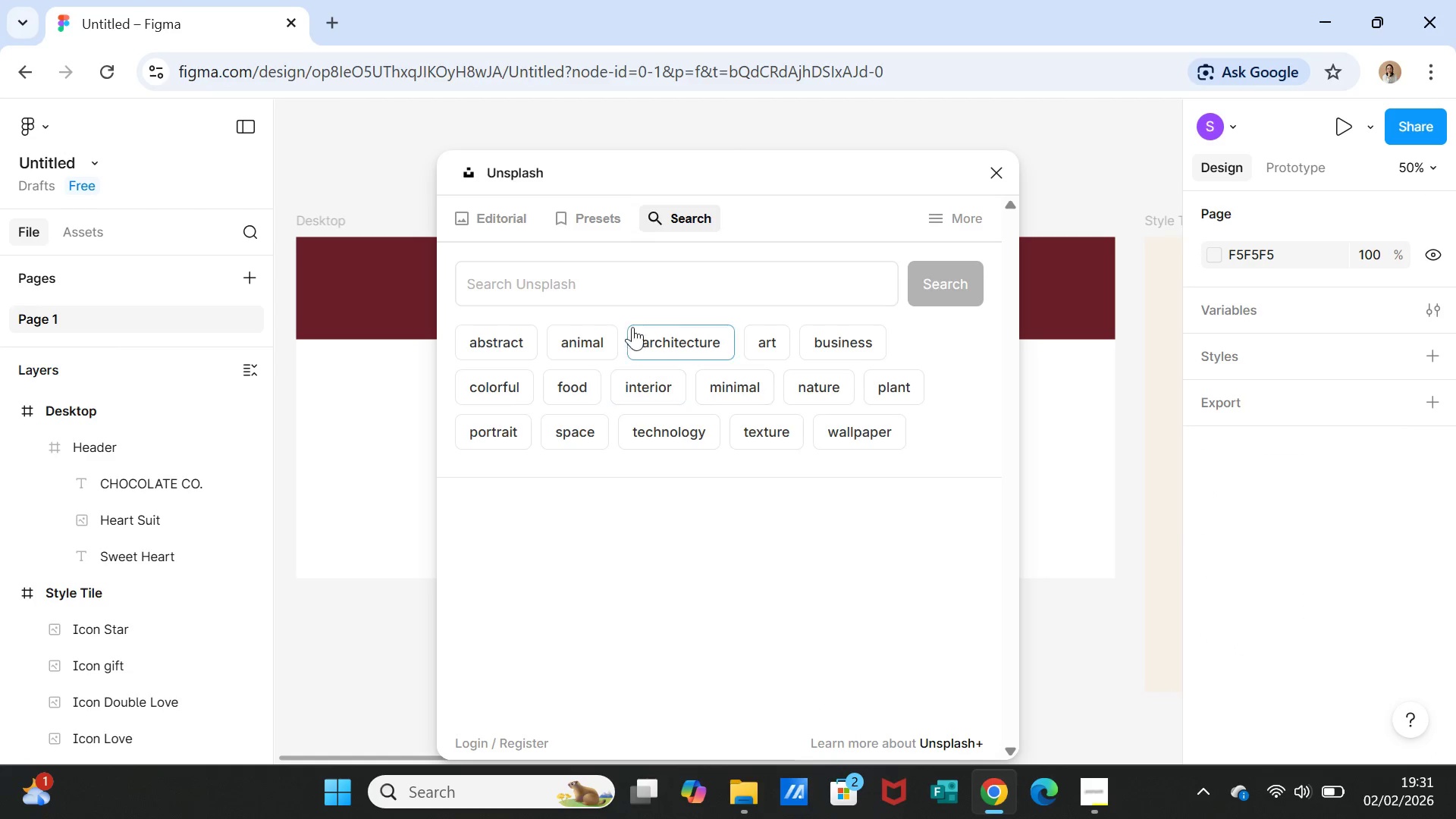 
left_click([615, 287])
 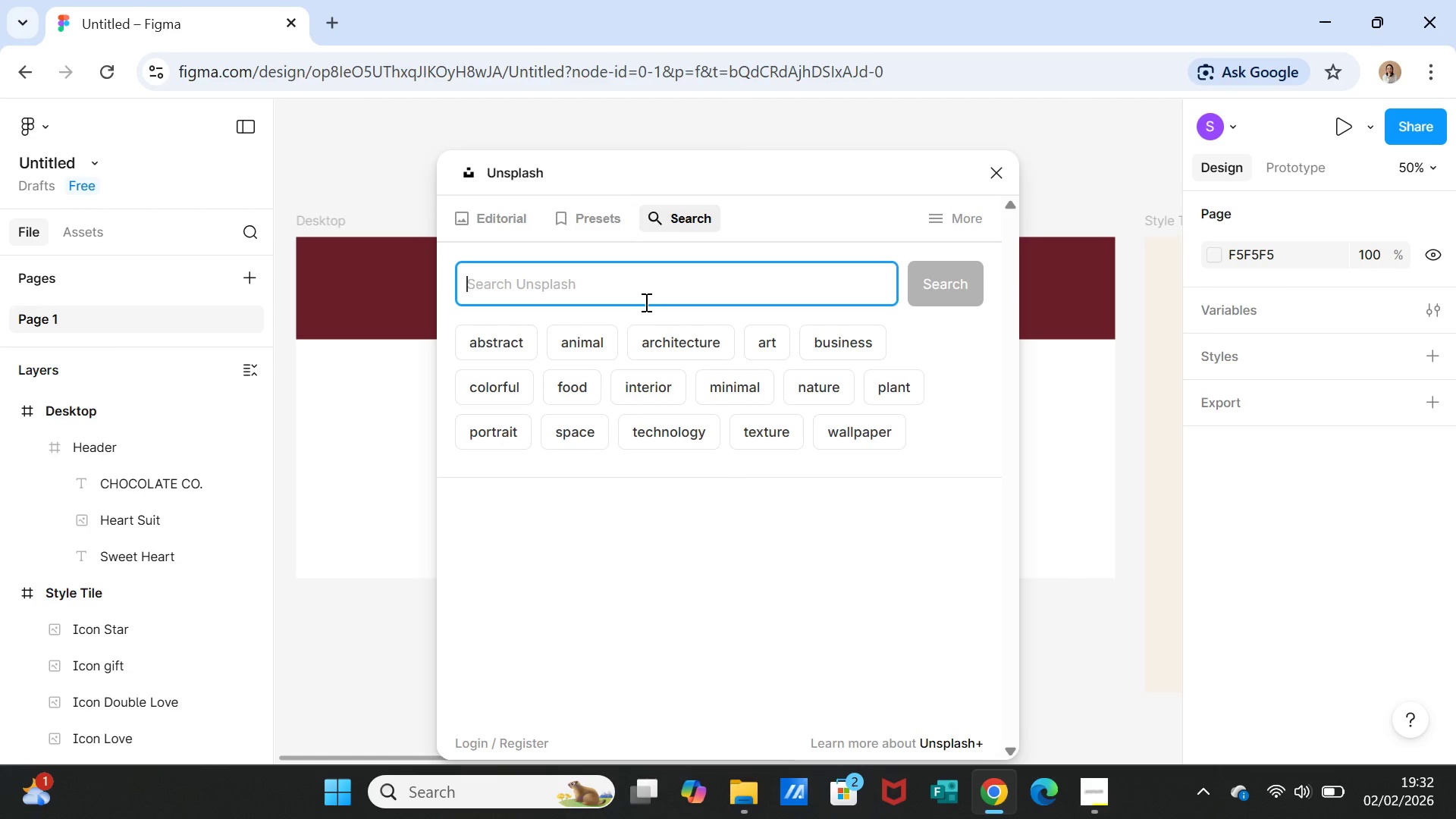 
type(love)
key(Backspace)
key(Backspace)
key(Backspace)
key(Backspace)
type(backgr)
 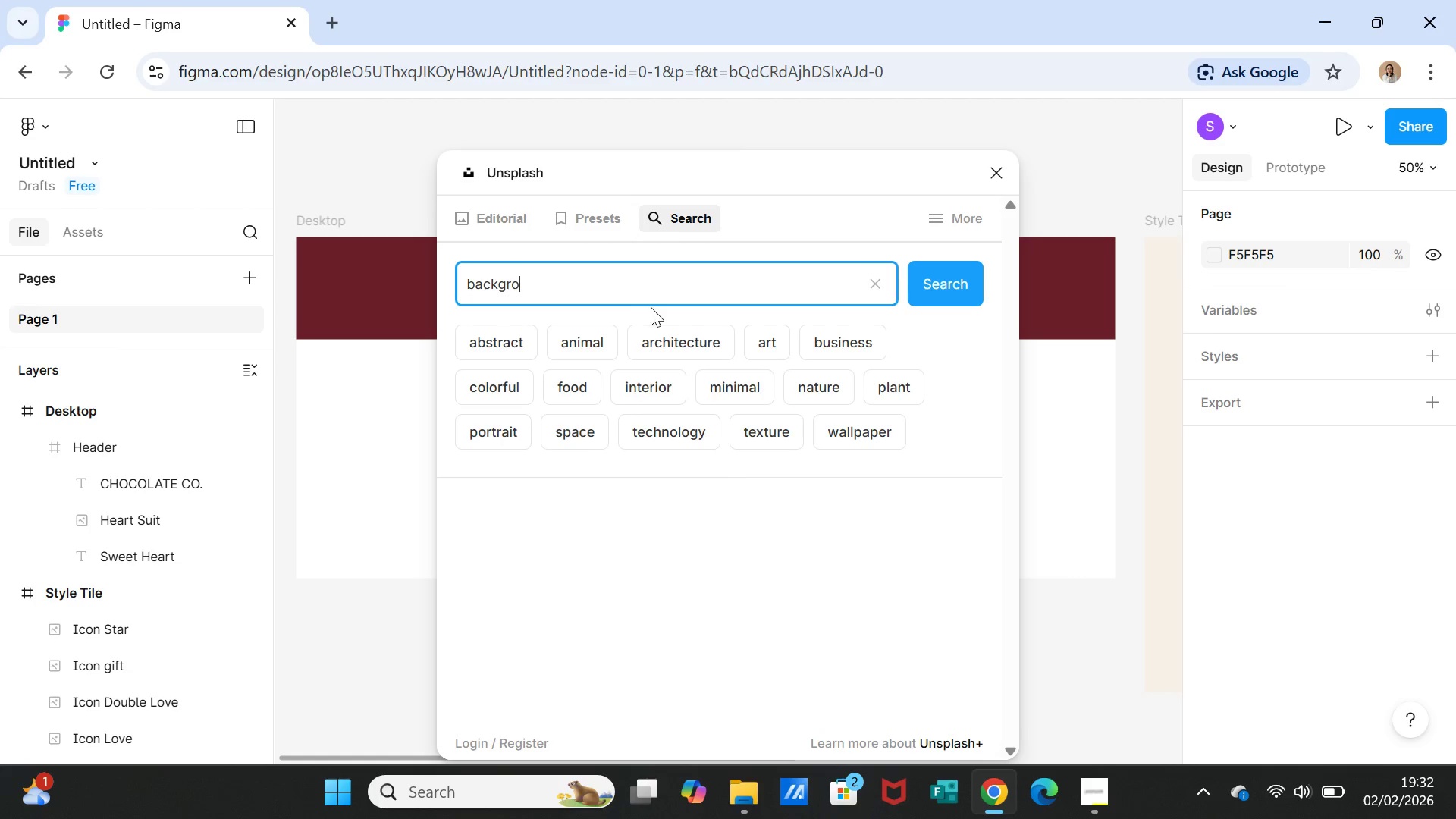 
type(ound with little heart icon with s)
key(Backspace)
type(soft cream color)
 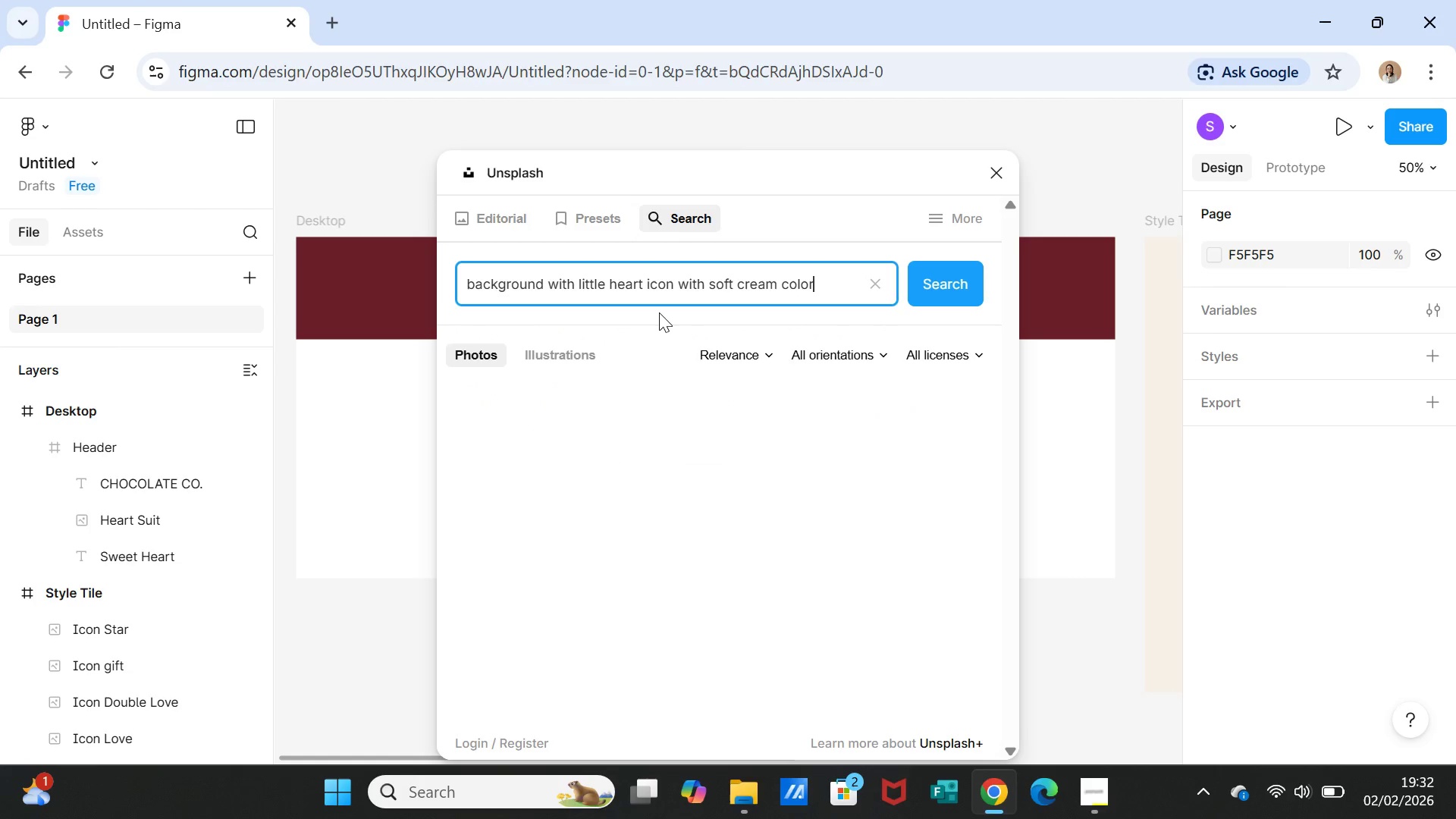 
key(Enter)
 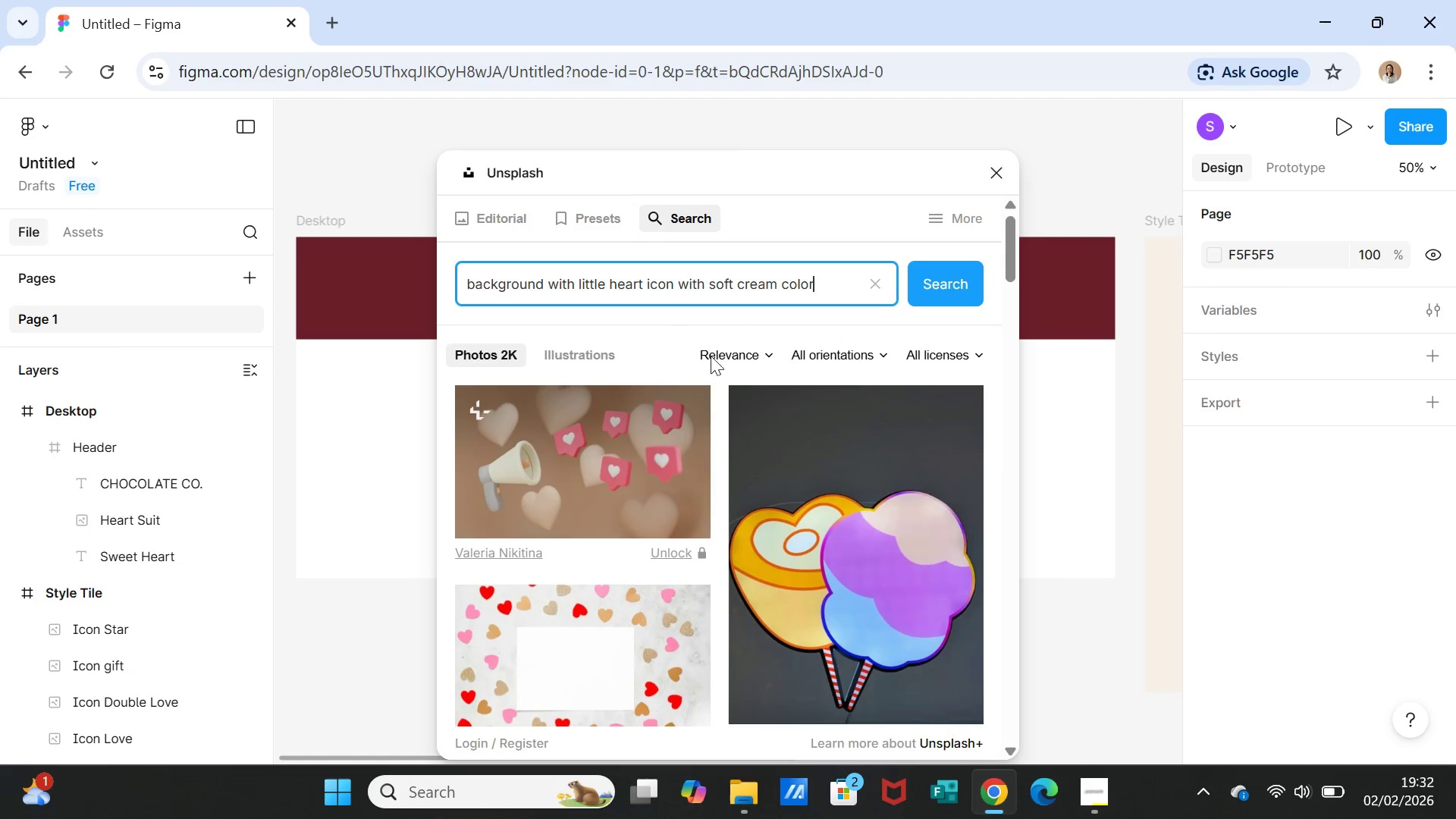 
scroll: coordinate [889, 548], scroll_direction: down, amount: 13.0
 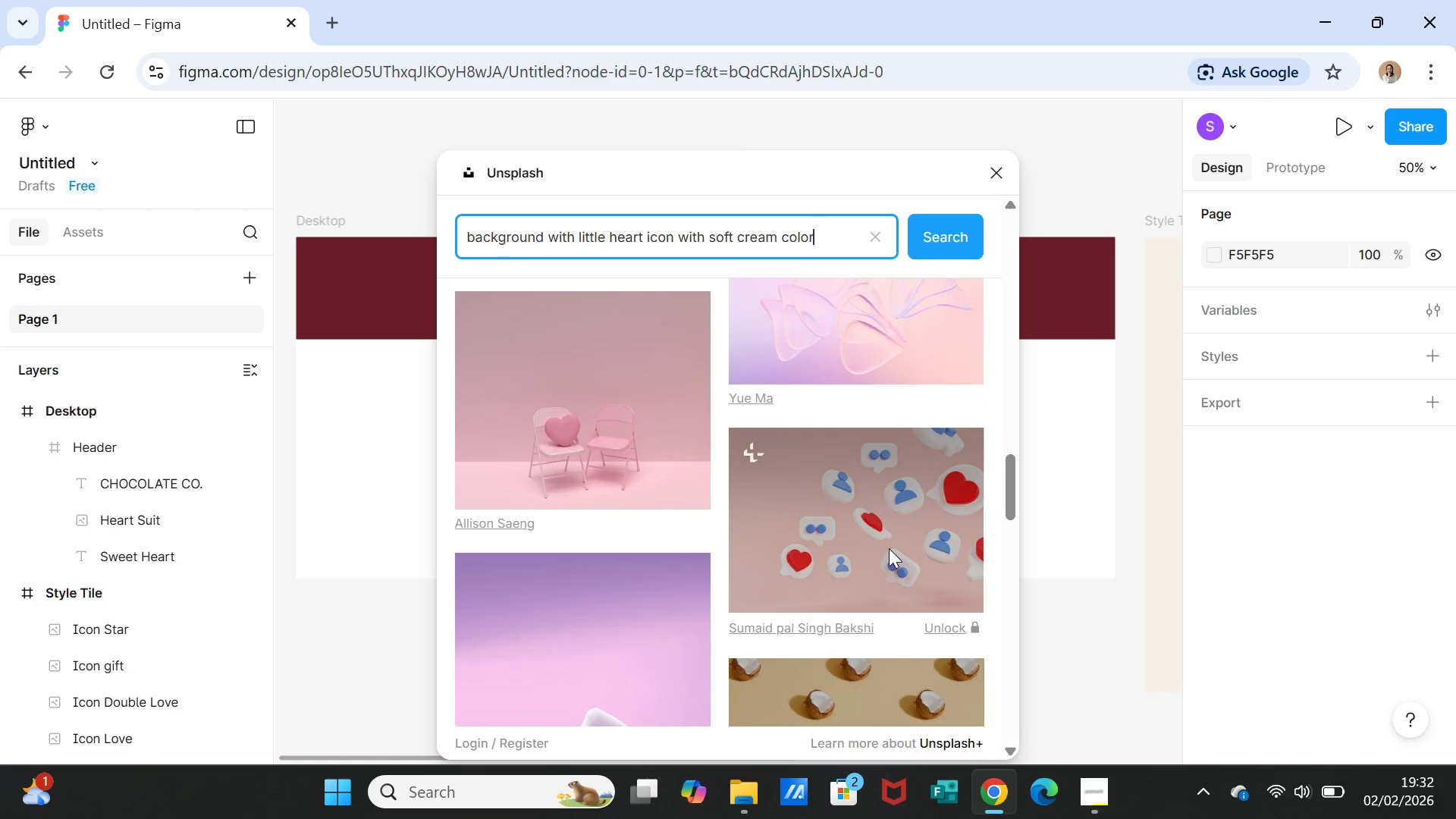 
scroll: coordinate [889, 548], scroll_direction: down, amount: 5.0
 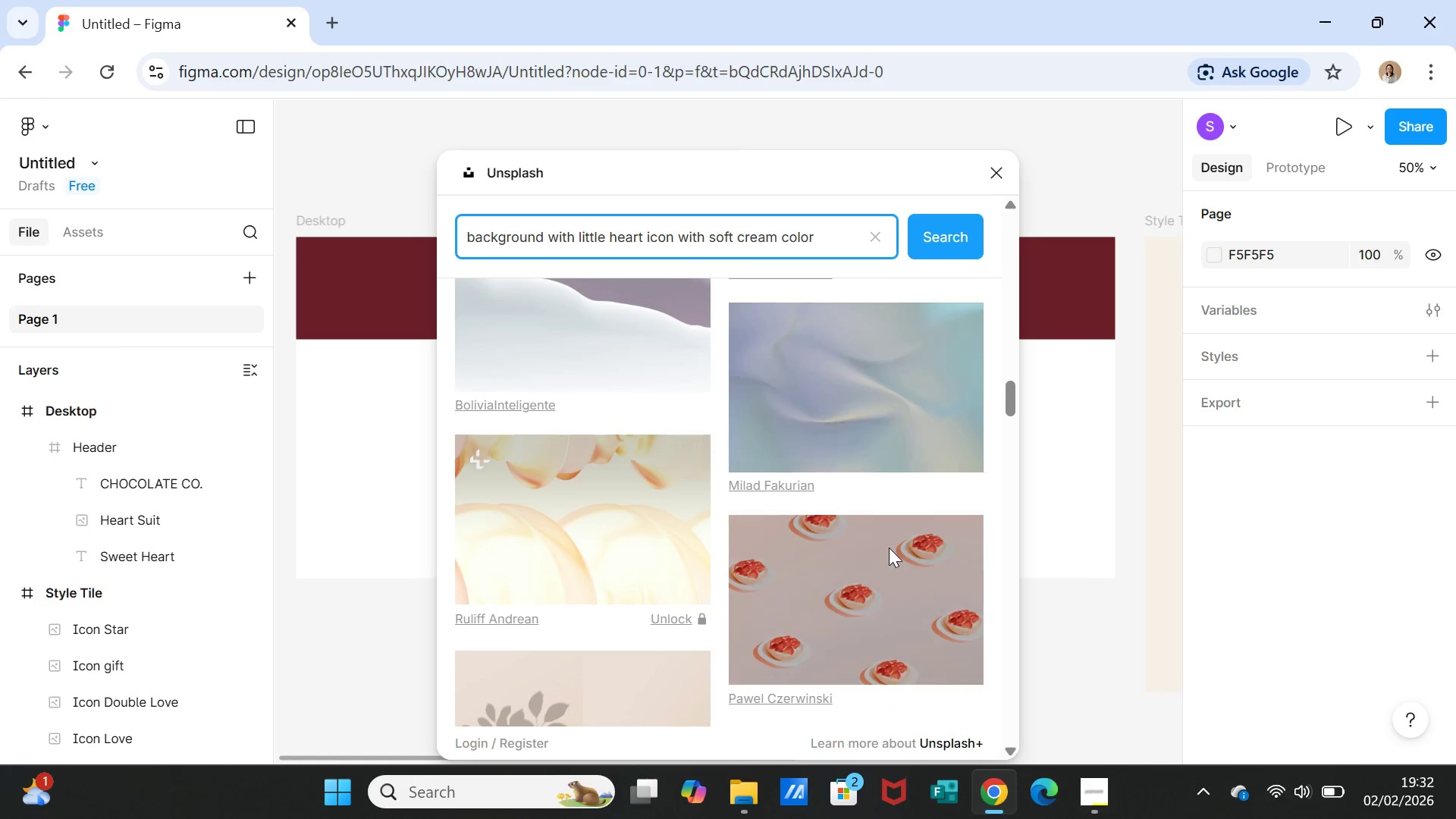 
scroll: coordinate [889, 548], scroll_direction: up, amount: 4.0
 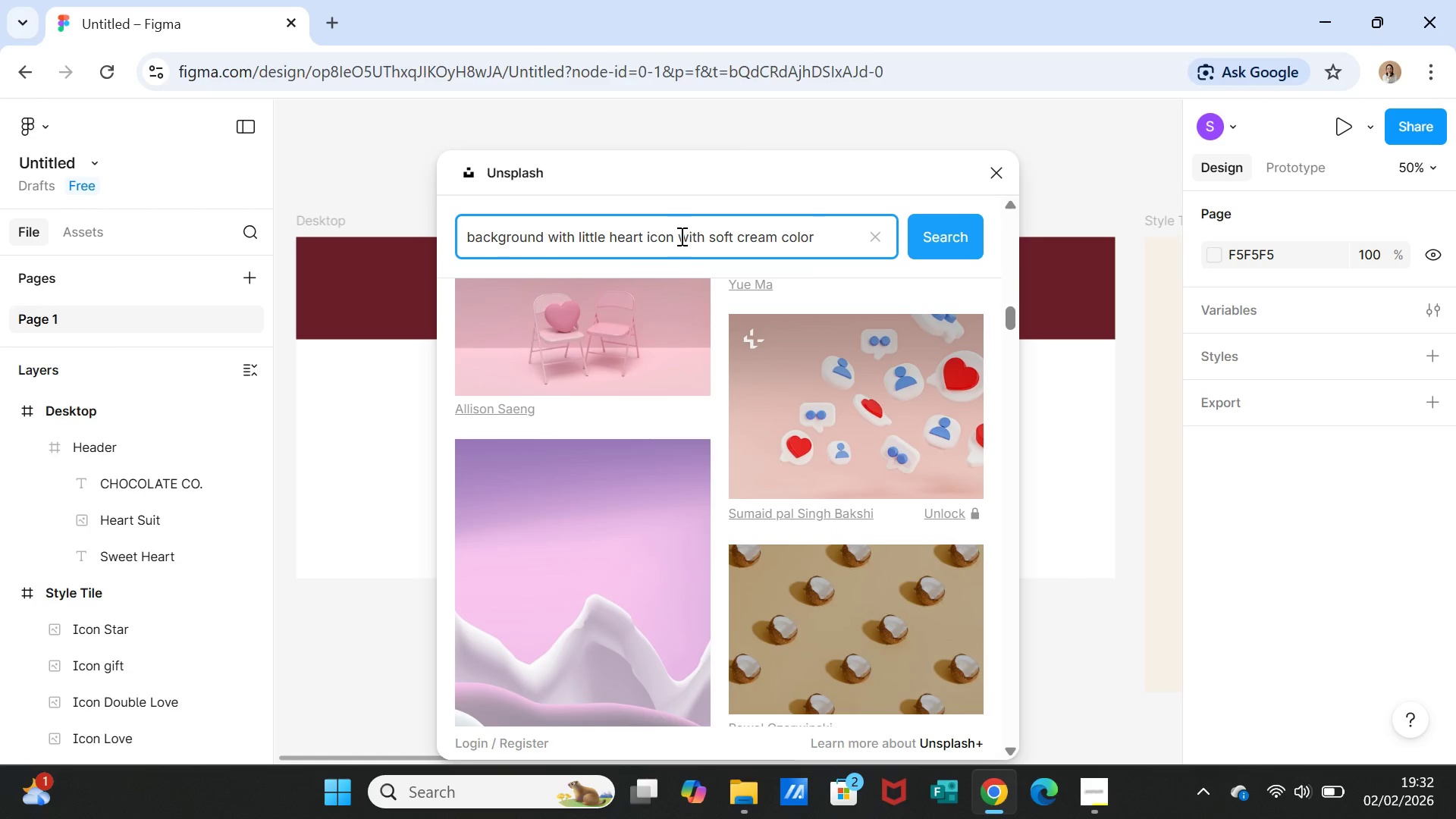 
left_click([676, 236])
 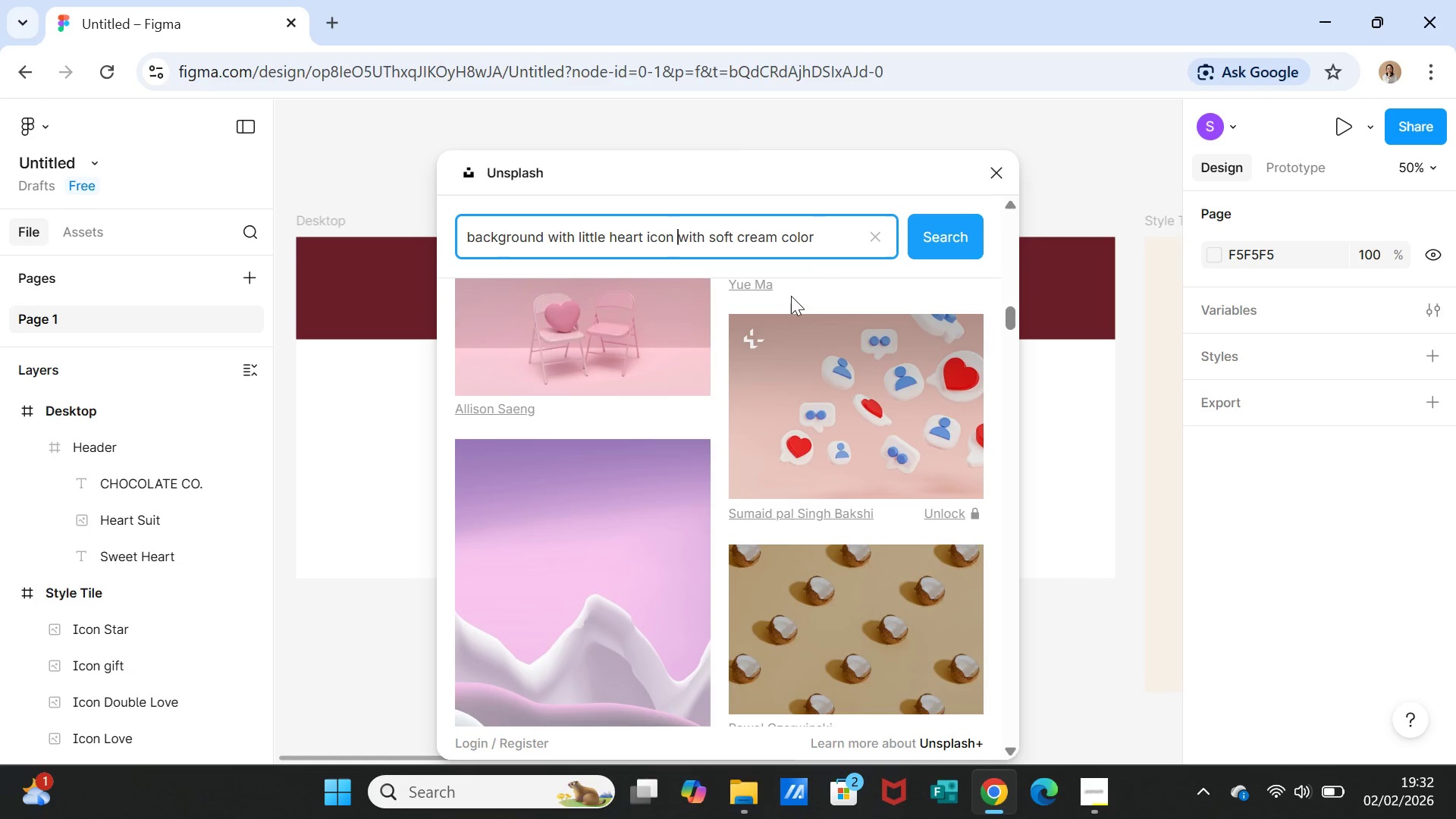 
type(and )
 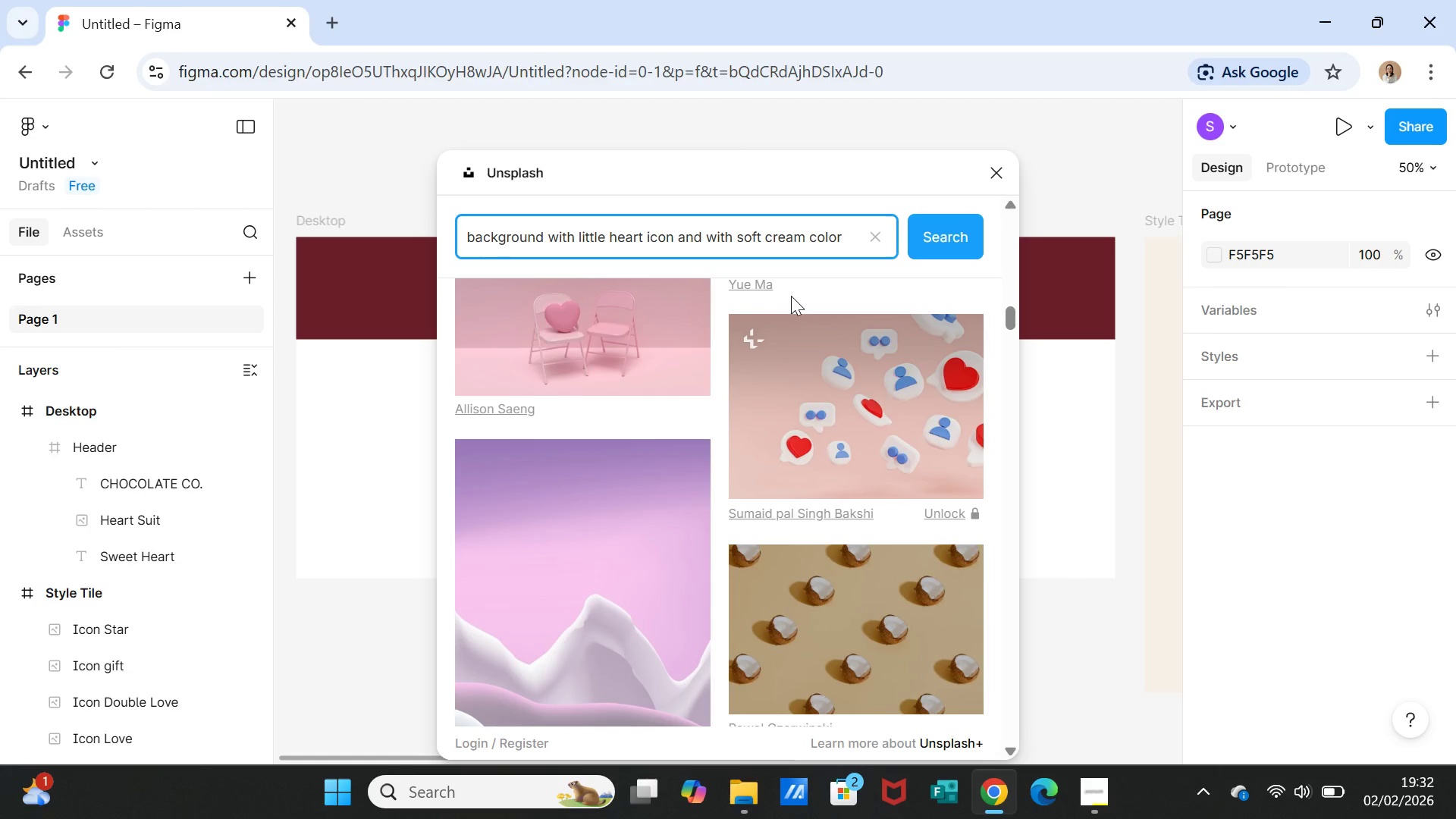 
type(chocolates icon )
 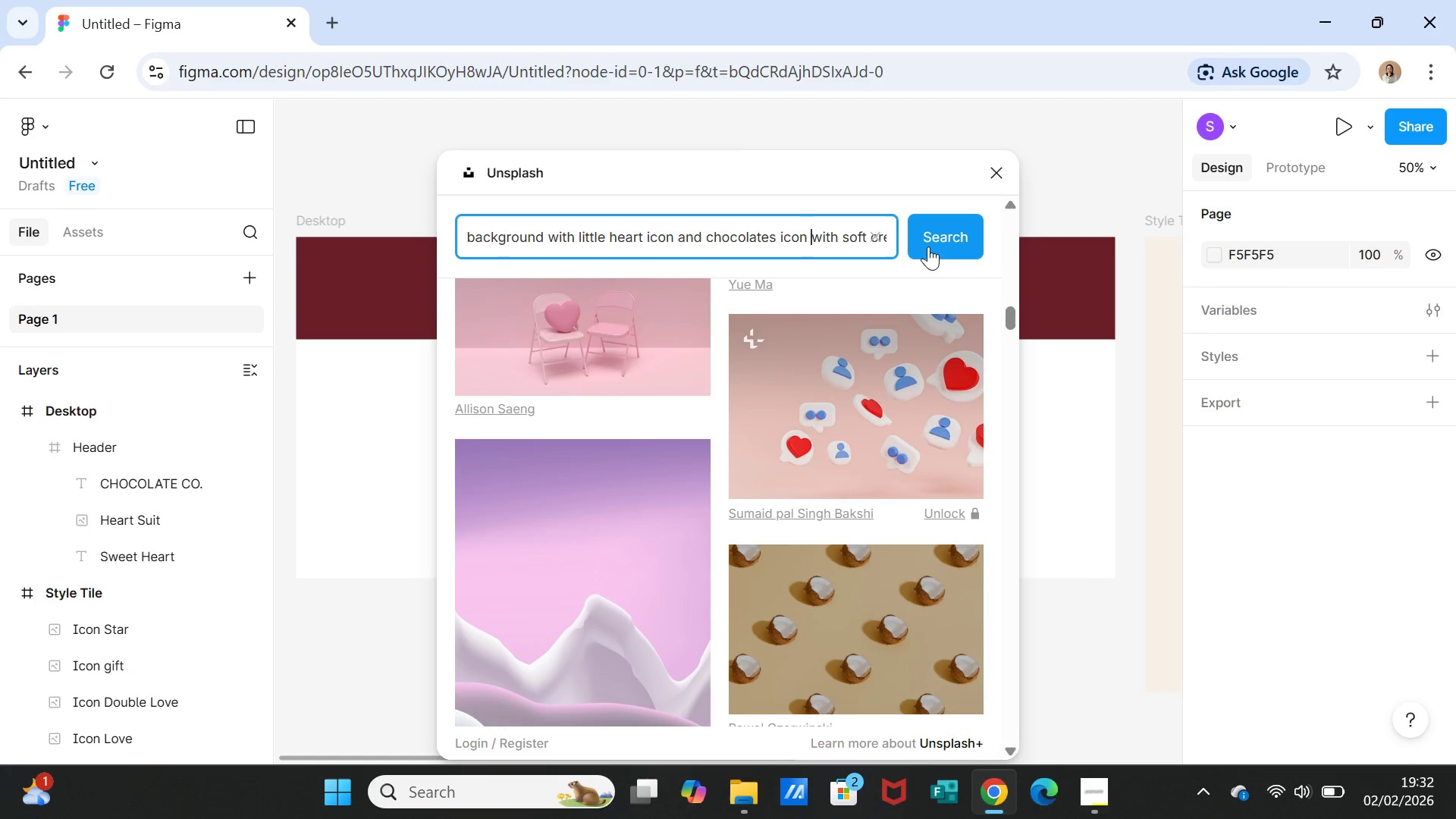 
left_click([932, 237])
 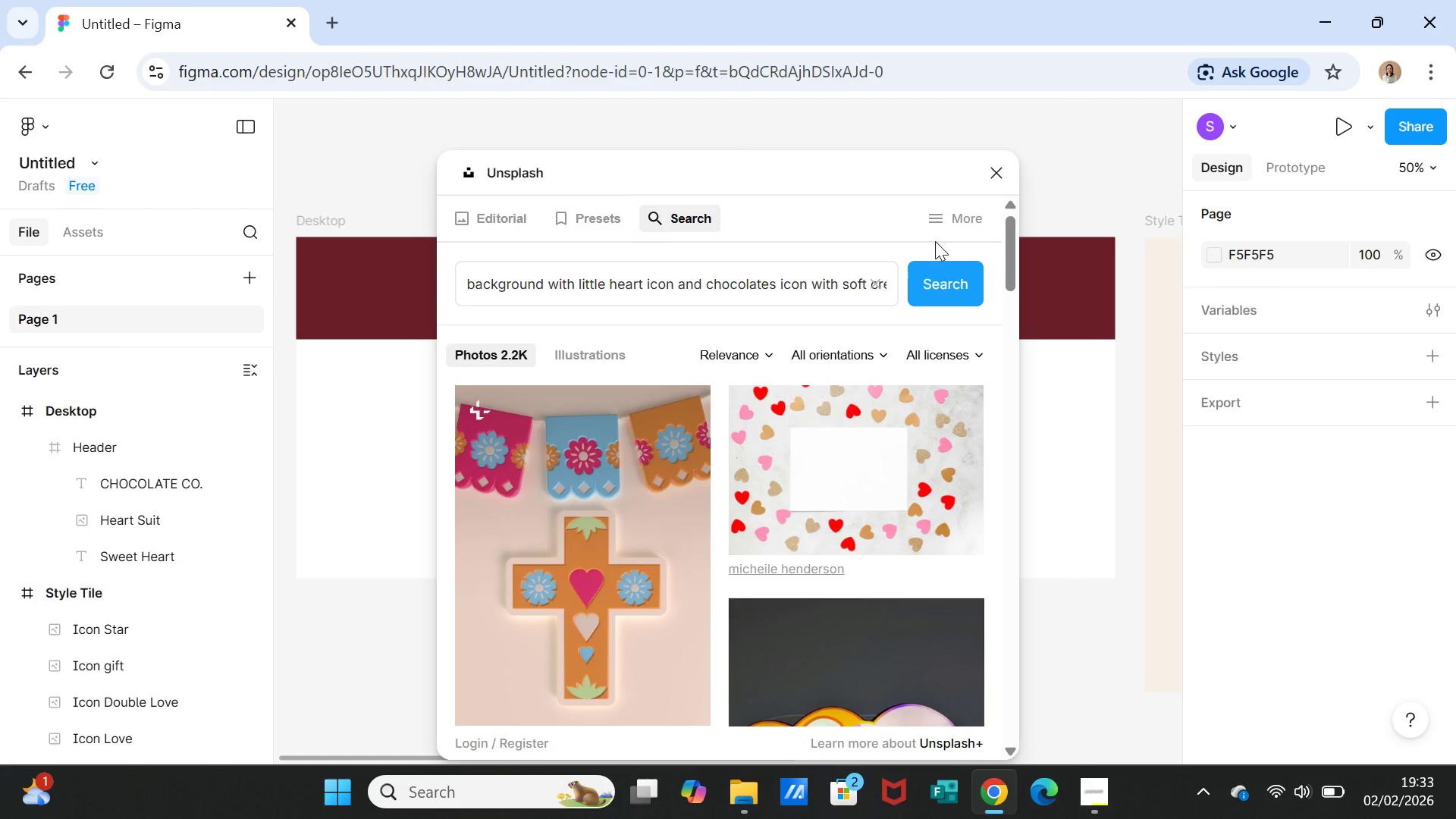 
wait(5.36)
 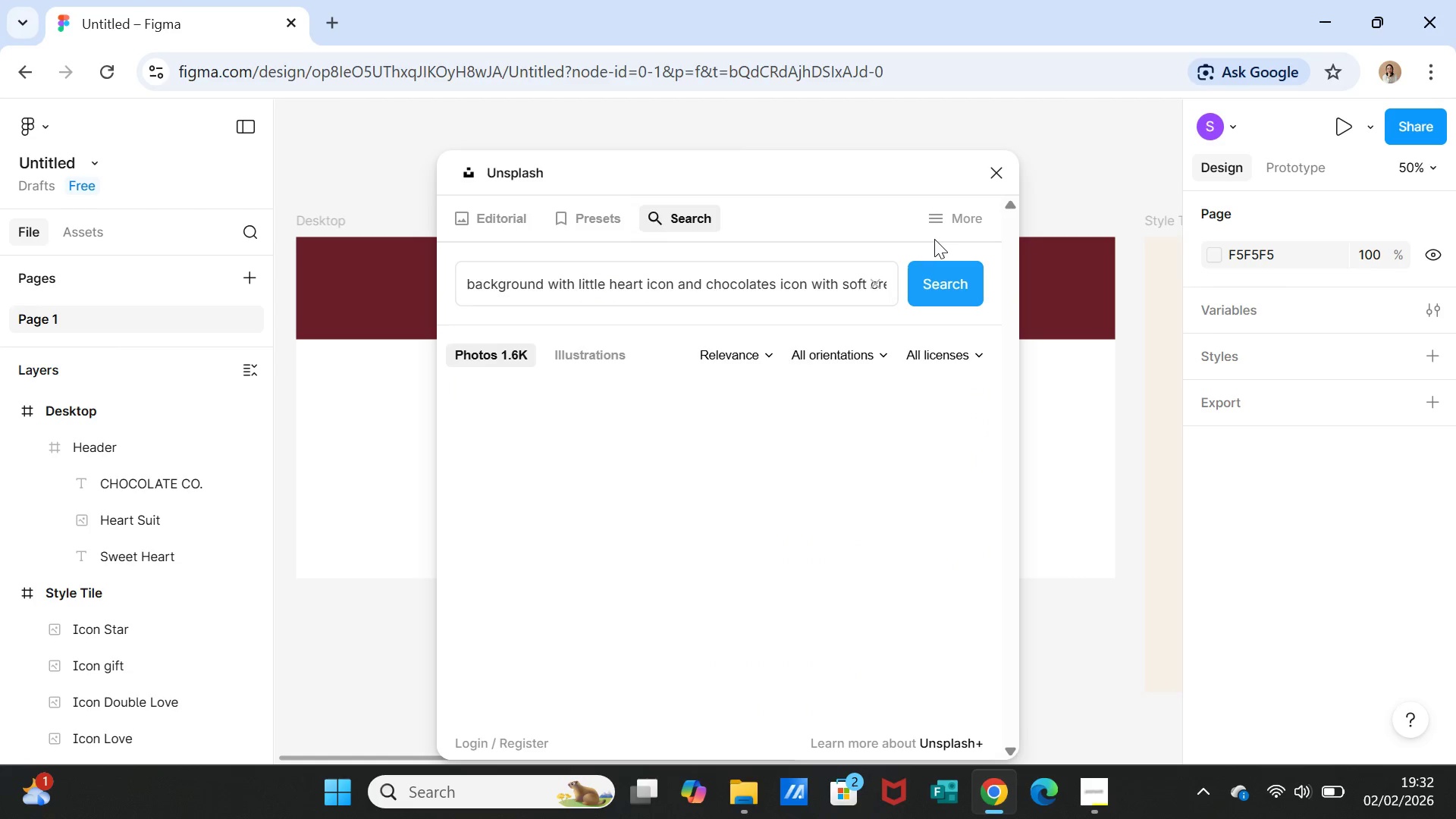 
scroll: coordinate [815, 511], scroll_direction: down, amount: 13.0
 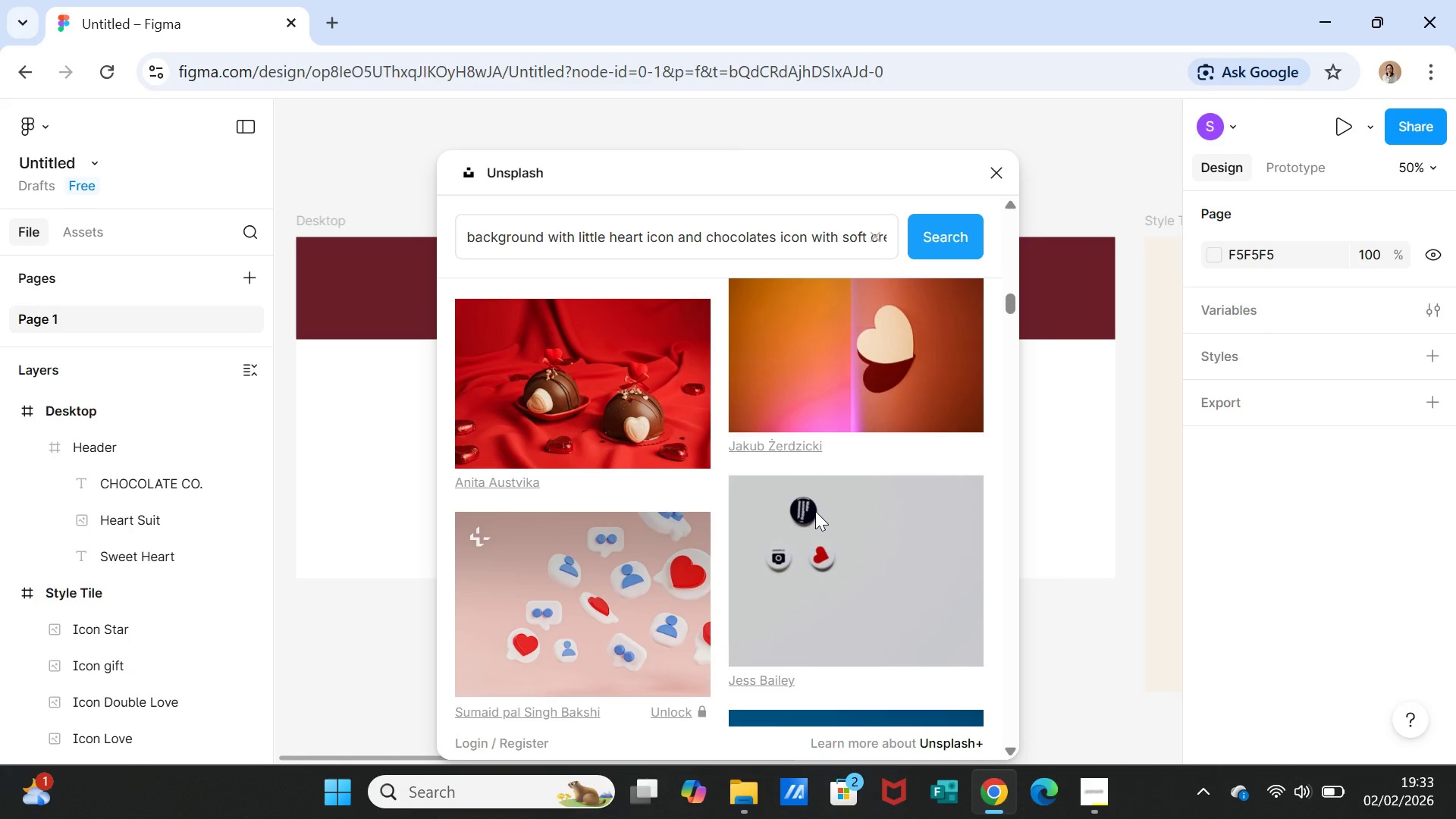 
scroll: coordinate [817, 507], scroll_direction: down, amount: 4.0
 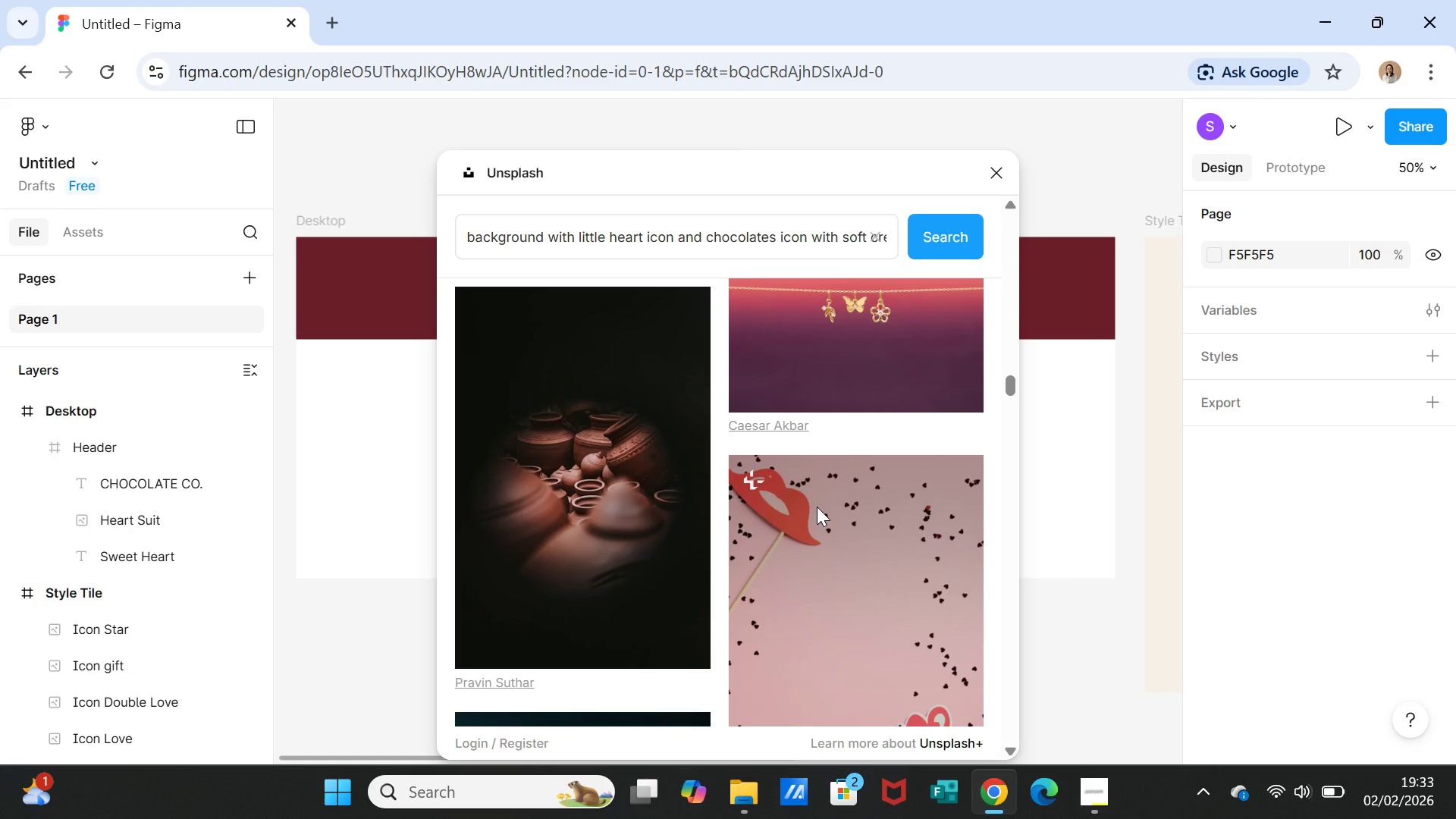 
scroll: coordinate [817, 507], scroll_direction: up, amount: 1.0
 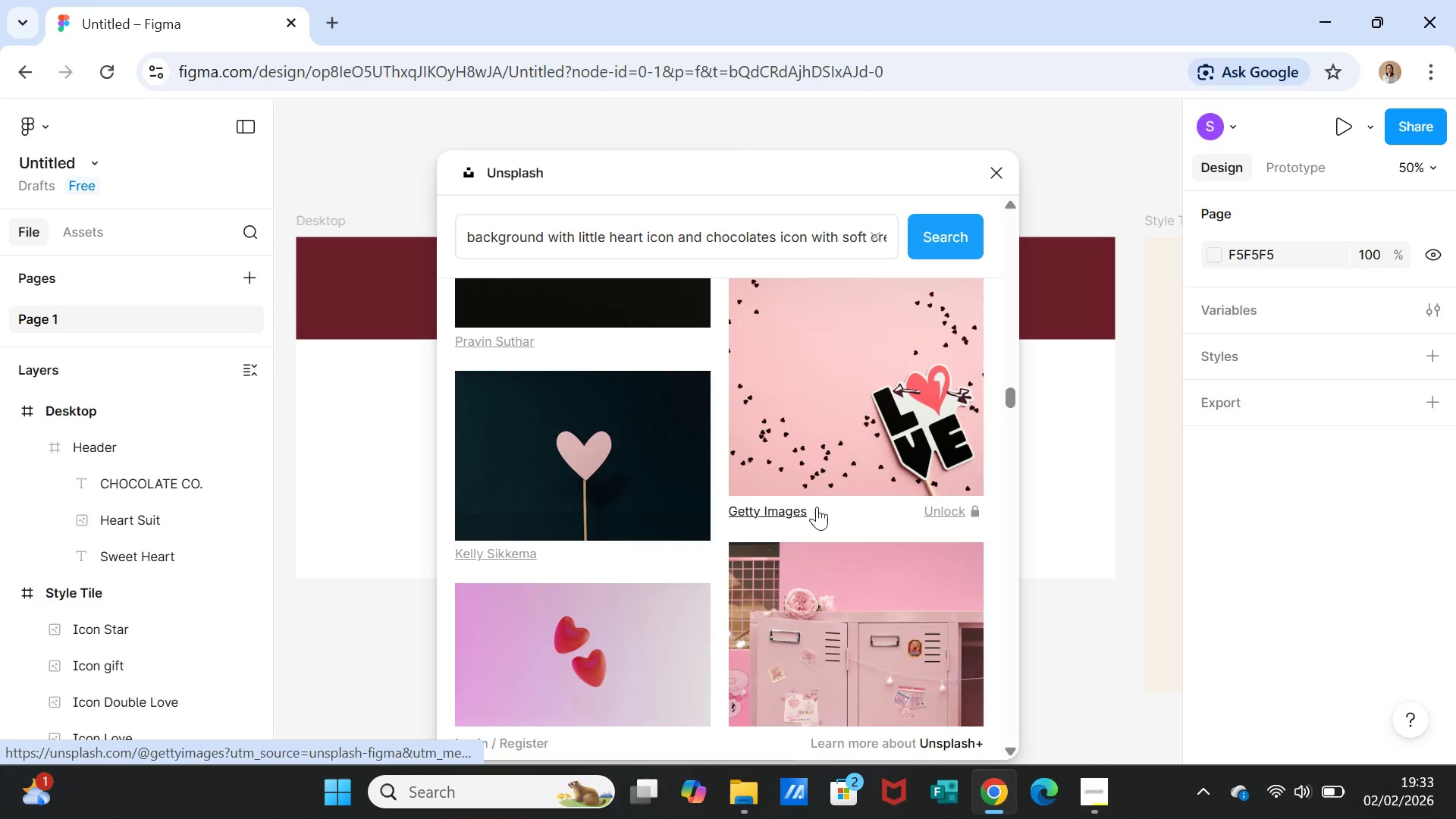 
scroll: coordinate [817, 507], scroll_direction: down, amount: 17.0
 